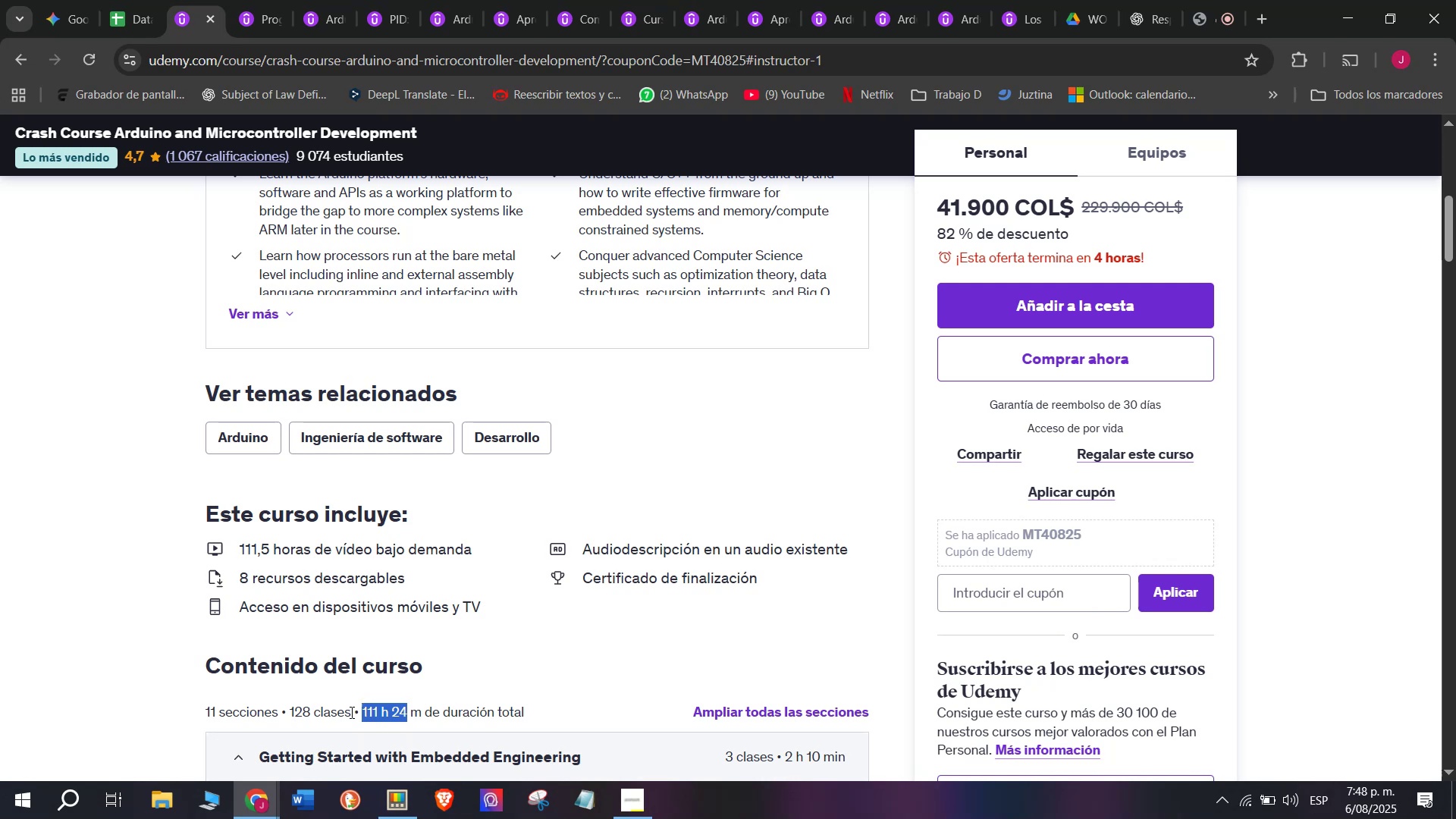 
key(Control+ControlLeft)
 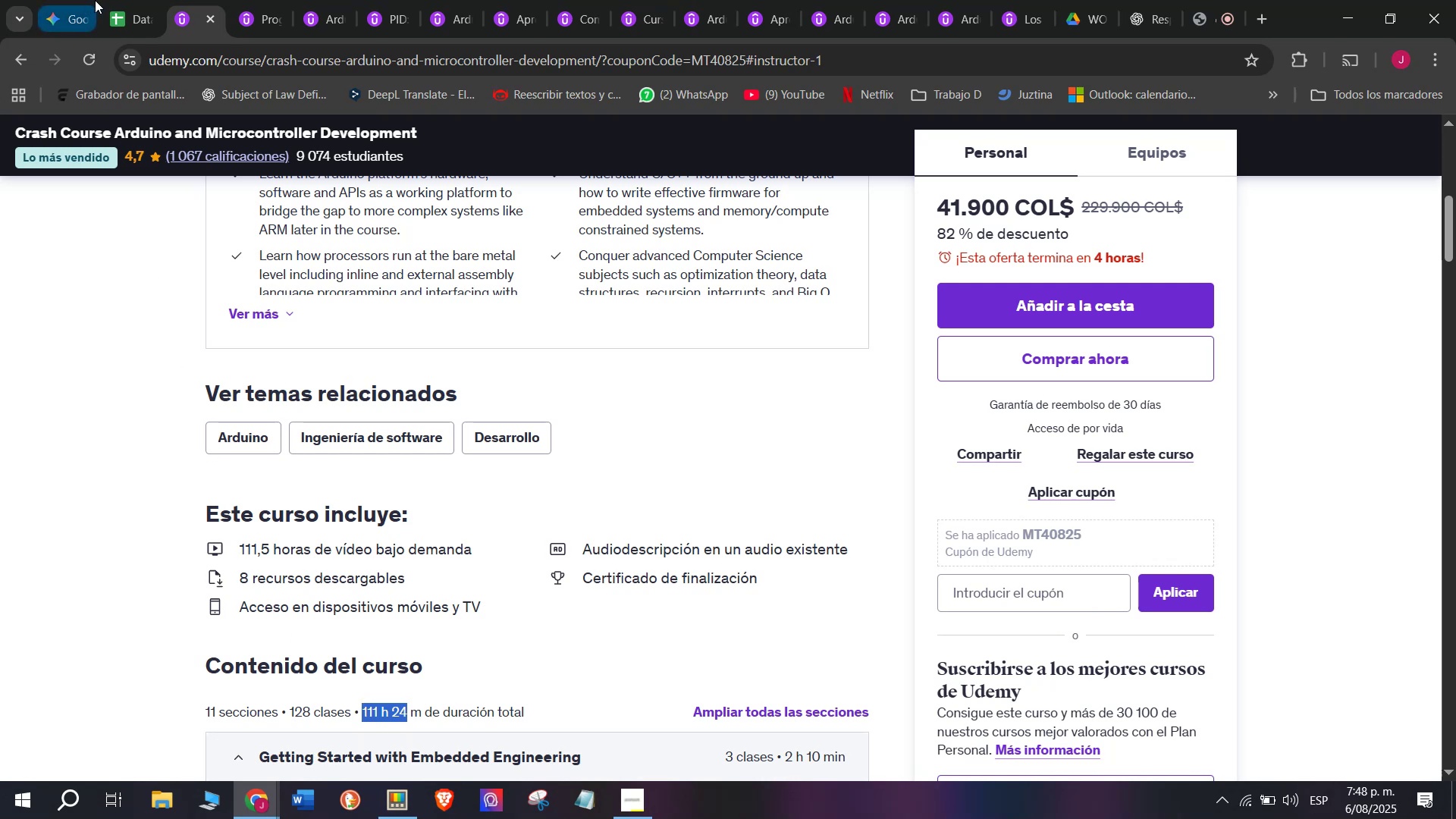 
key(Control+C)
 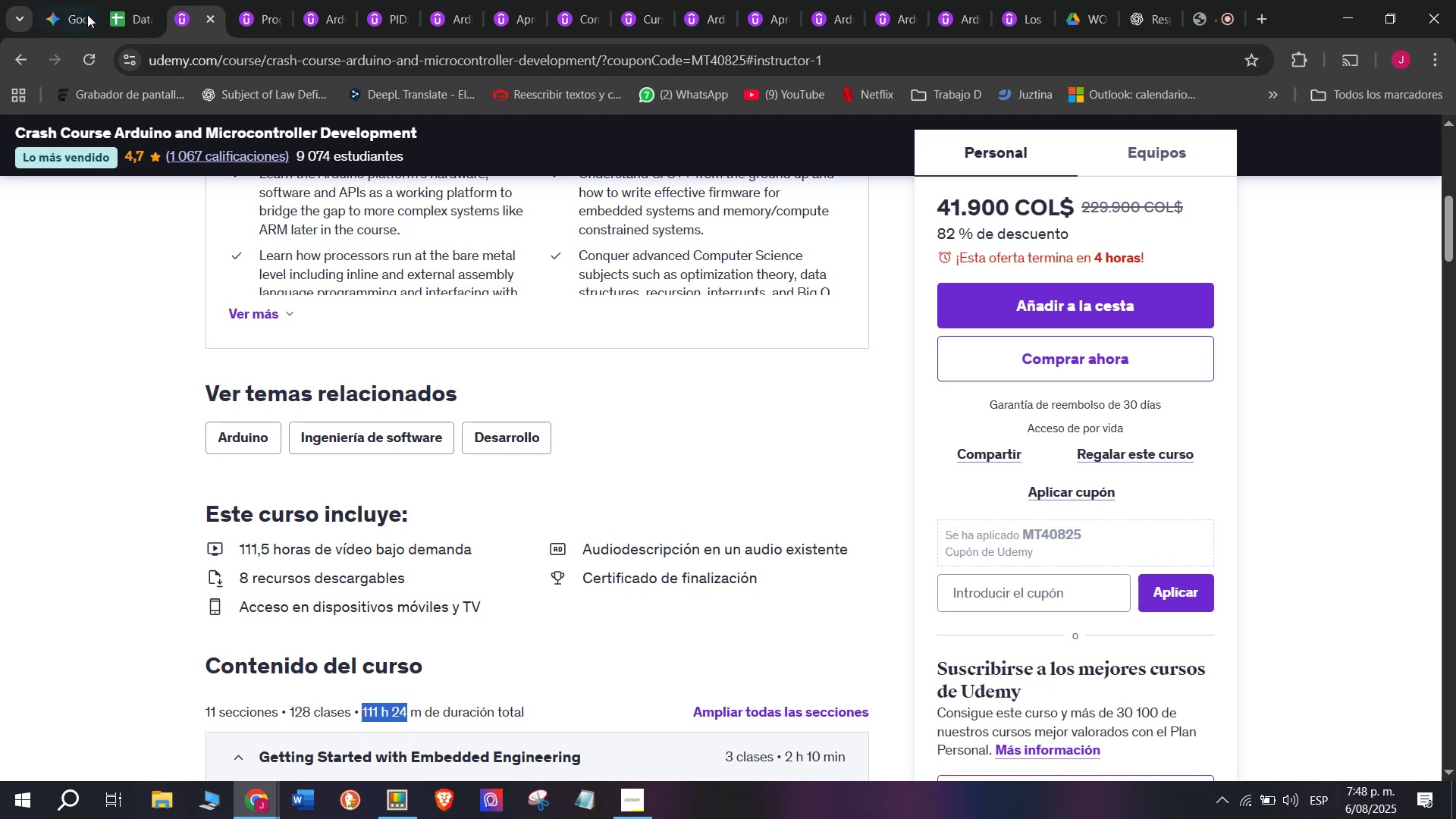 
left_click([124, 0])
 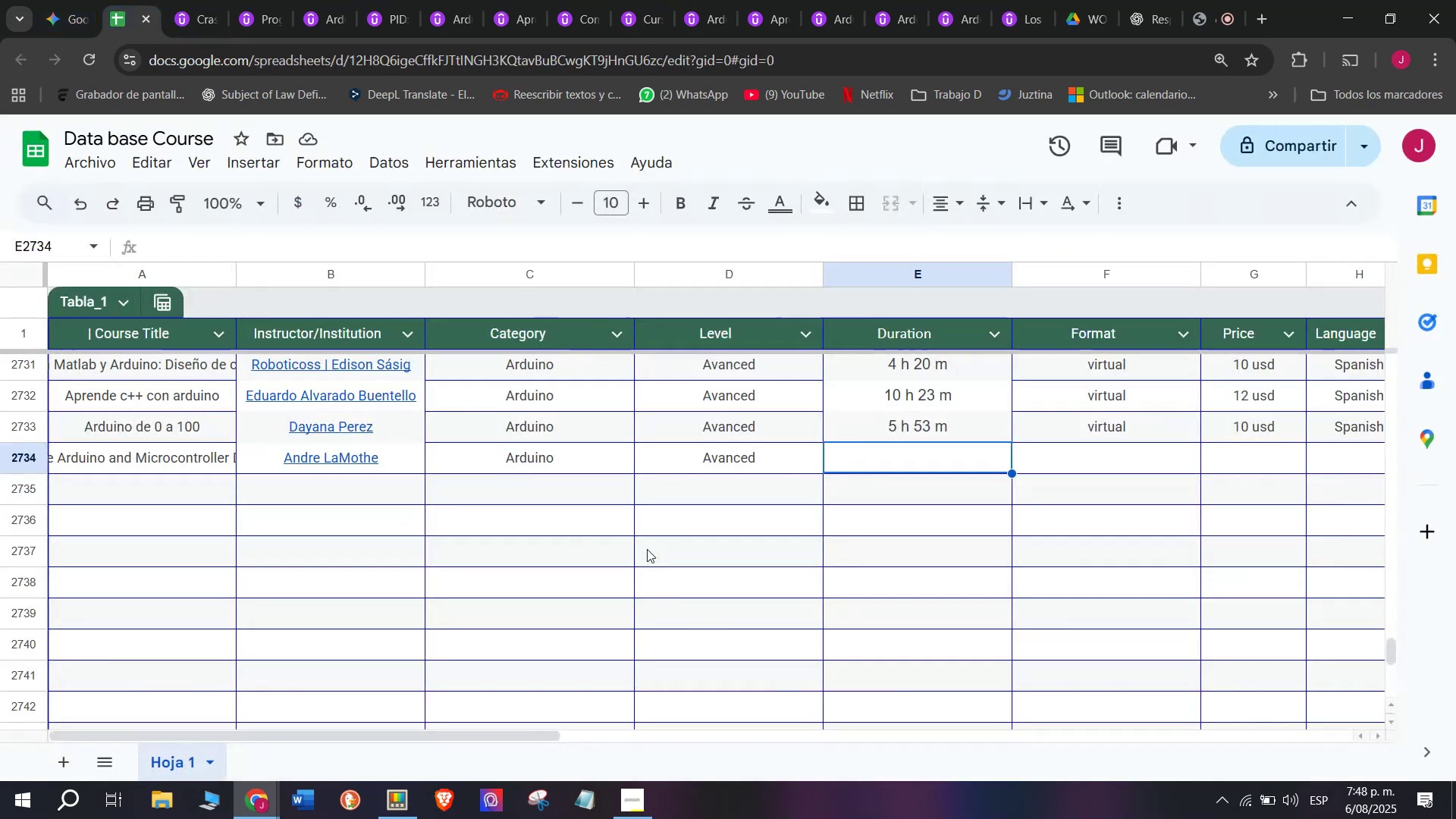 
key(Z)
 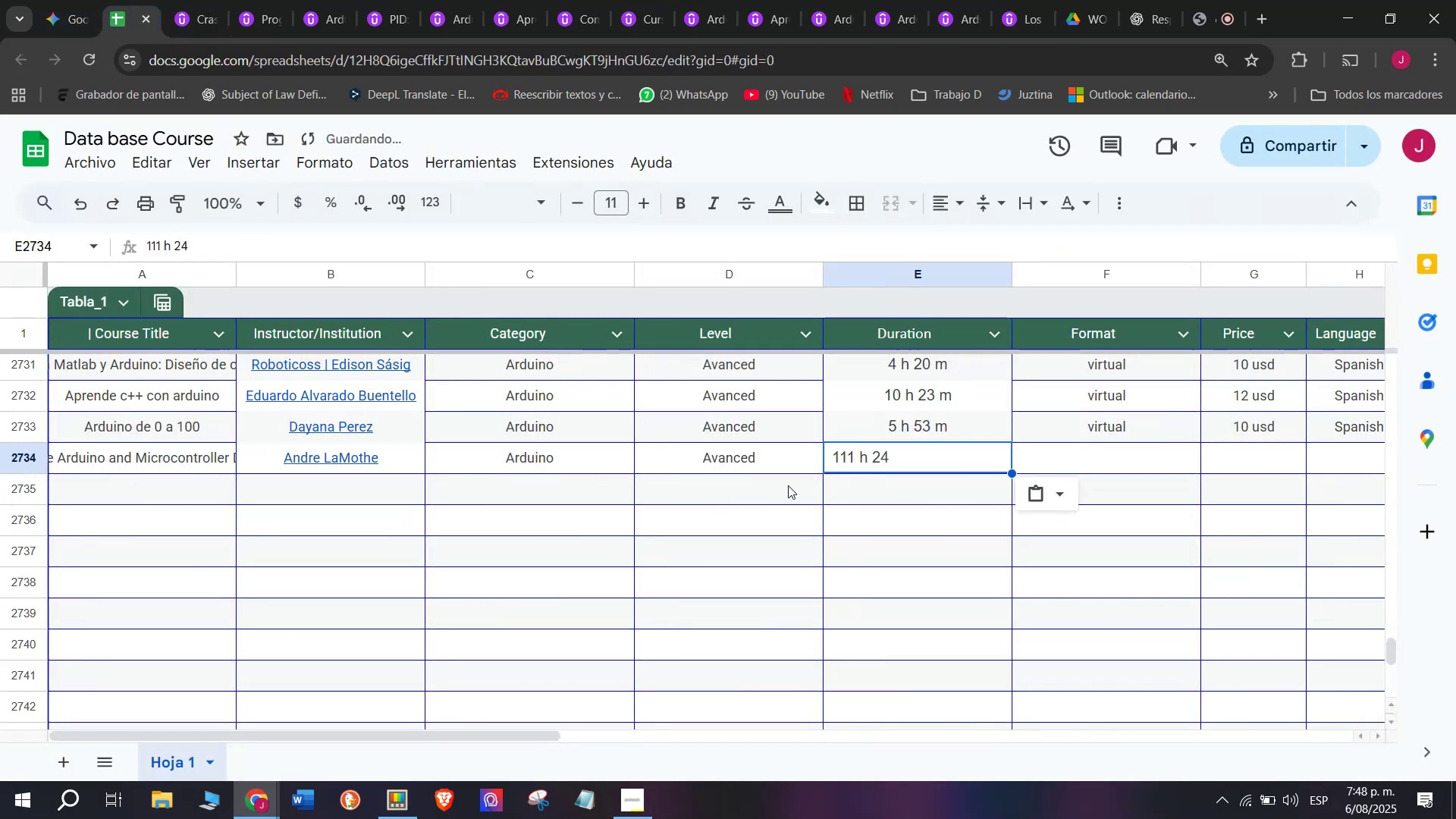 
key(Control+ControlLeft)
 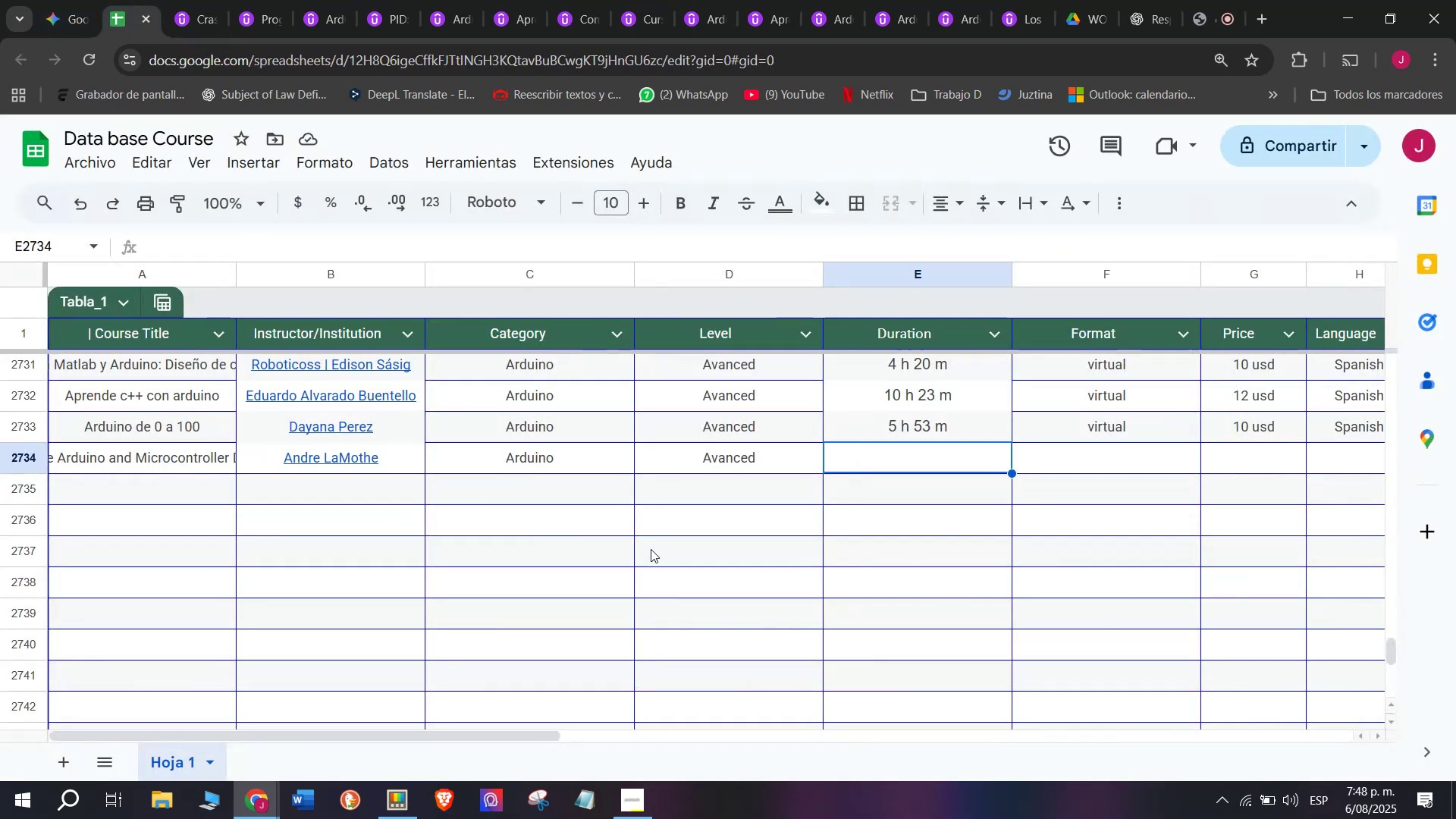 
key(Control+V)
 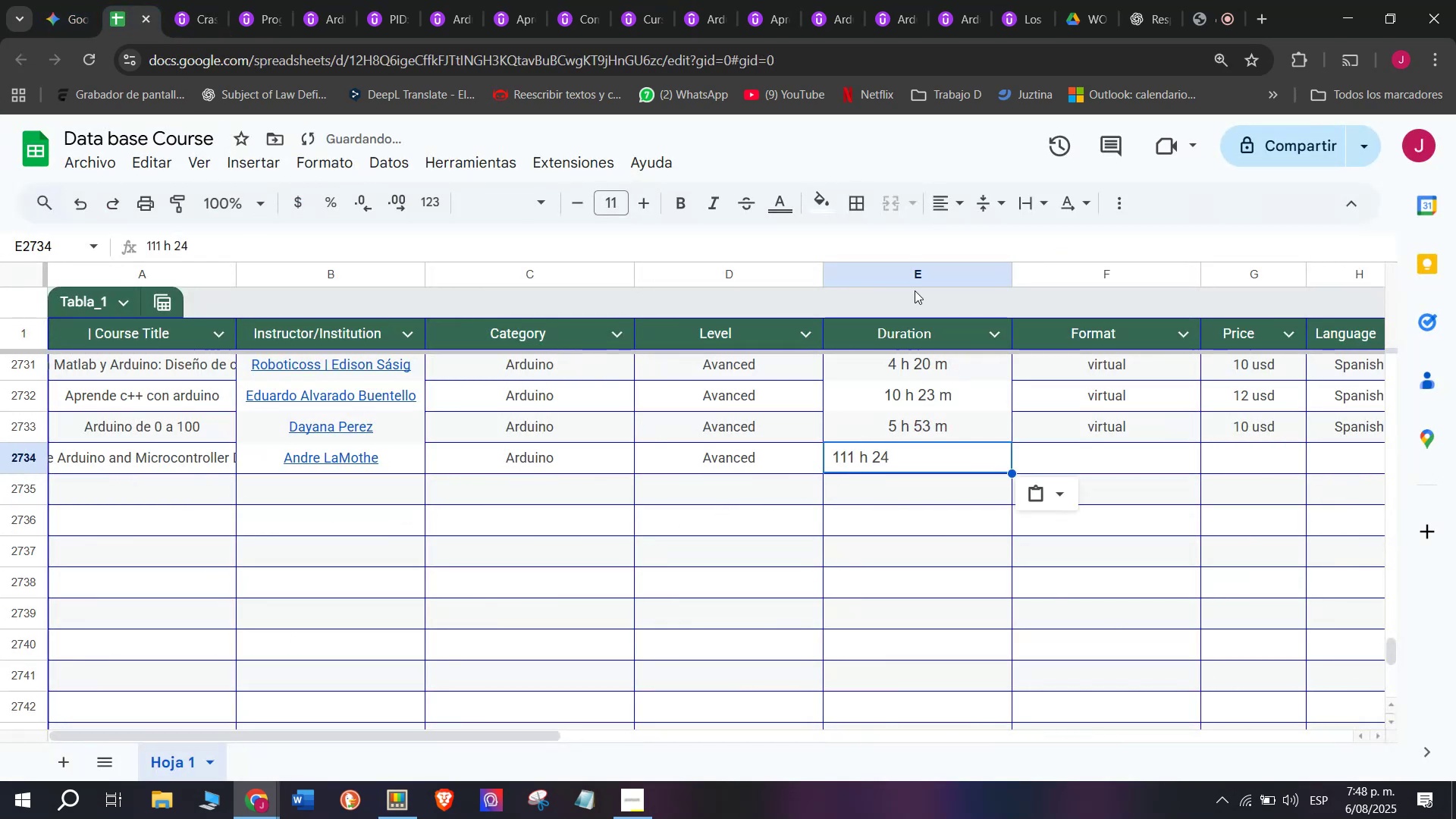 
left_click([937, 209])
 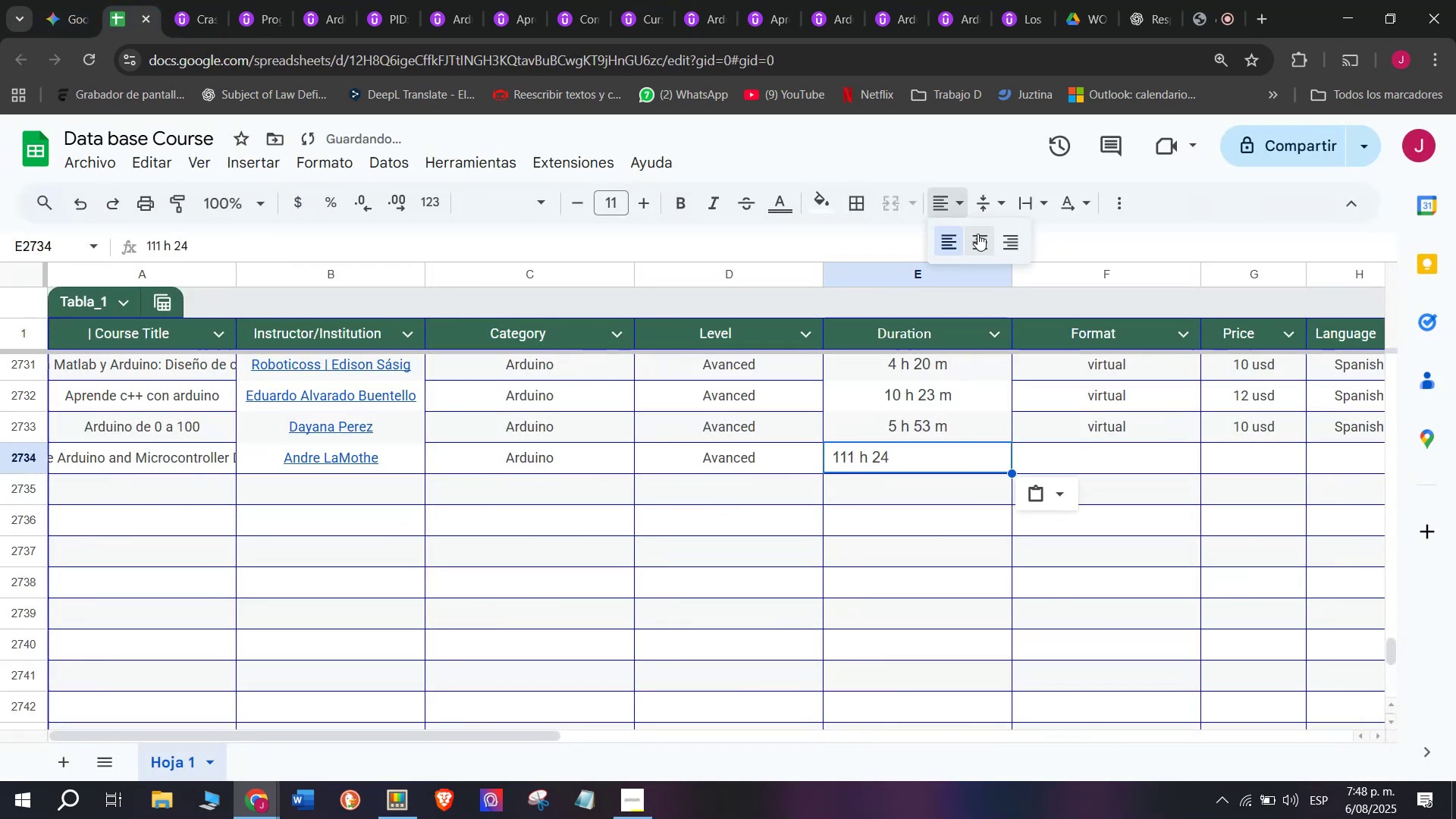 
left_click([977, 234])
 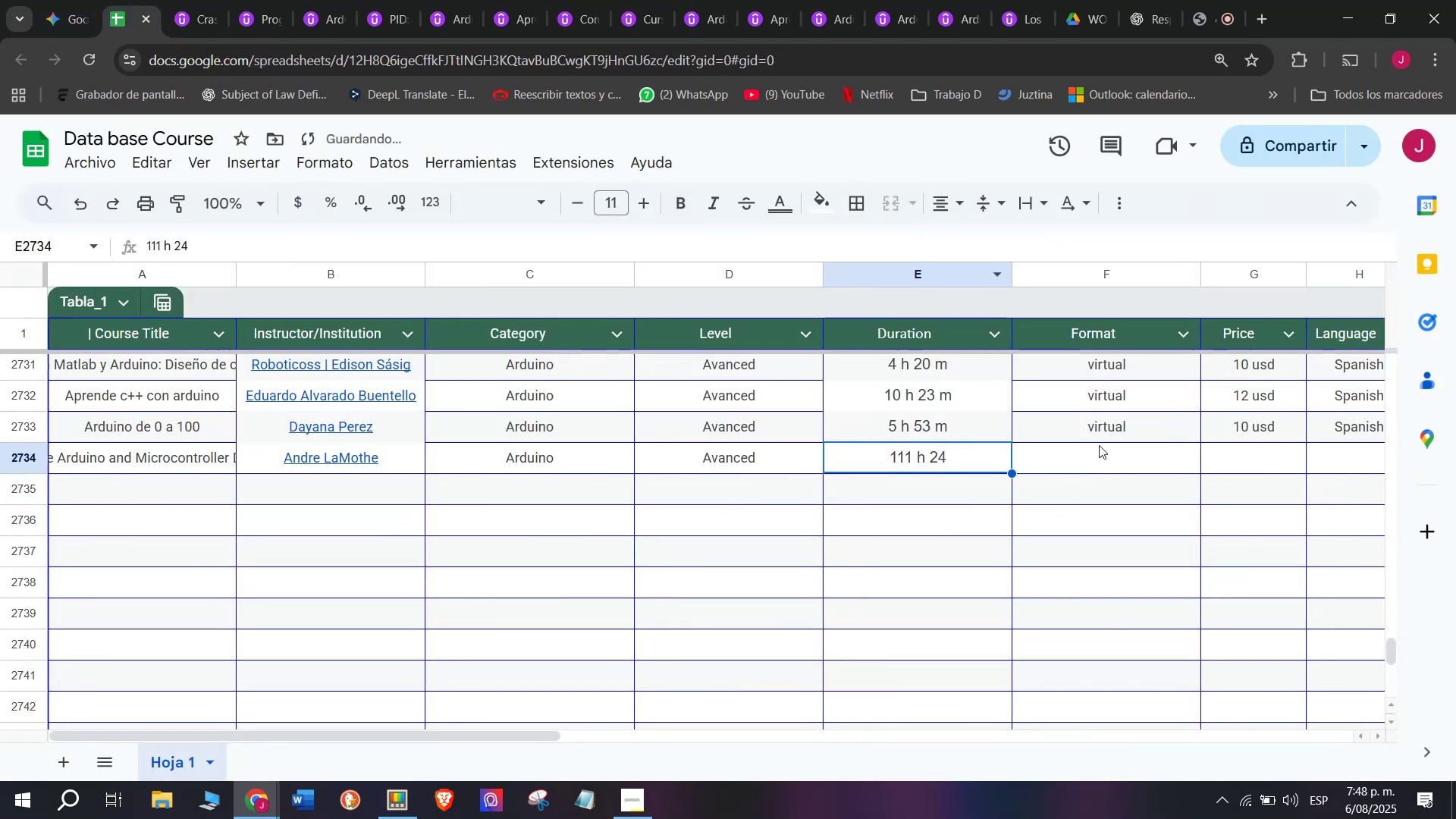 
left_click([1100, 436])
 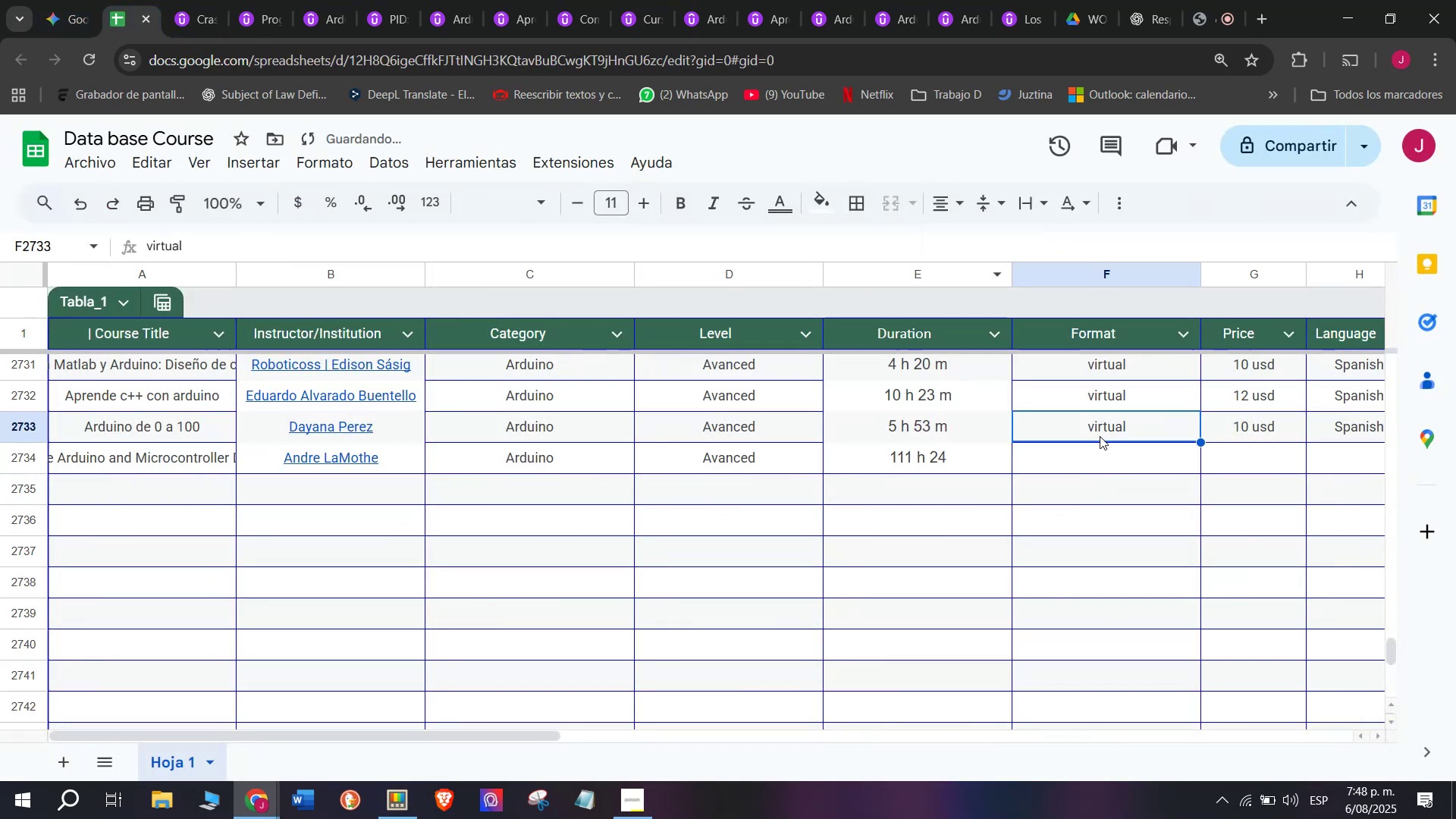 
key(Control+C)
 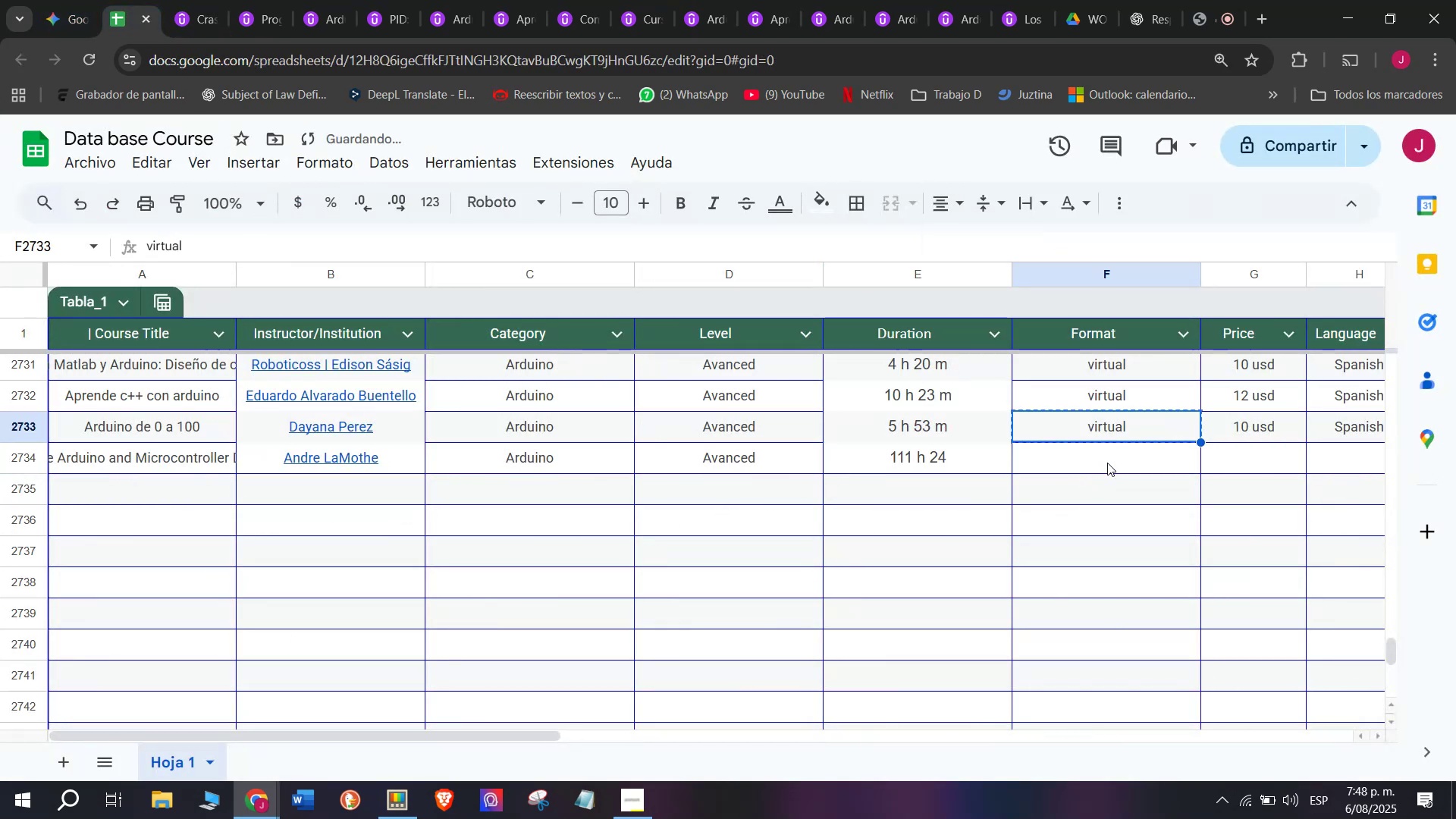 
key(Break)
 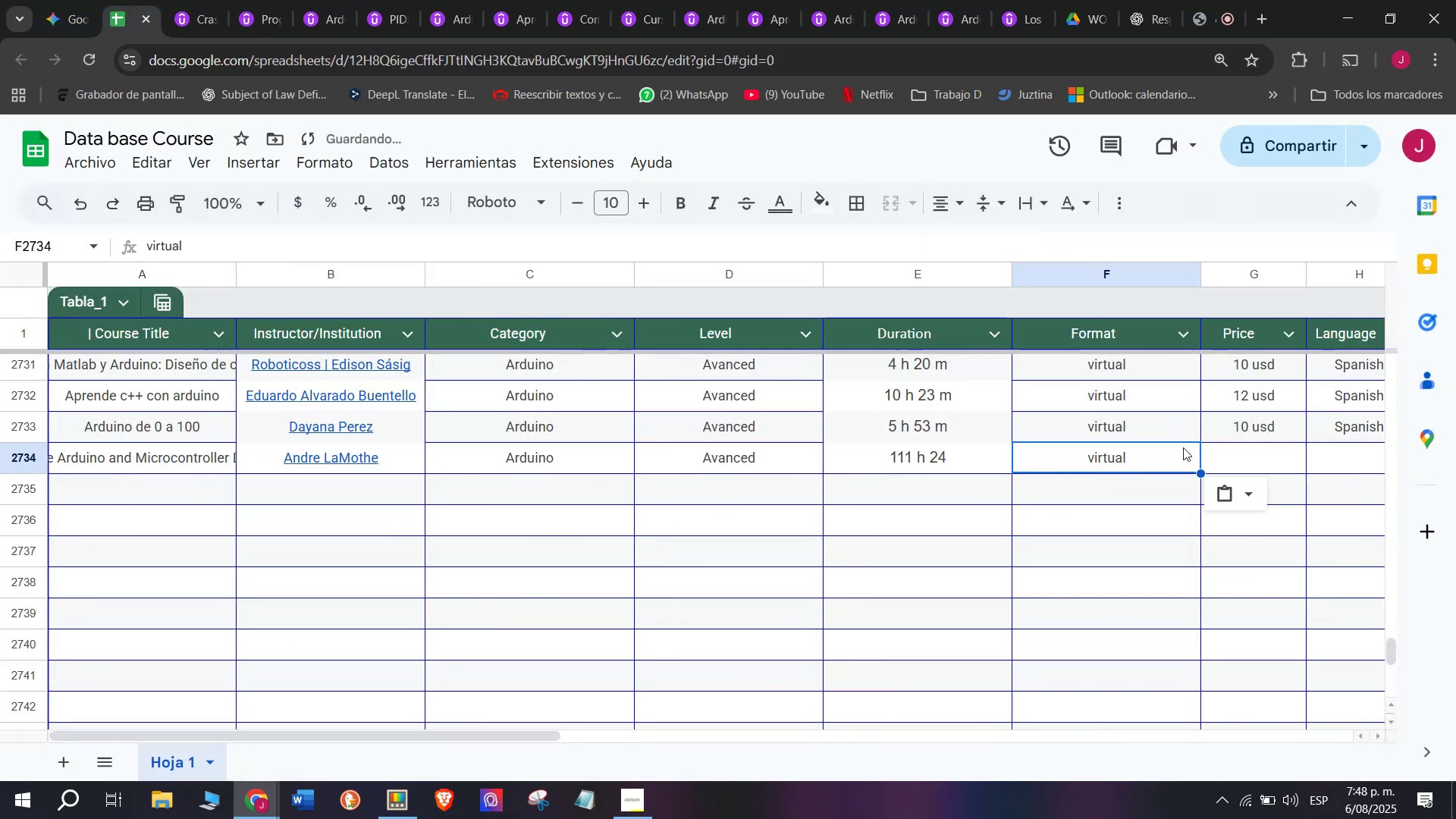 
key(Control+ControlLeft)
 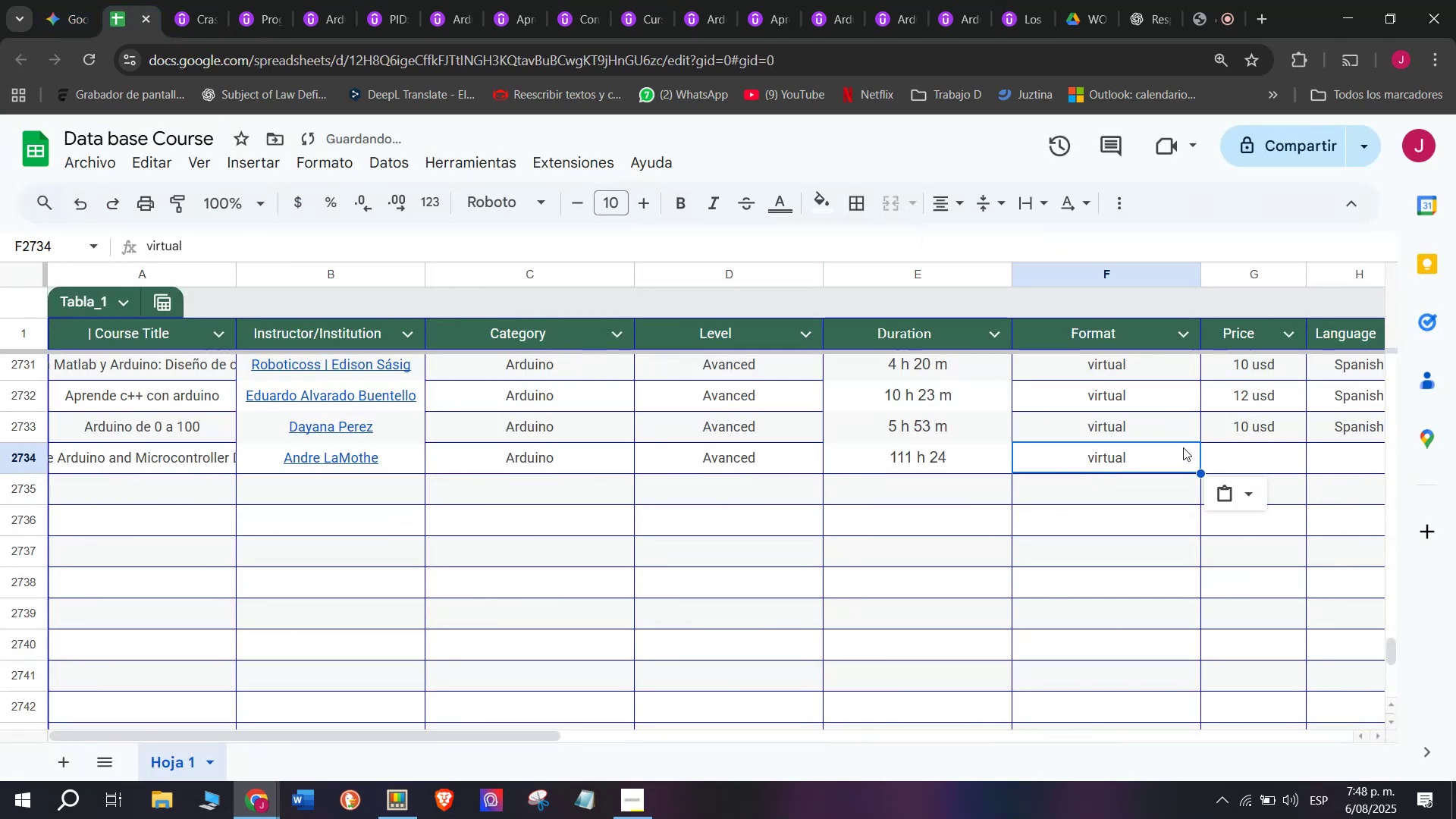 
double_click([1107, 463])
 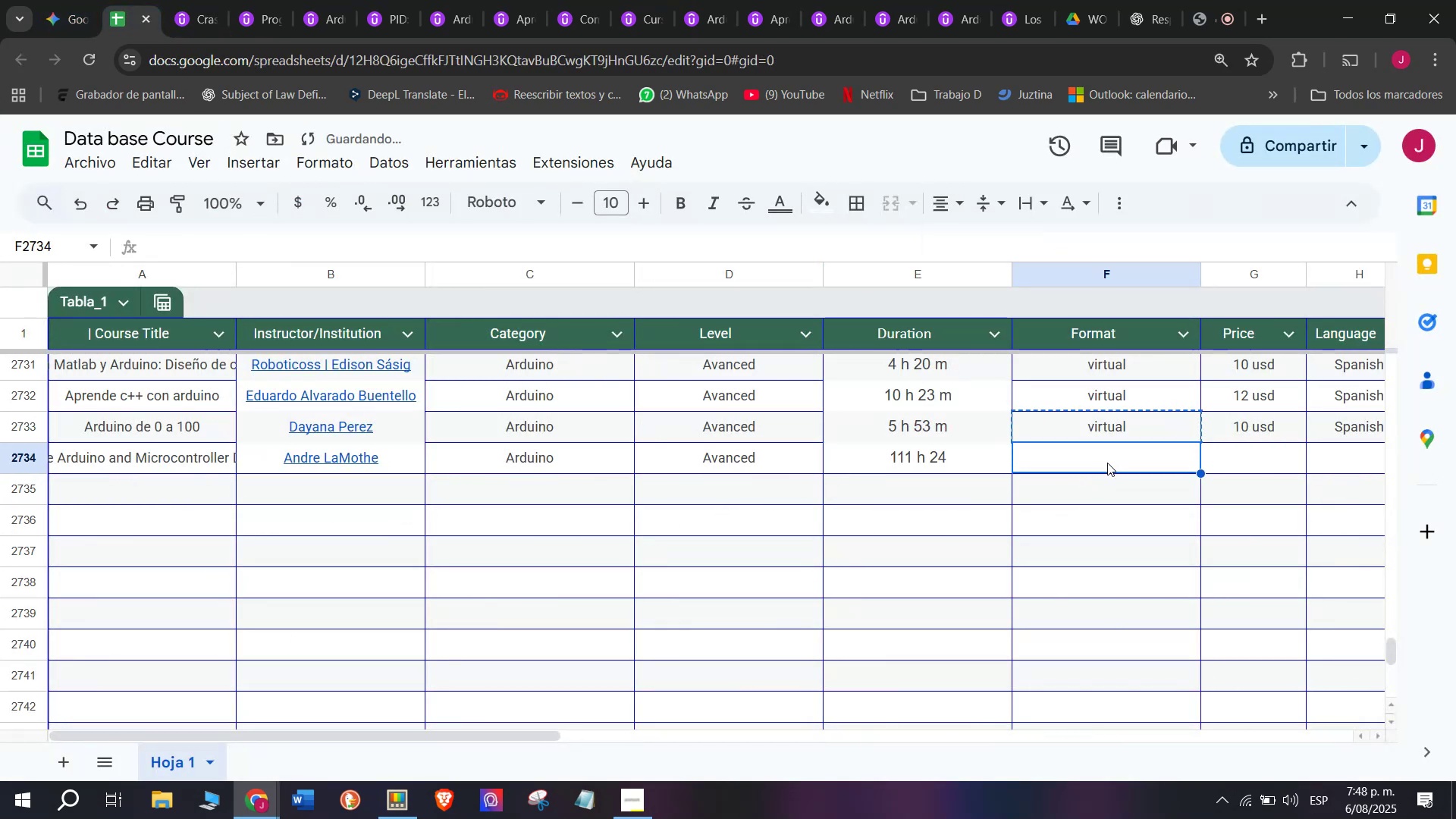 
key(Control+ControlLeft)
 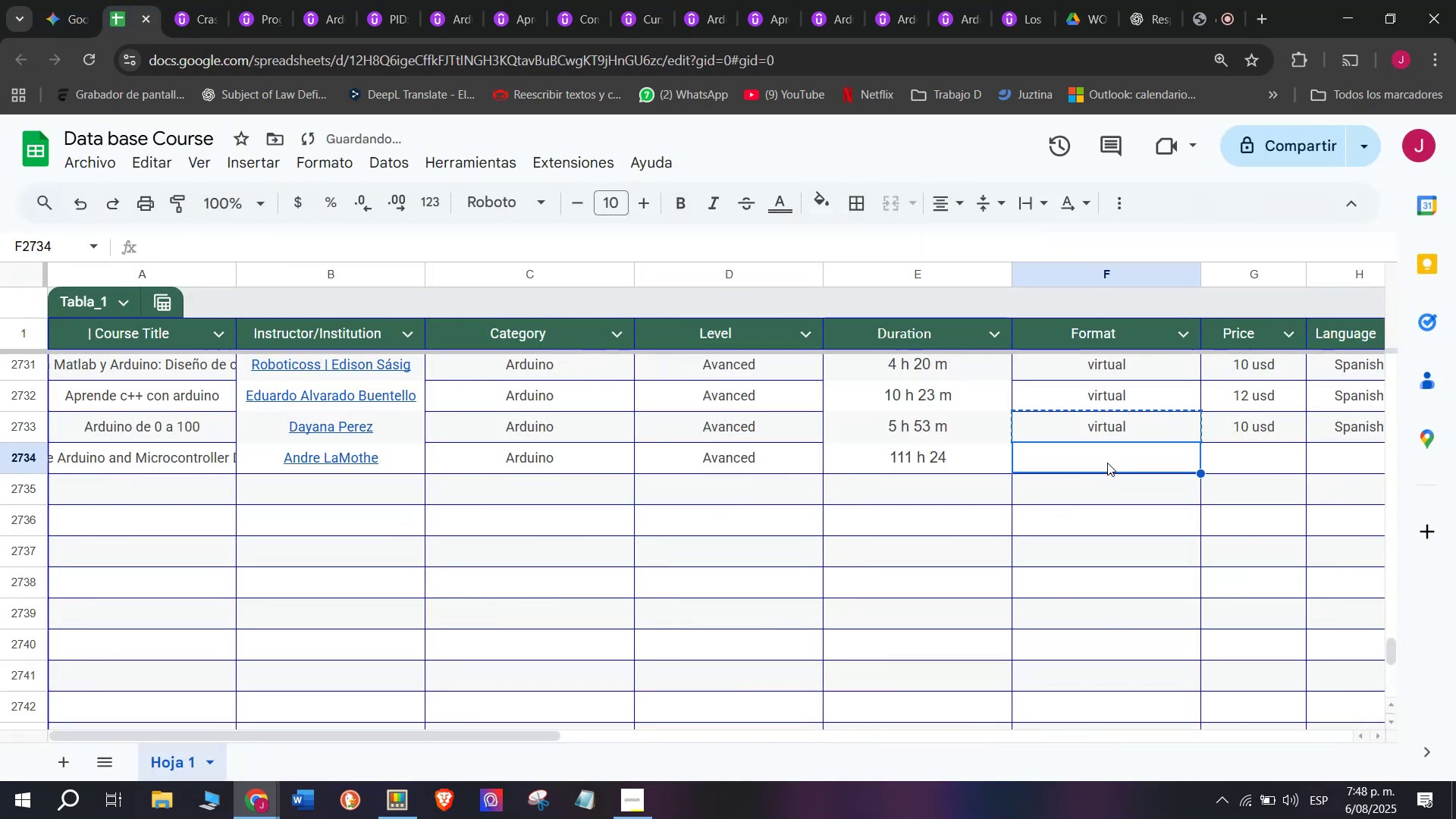 
key(Z)
 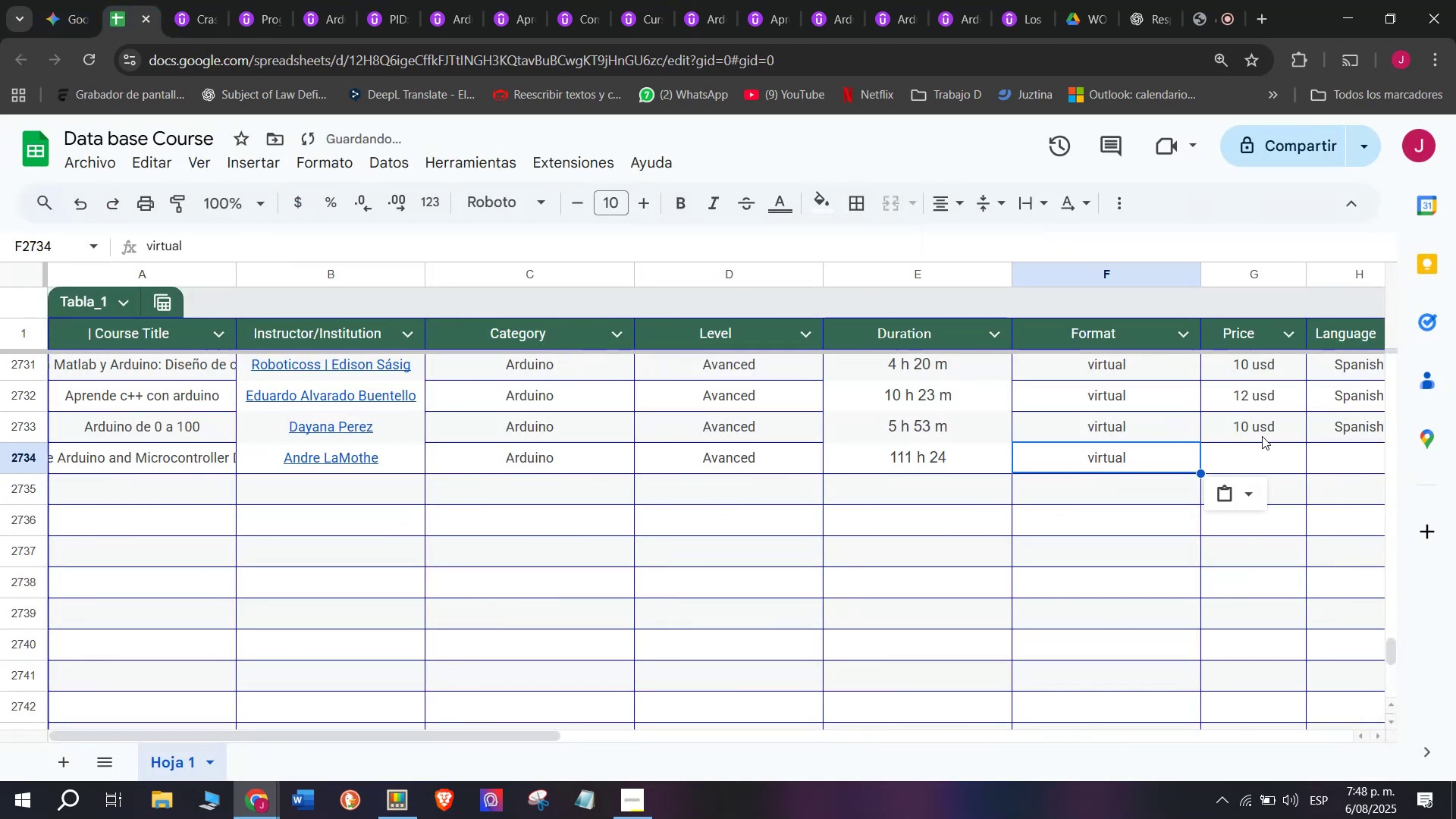 
key(Control+V)
 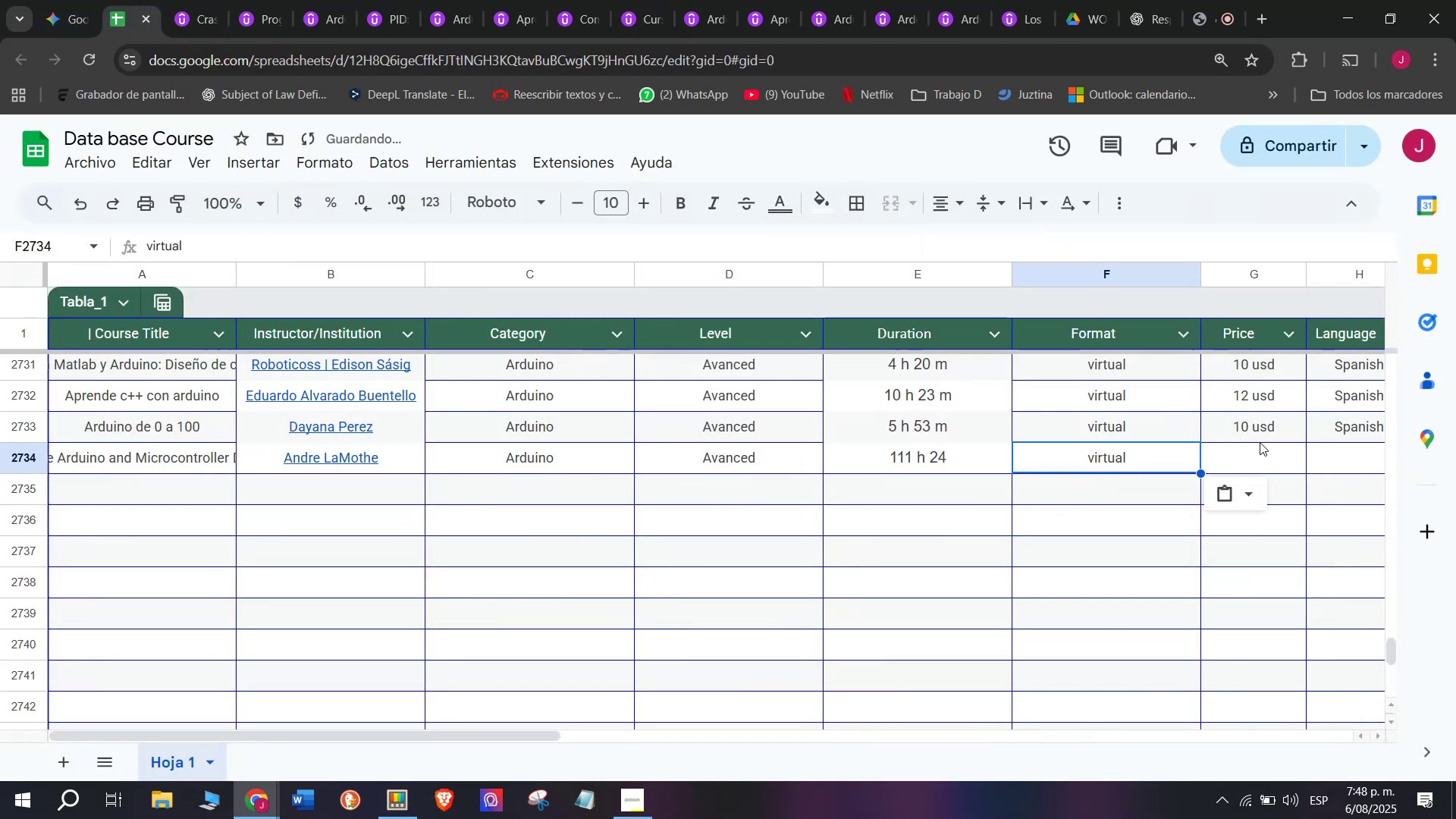 
left_click([1262, 435])
 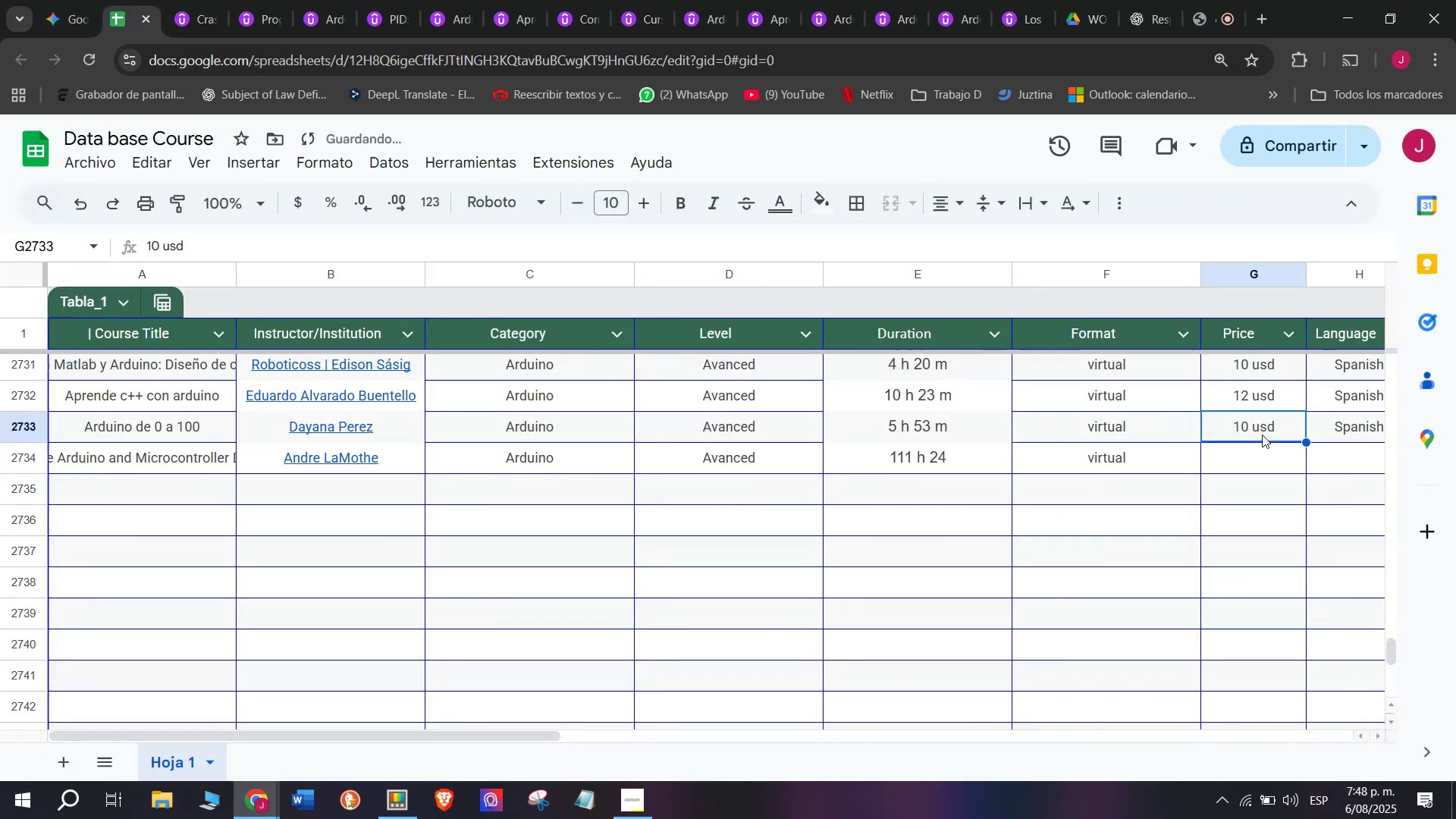 
key(Control+ControlLeft)
 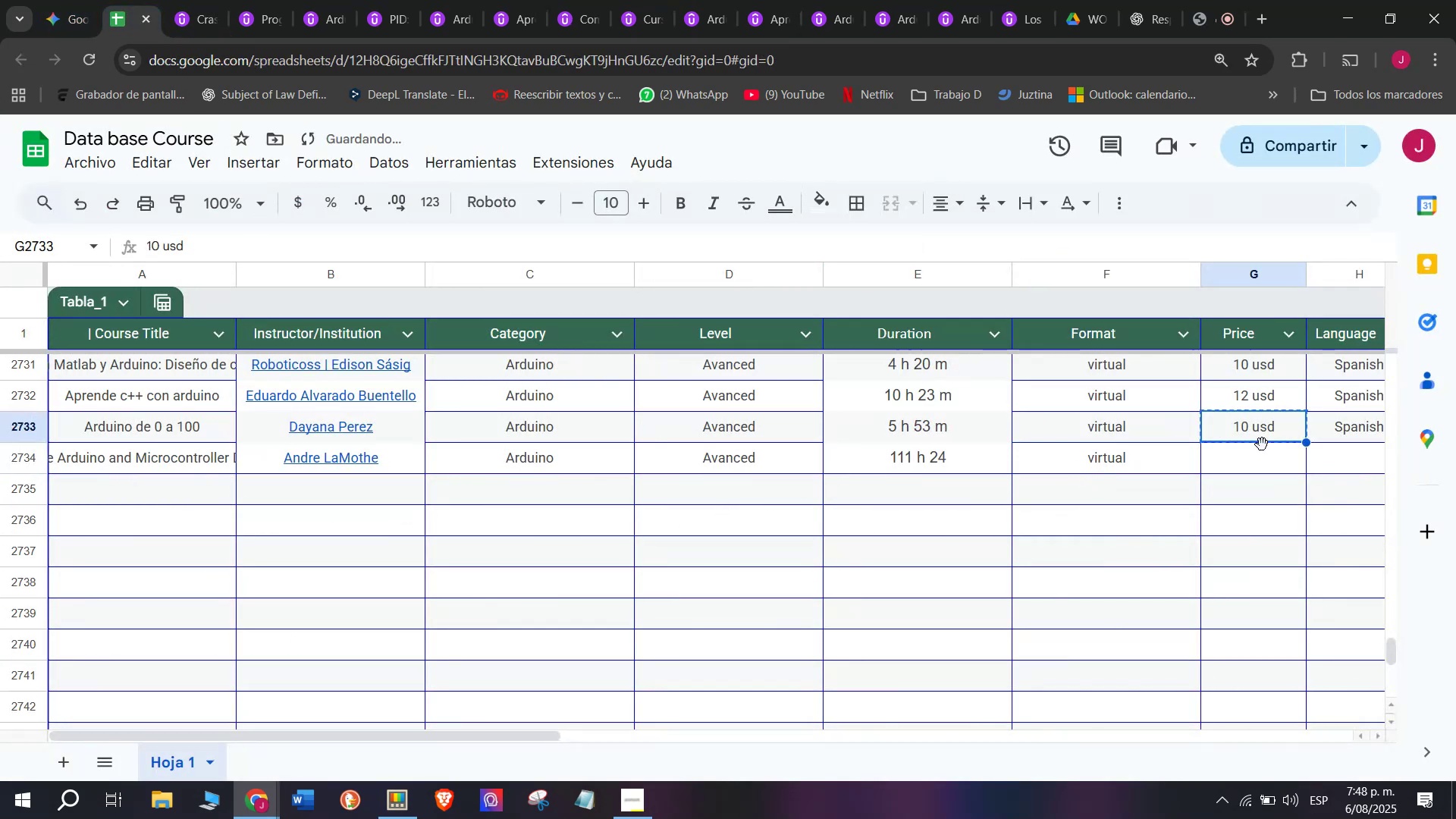 
key(Break)
 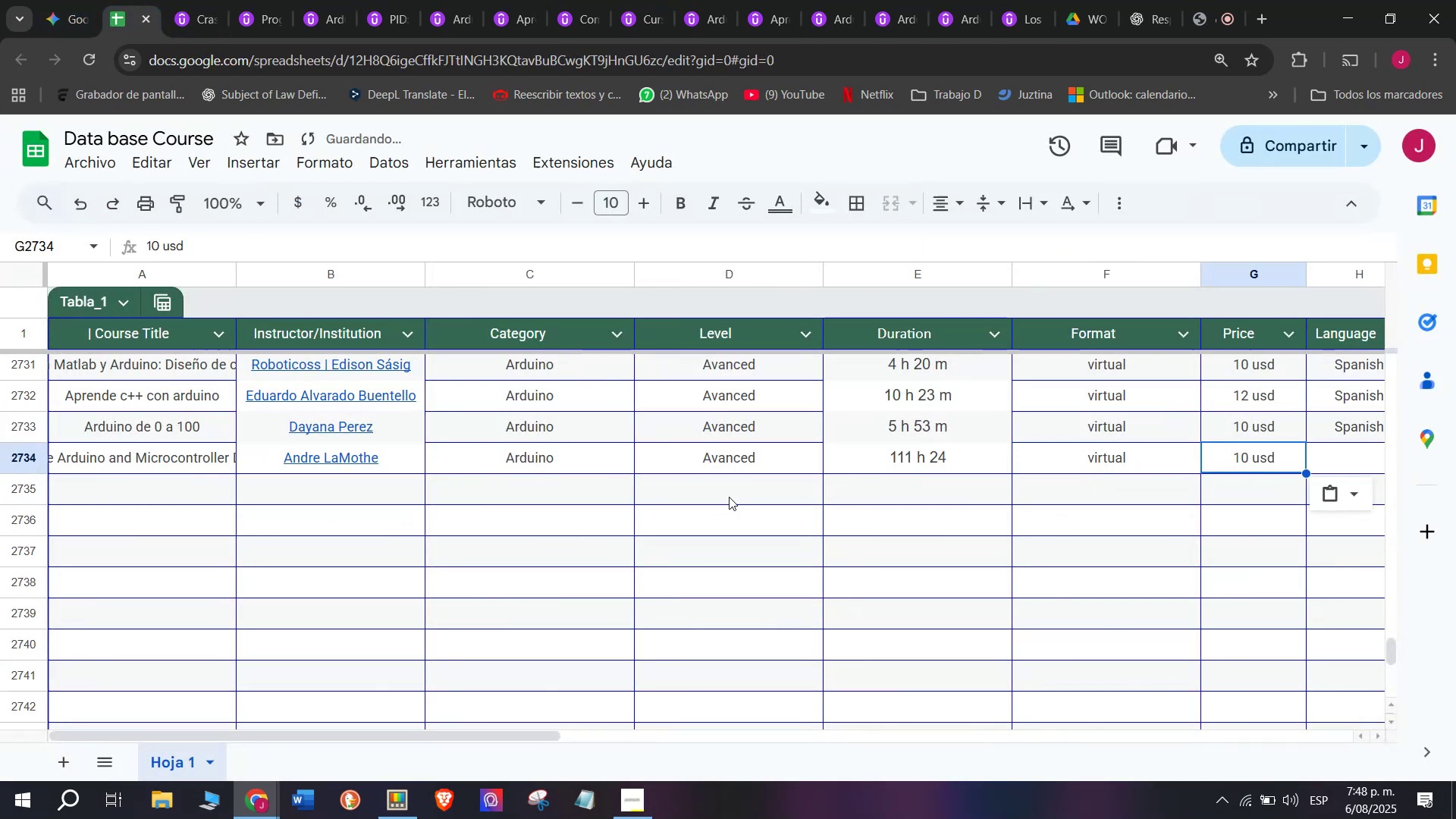 
key(Control+C)
 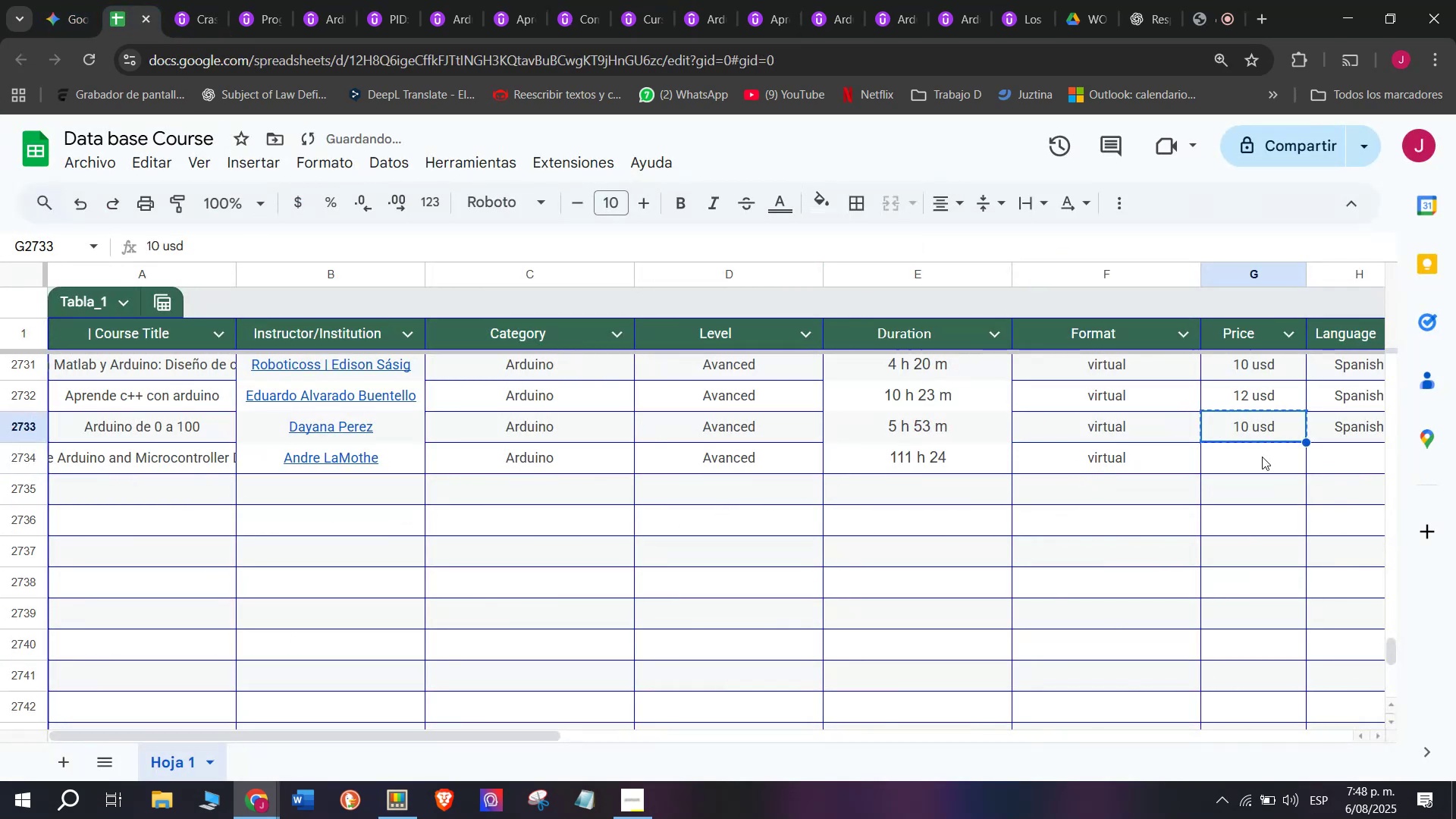 
key(Control+ControlLeft)
 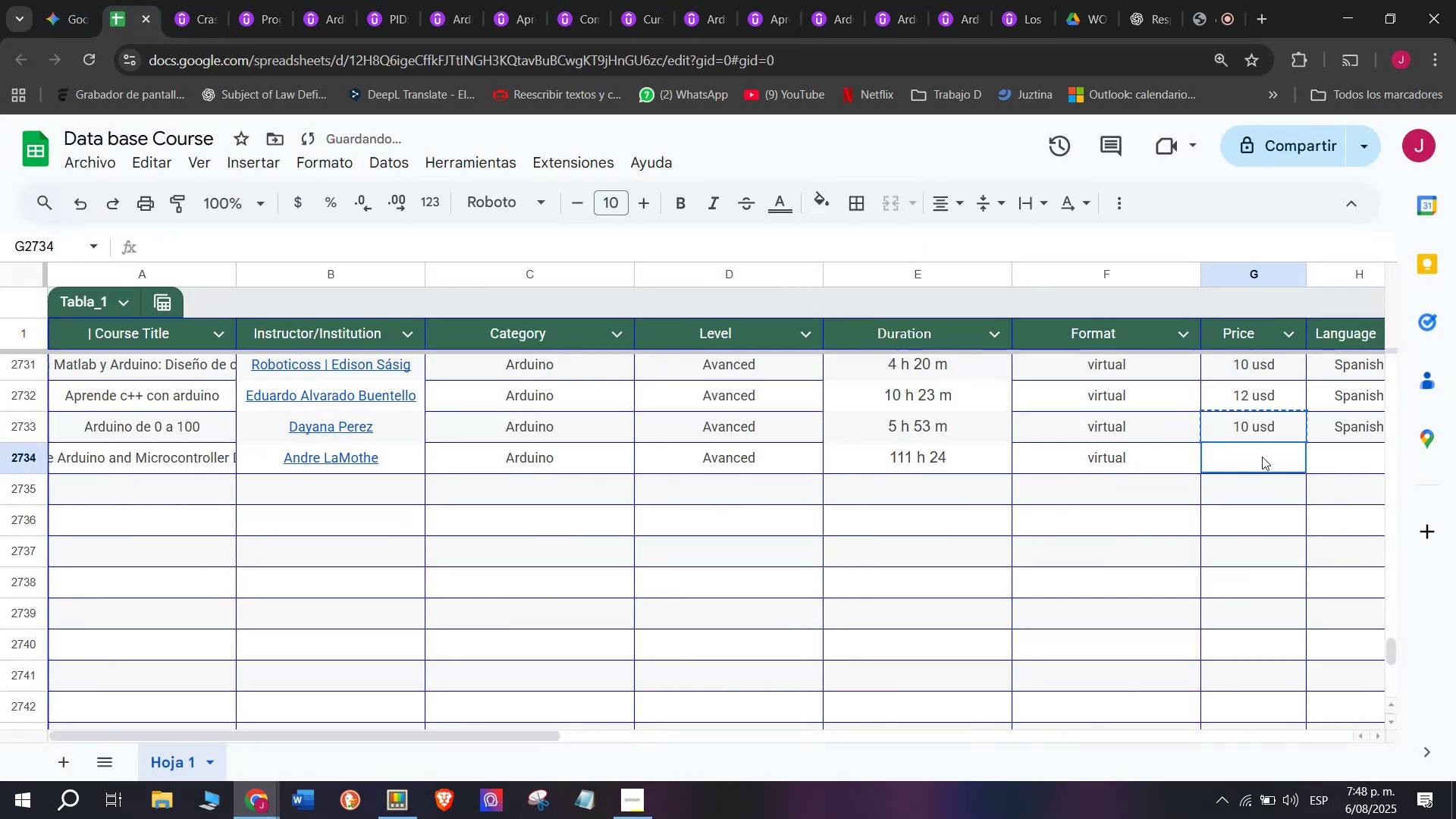 
key(Z)
 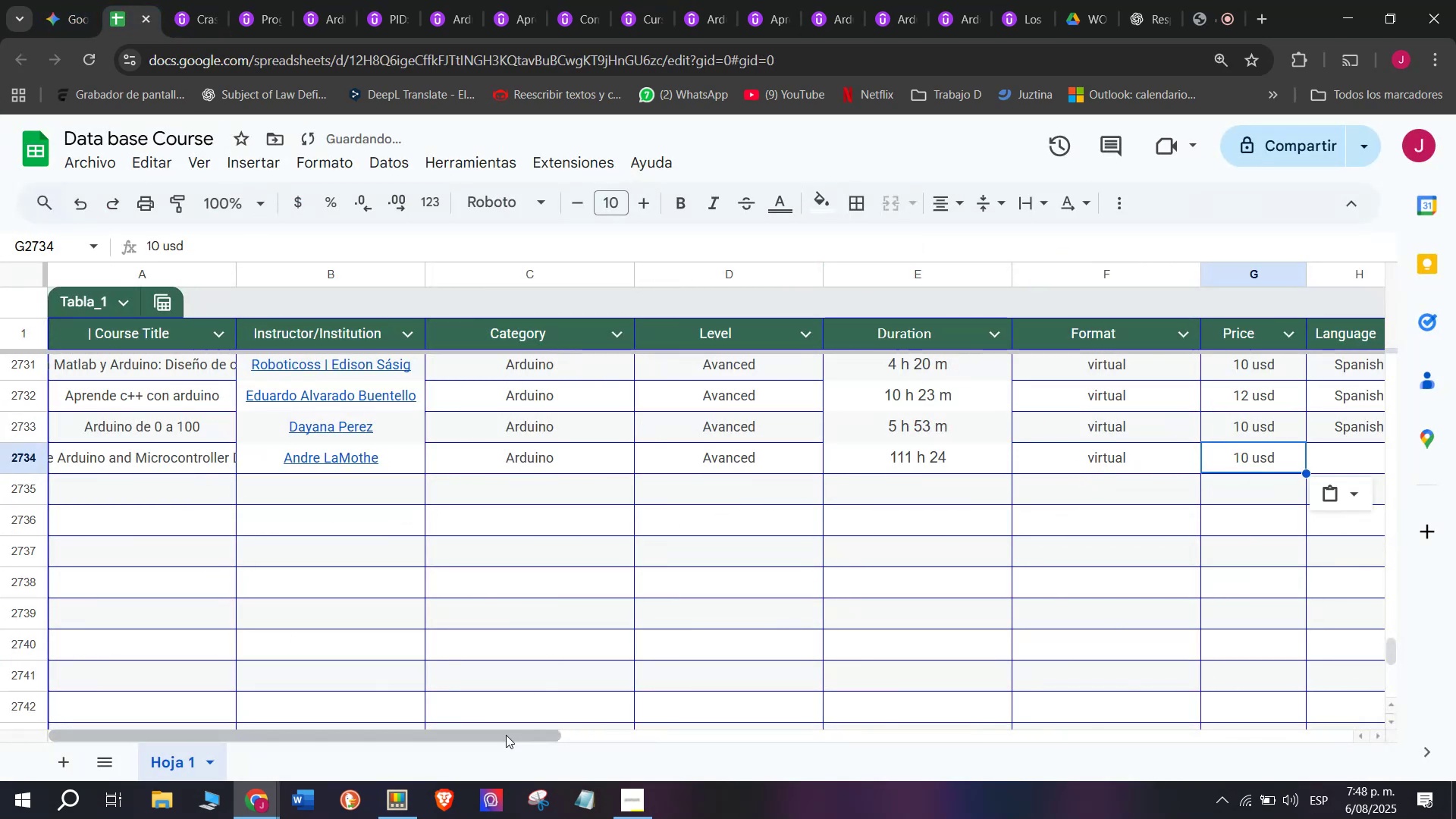 
key(Control+V)
 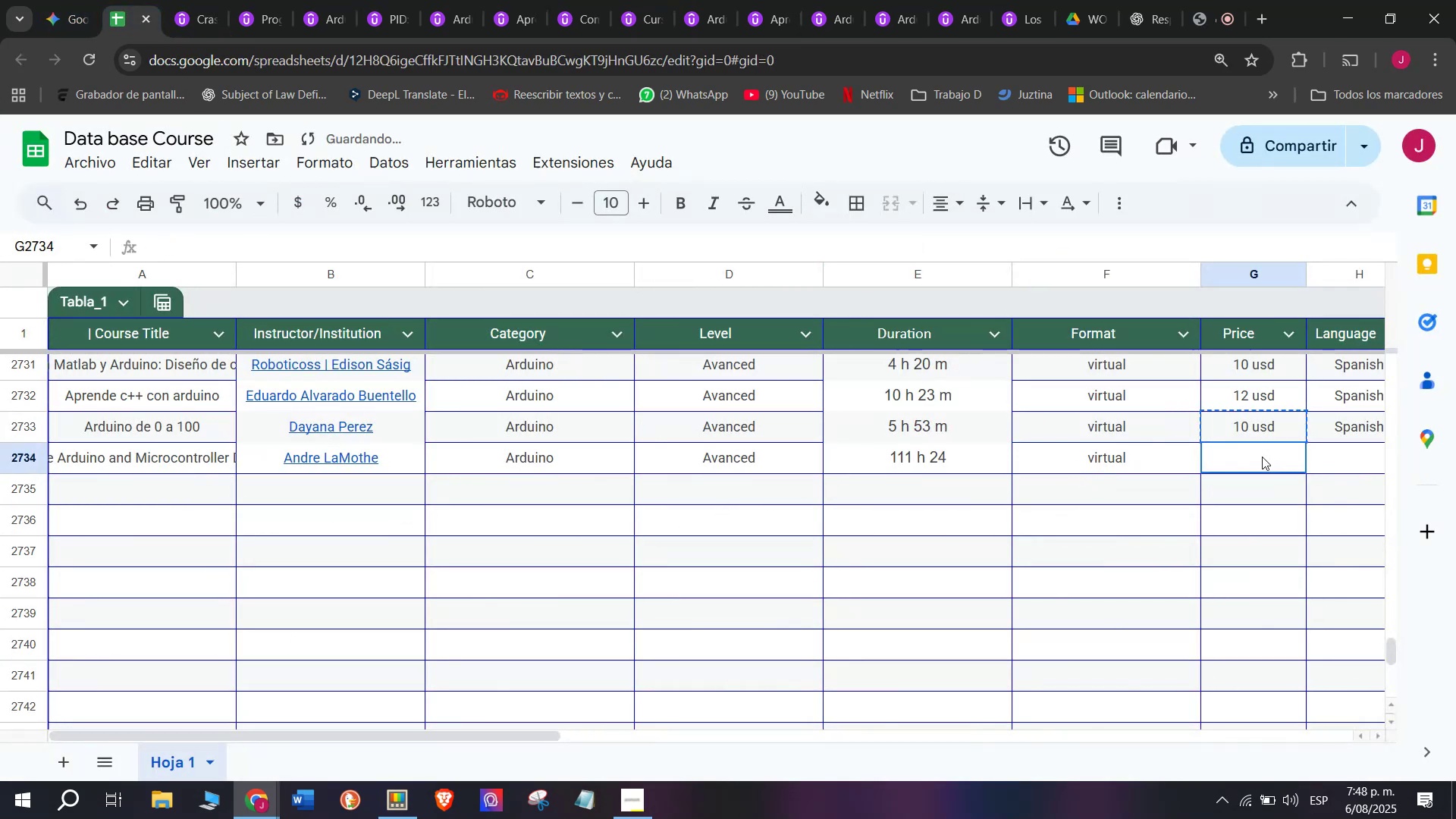 
double_click([1262, 457])
 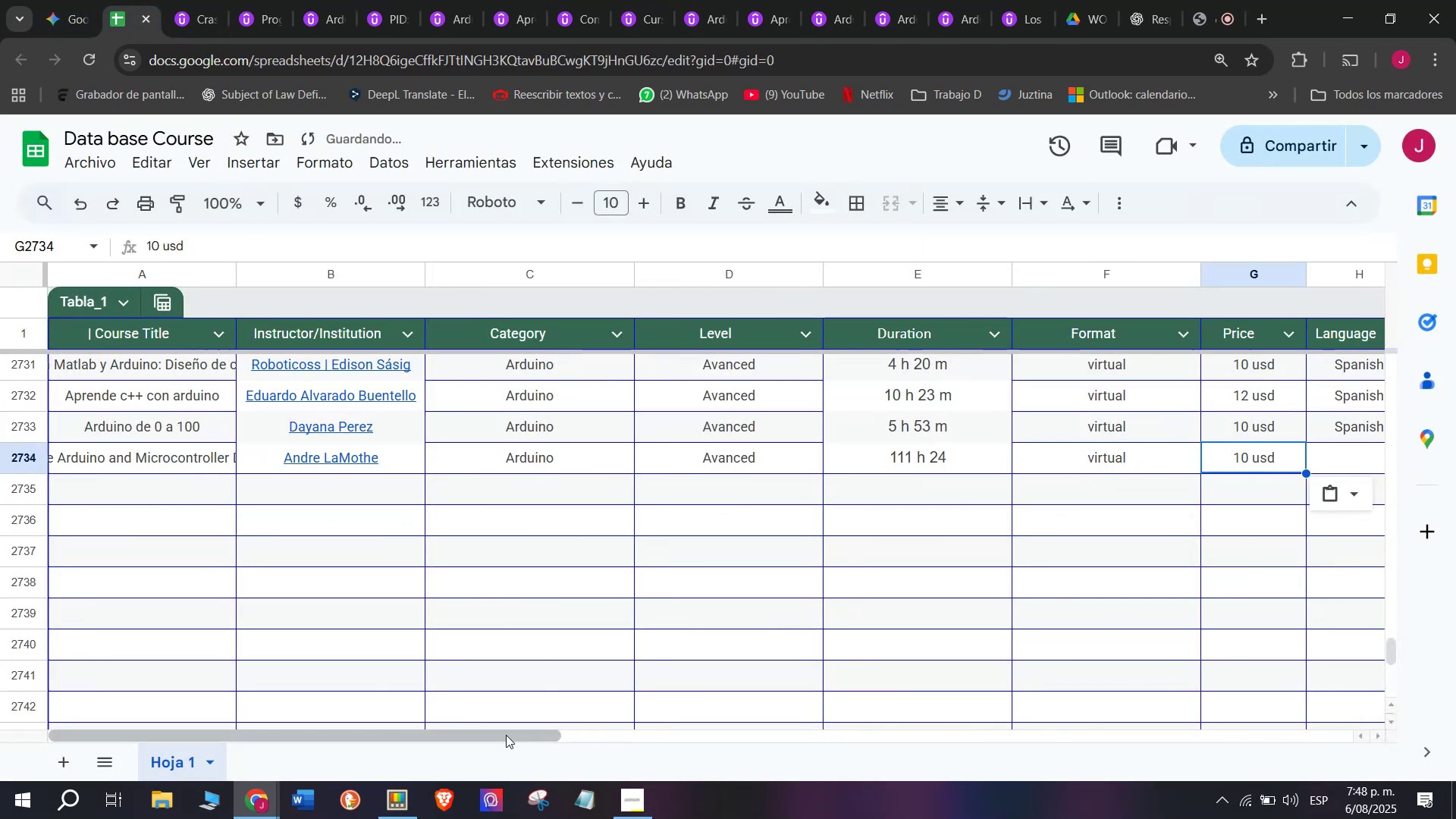 
left_click_drag(start_coordinate=[506, 735], to_coordinate=[798, 756])
 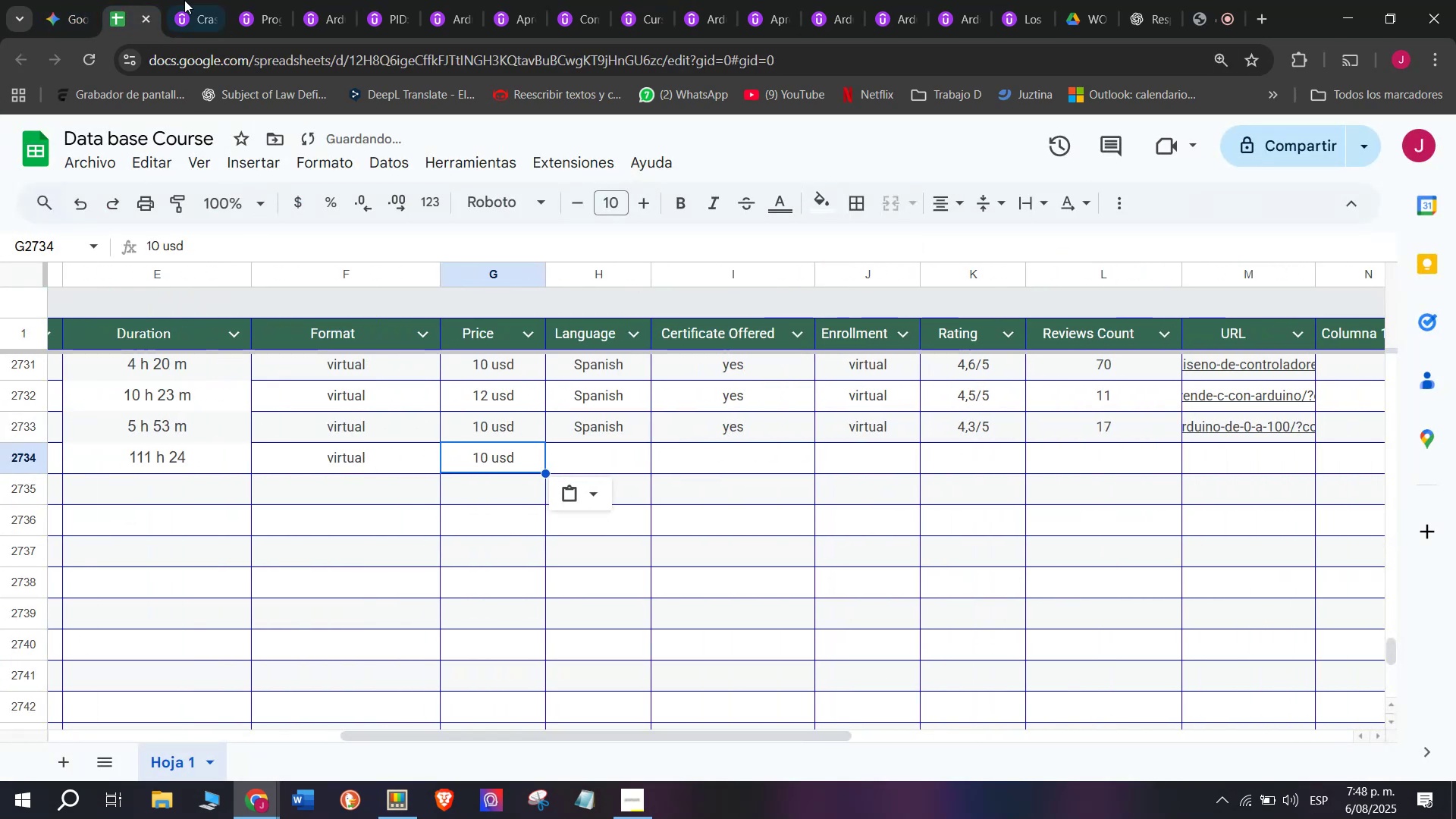 
left_click([180, 0])
 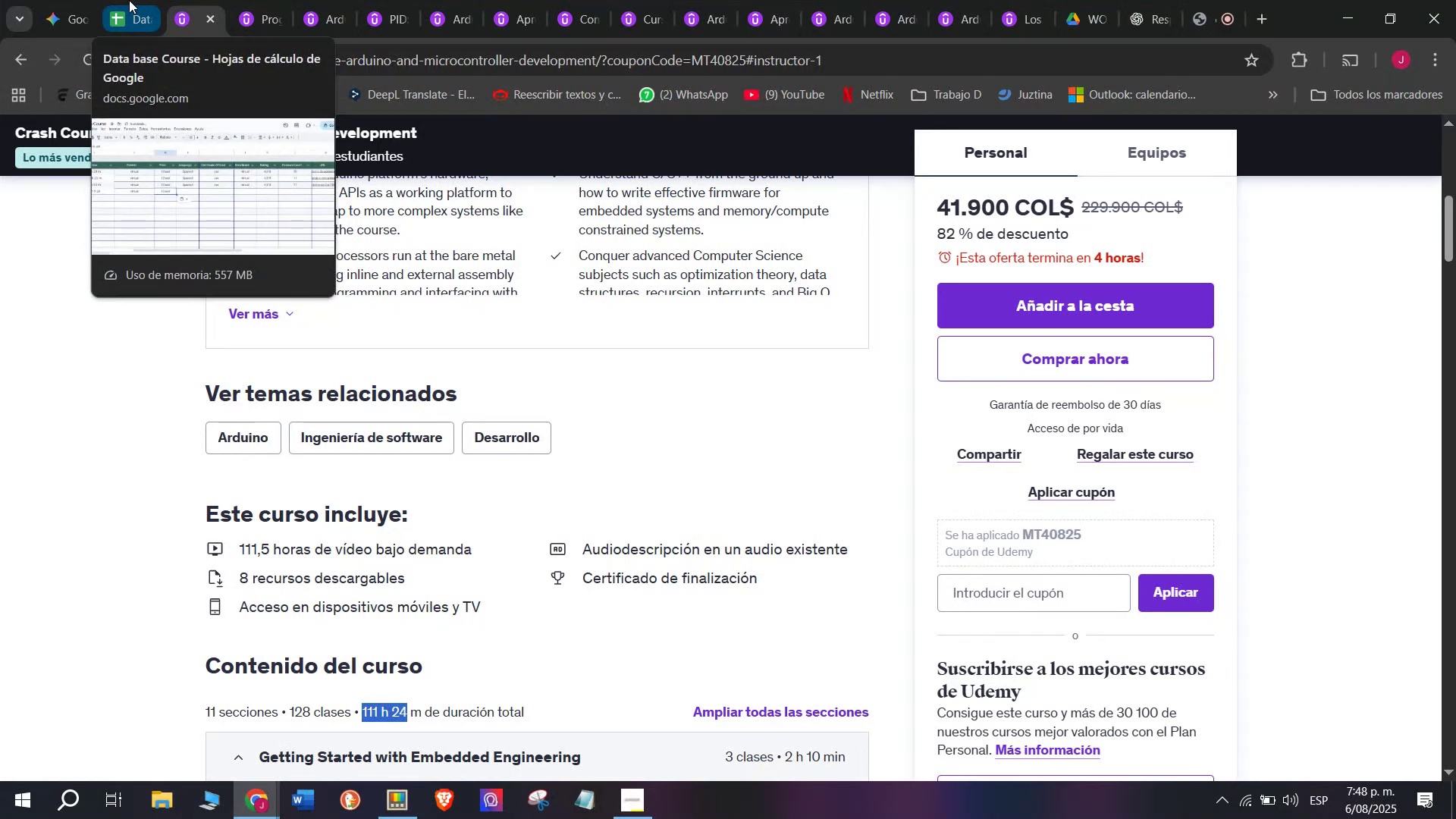 
left_click([130, 0])
 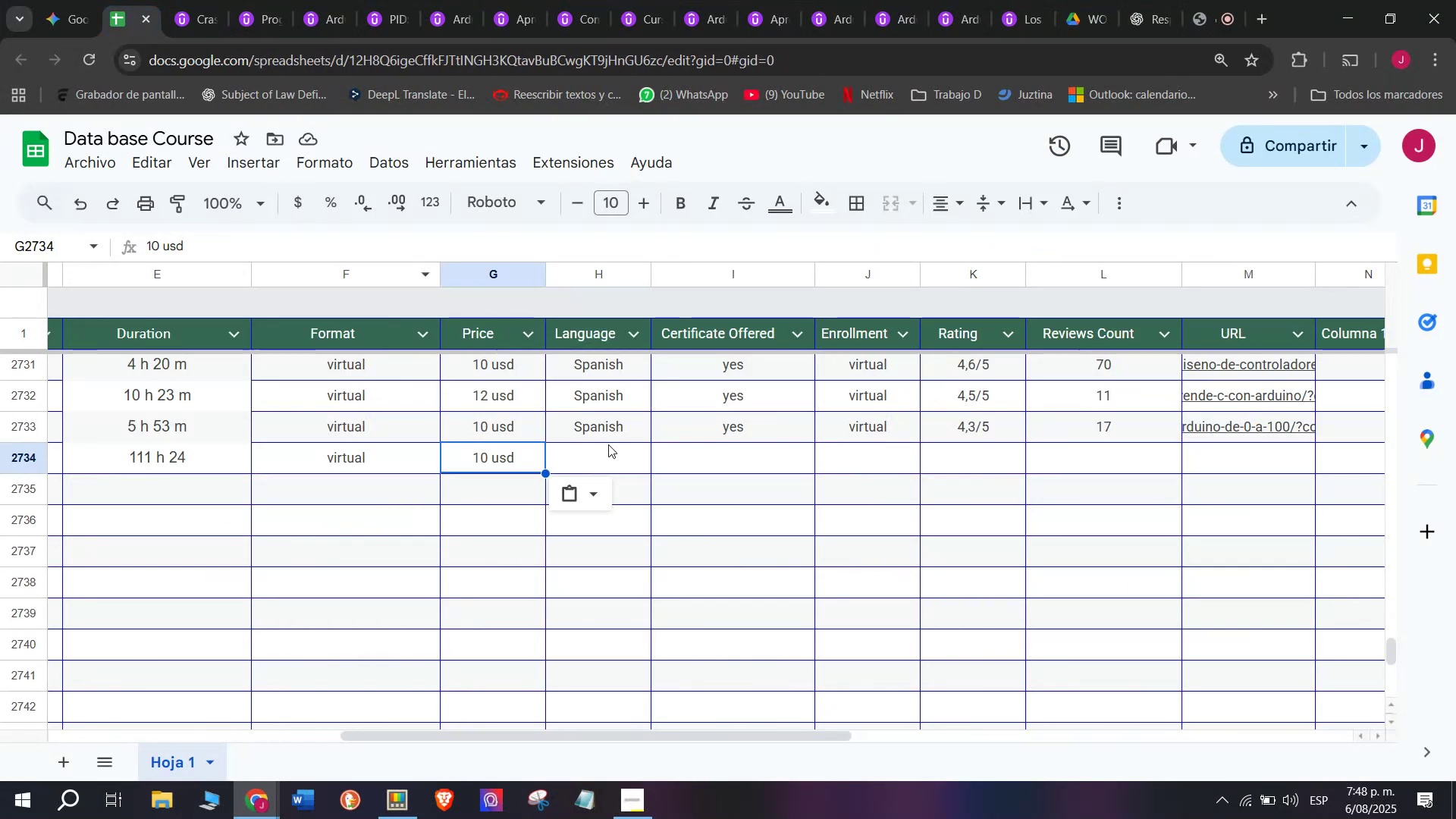 
left_click([614, 413])
 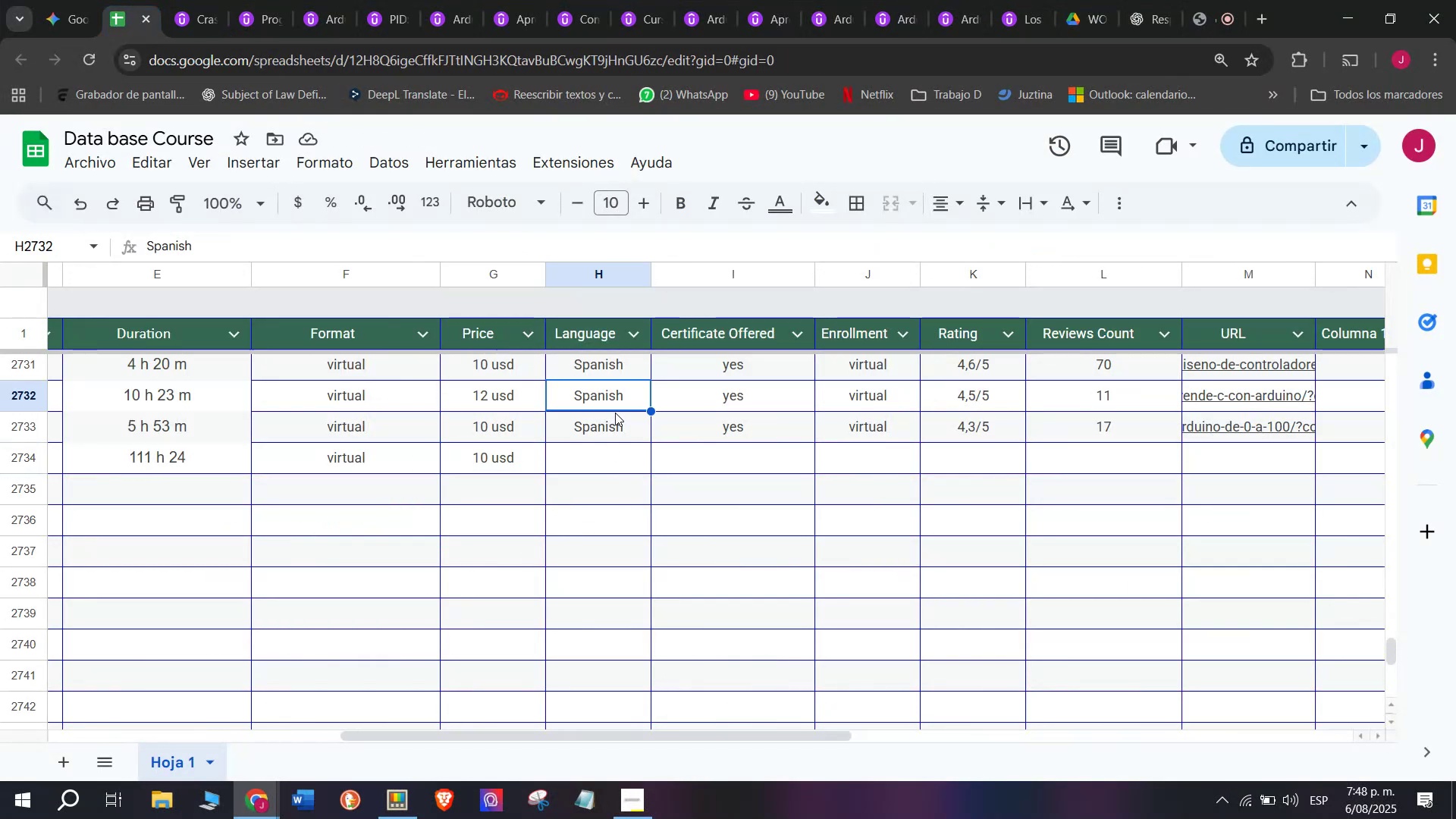 
key(Control+ControlLeft)
 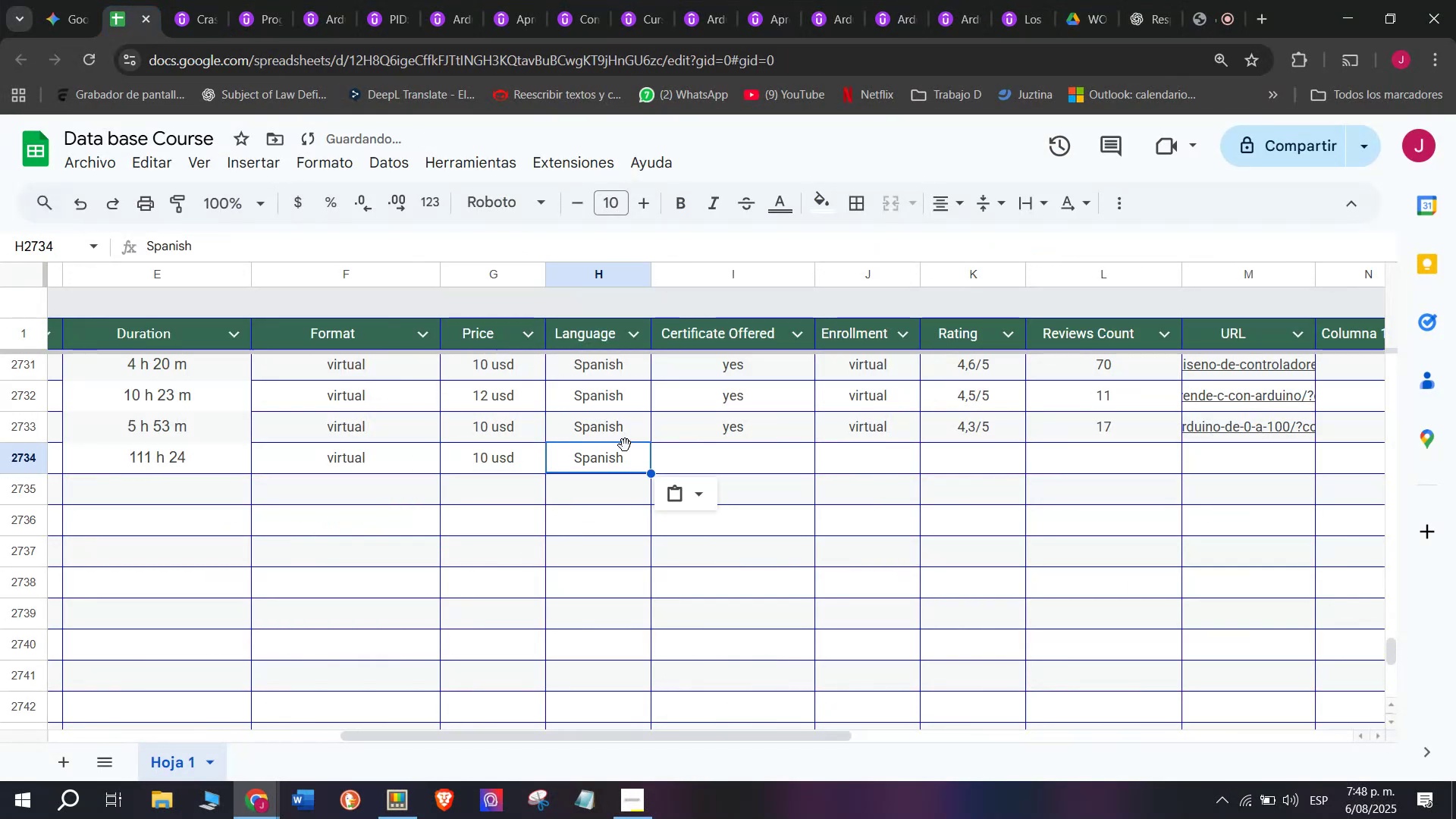 
key(Break)
 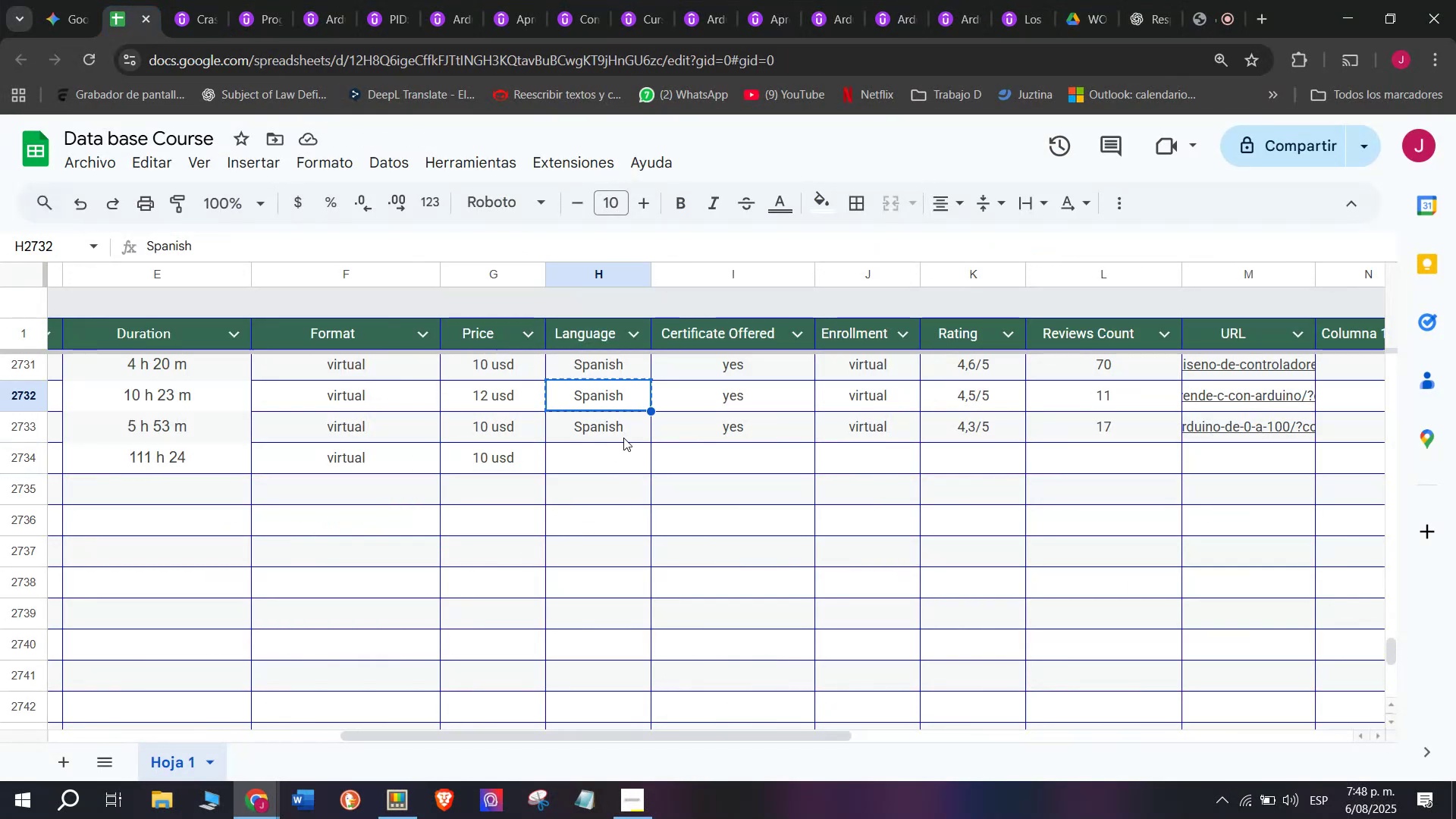 
key(Control+C)
 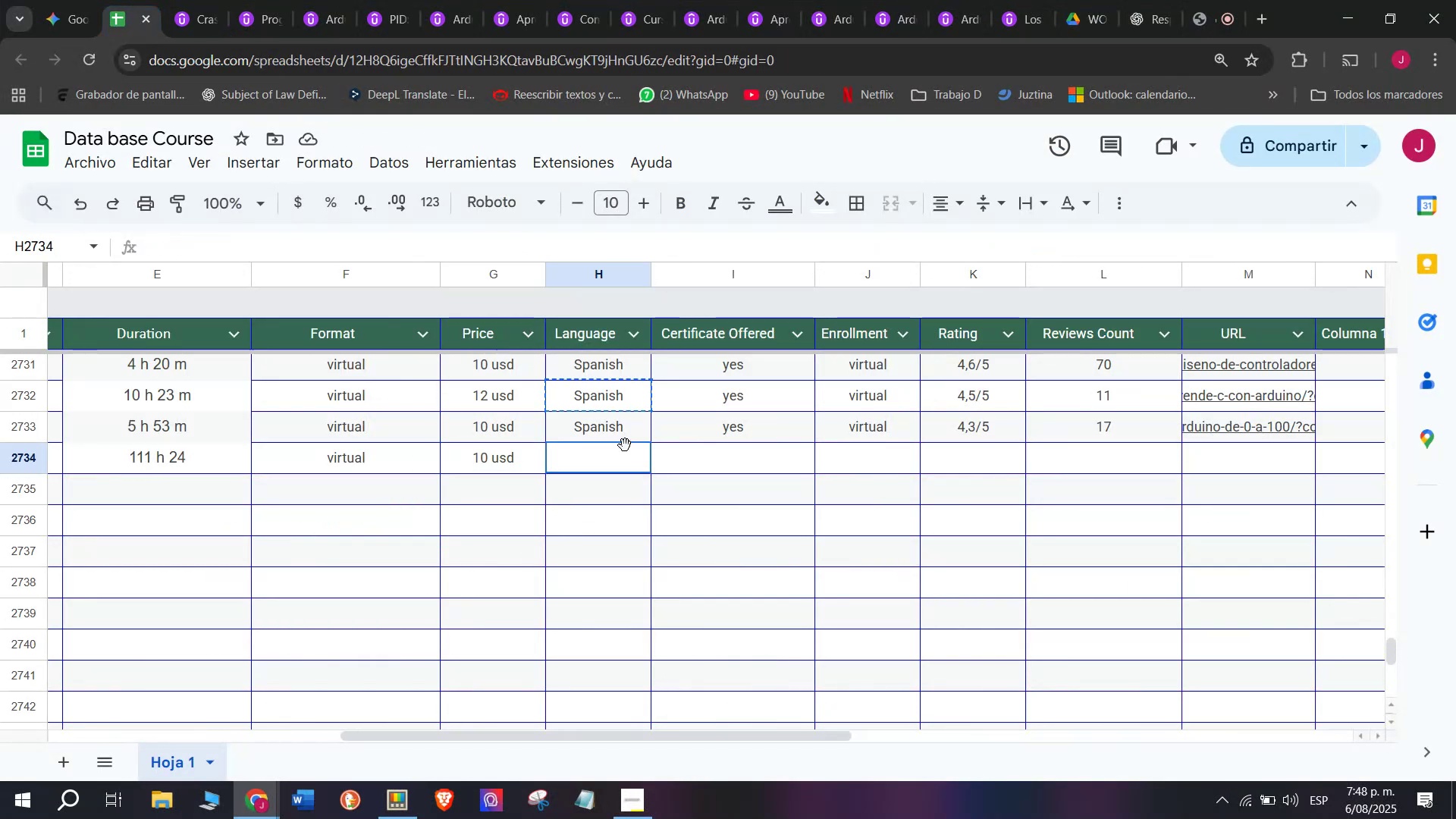 
double_click([625, 445])
 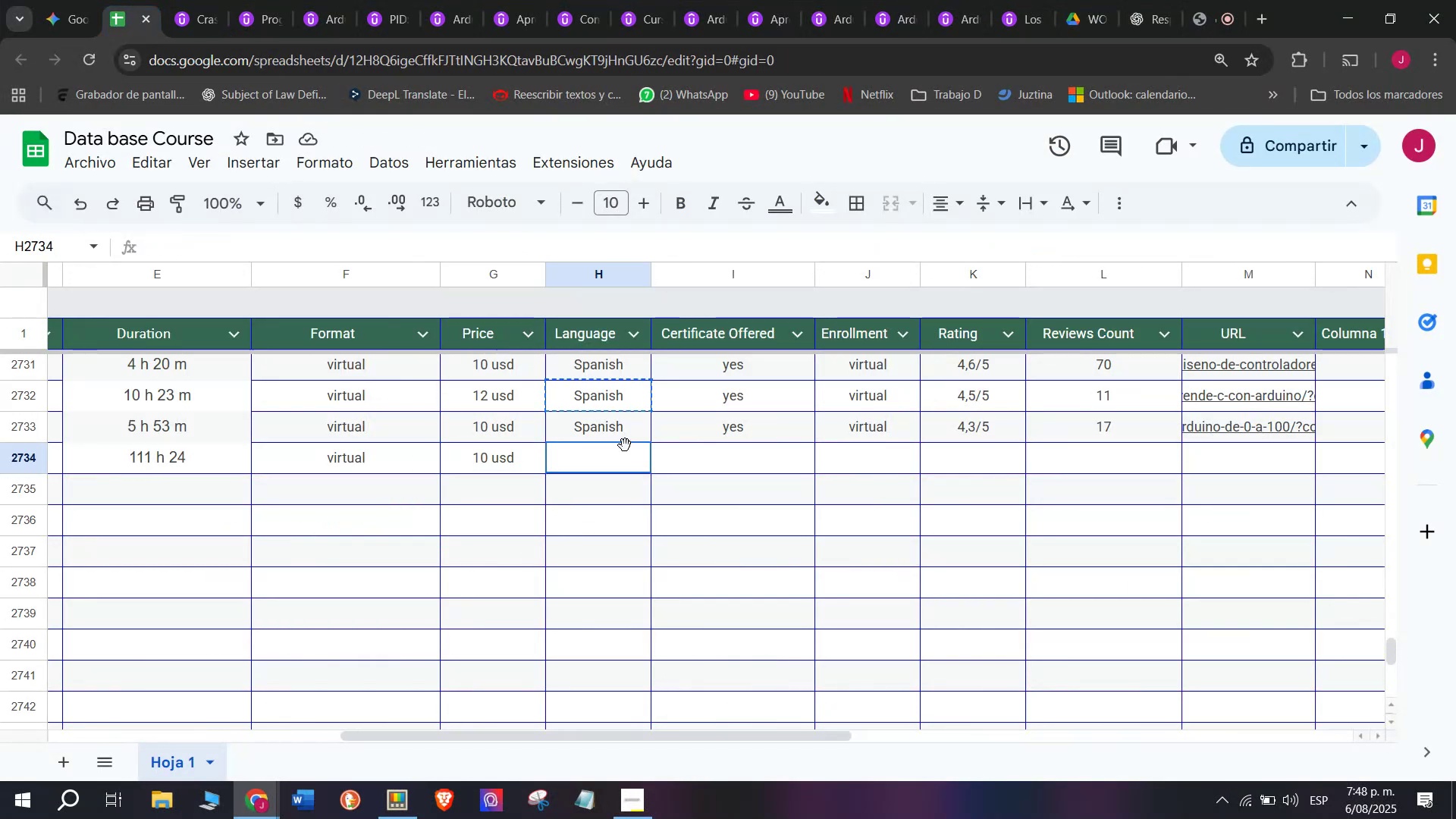 
key(Z)
 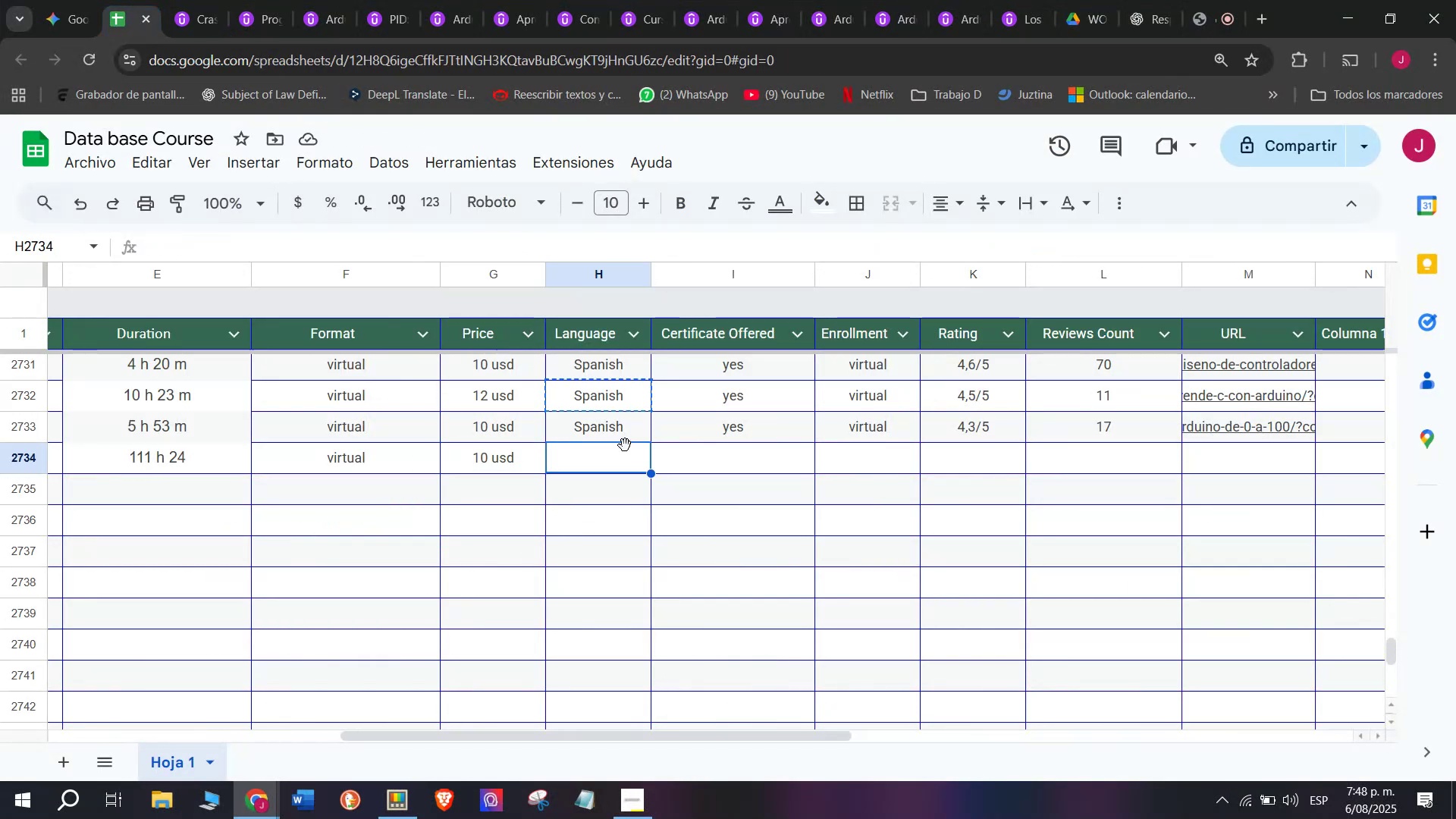 
key(Control+ControlLeft)
 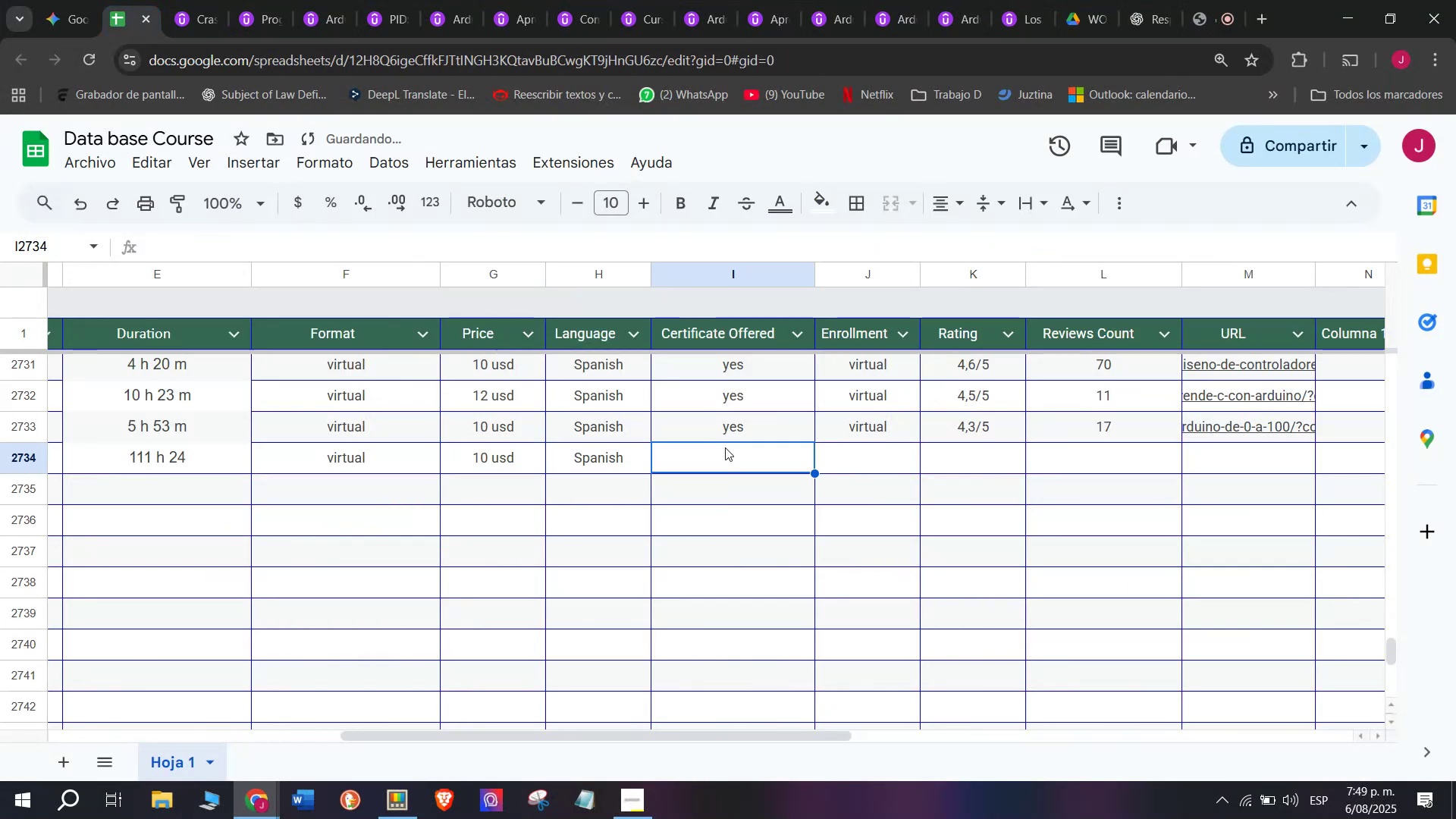 
key(Control+V)
 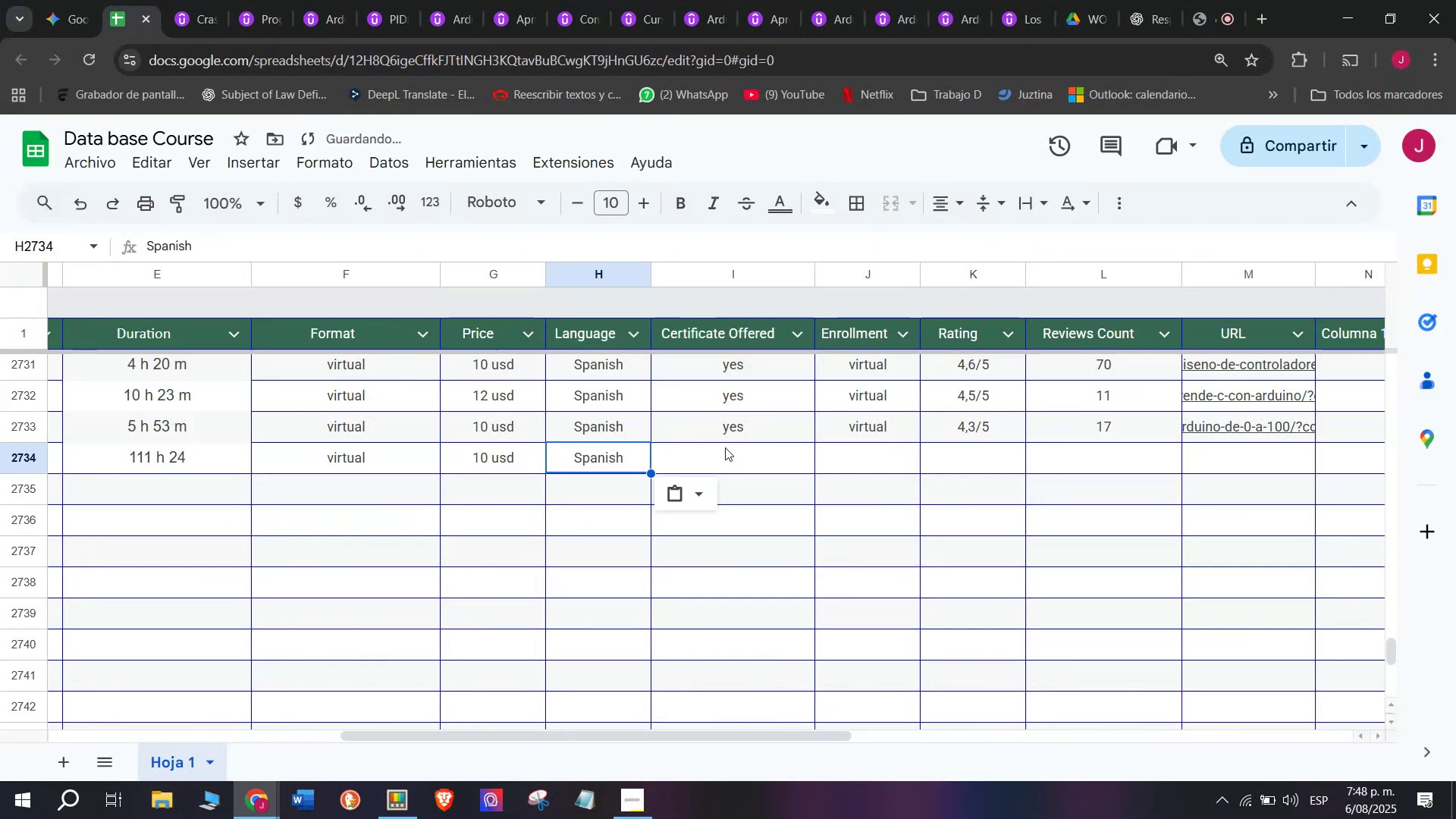 
triple_click([725, 447])
 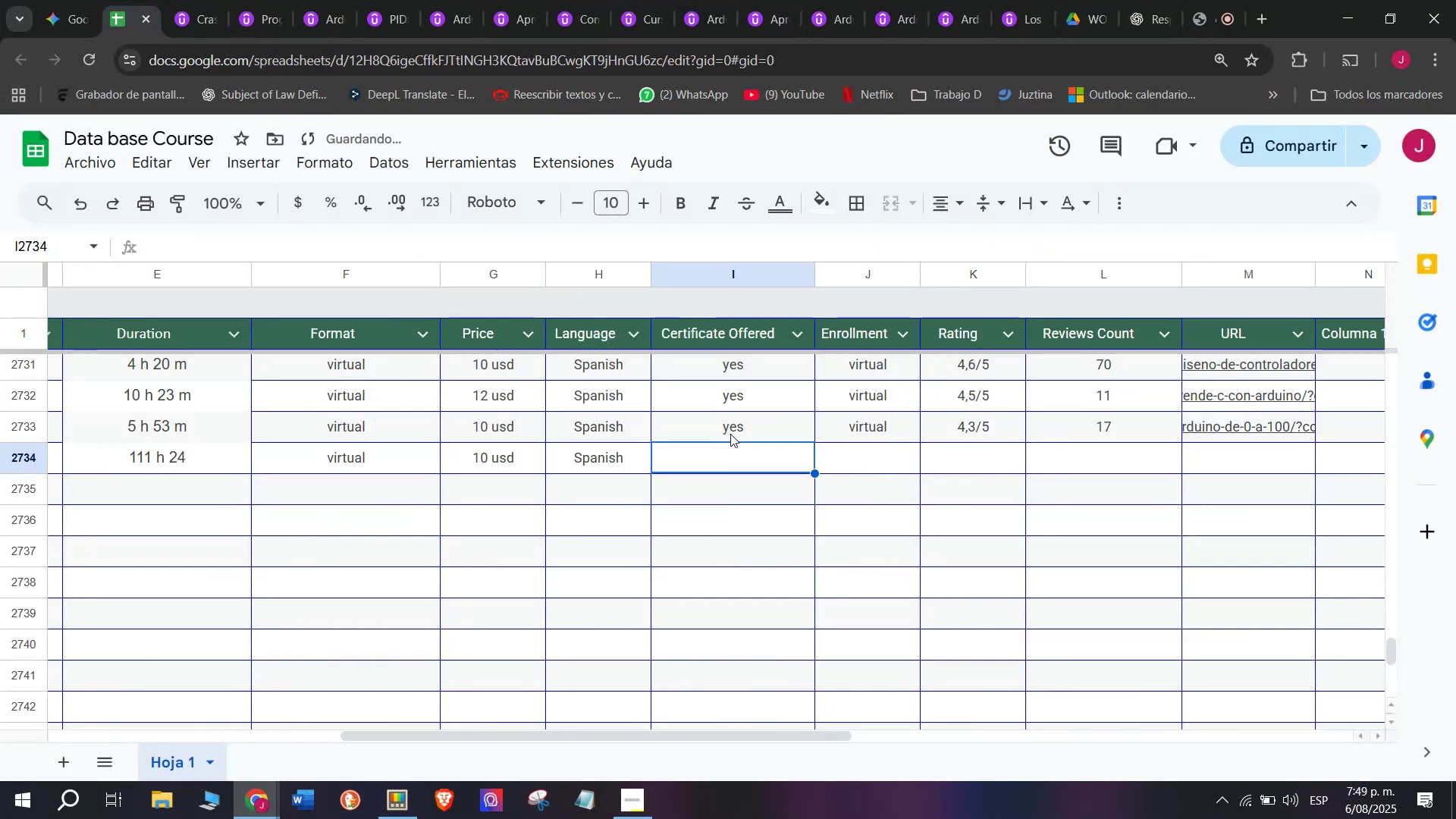 
triple_click([730, 434])
 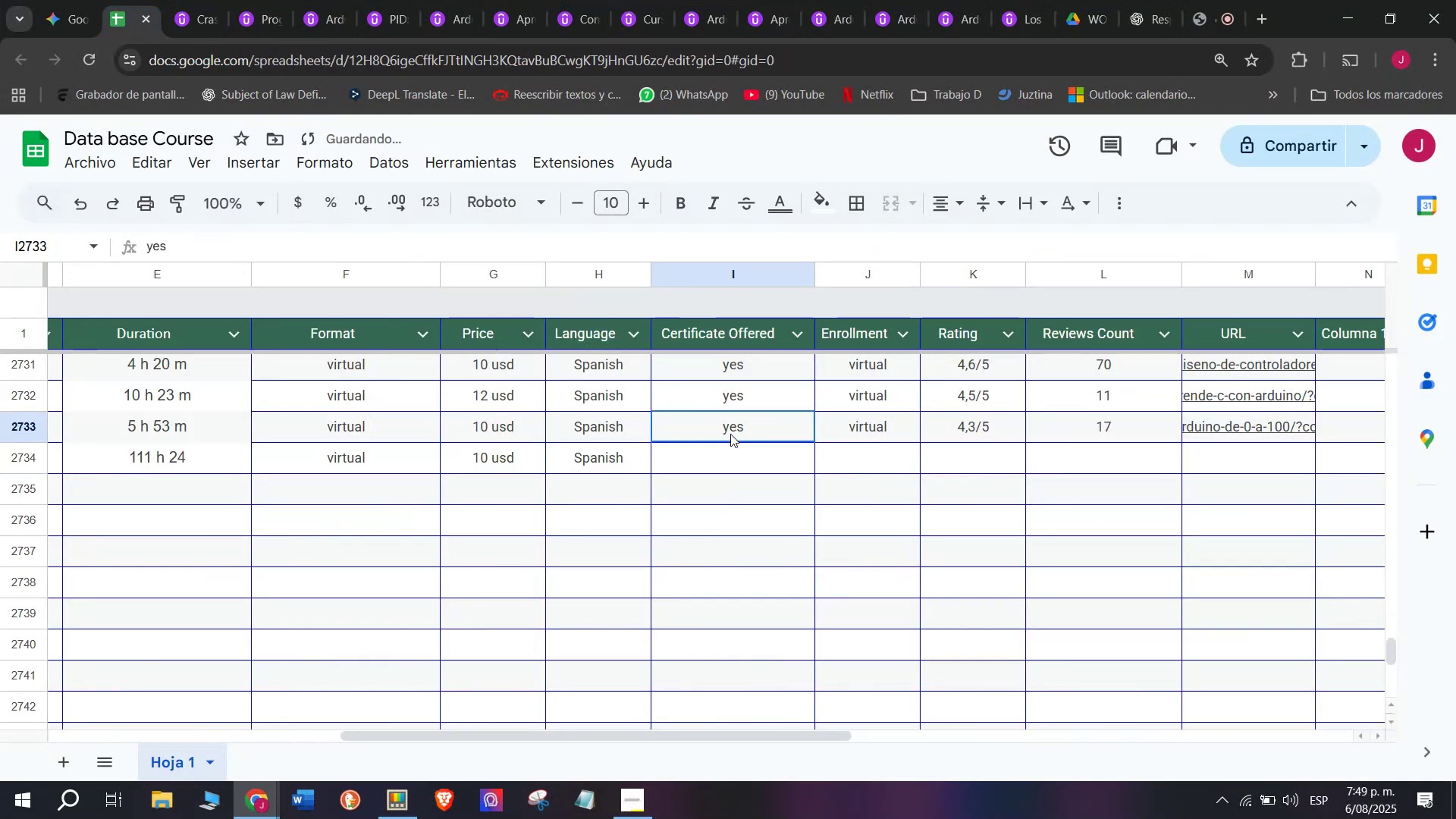 
key(Break)
 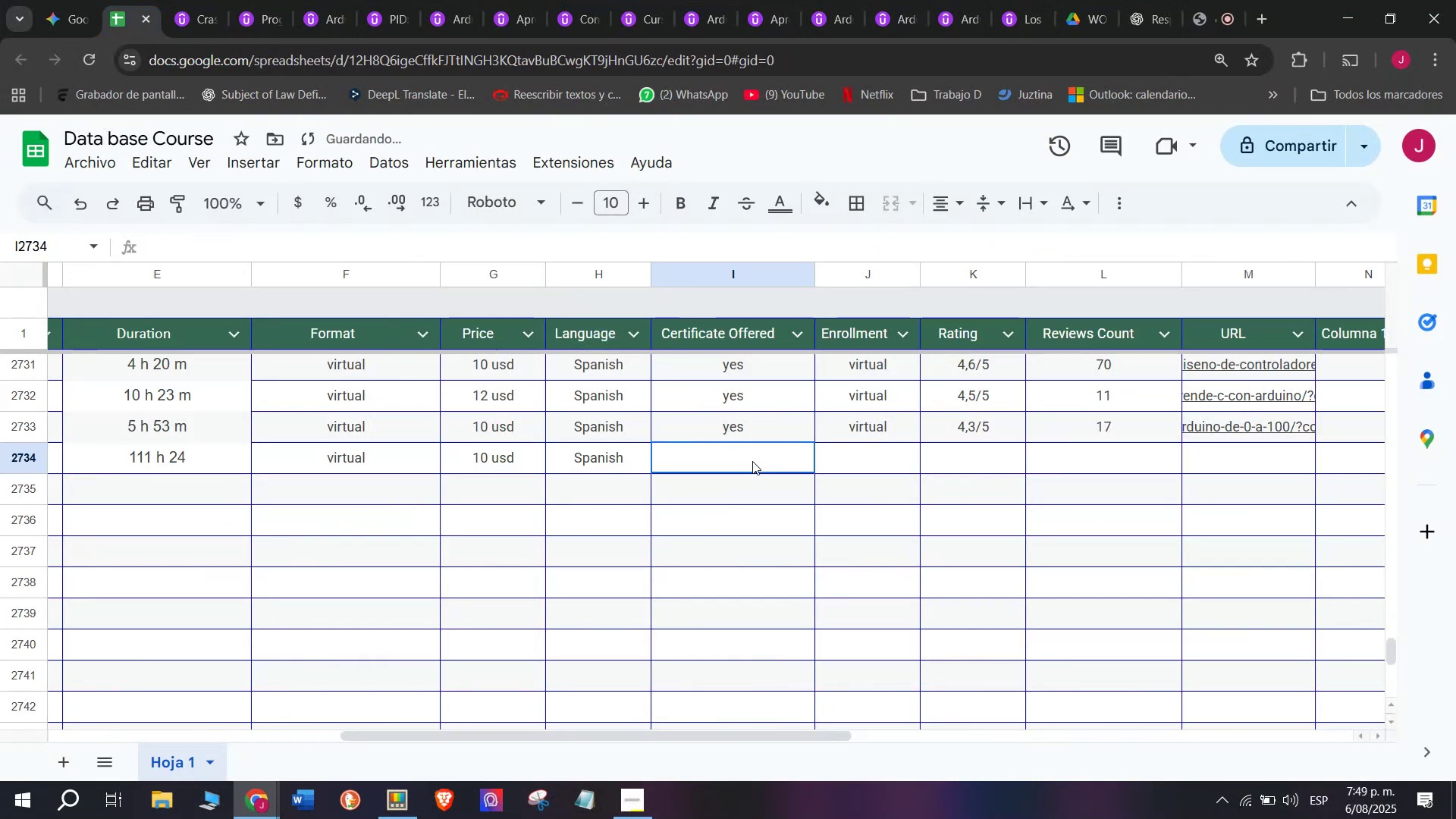 
key(Control+ControlLeft)
 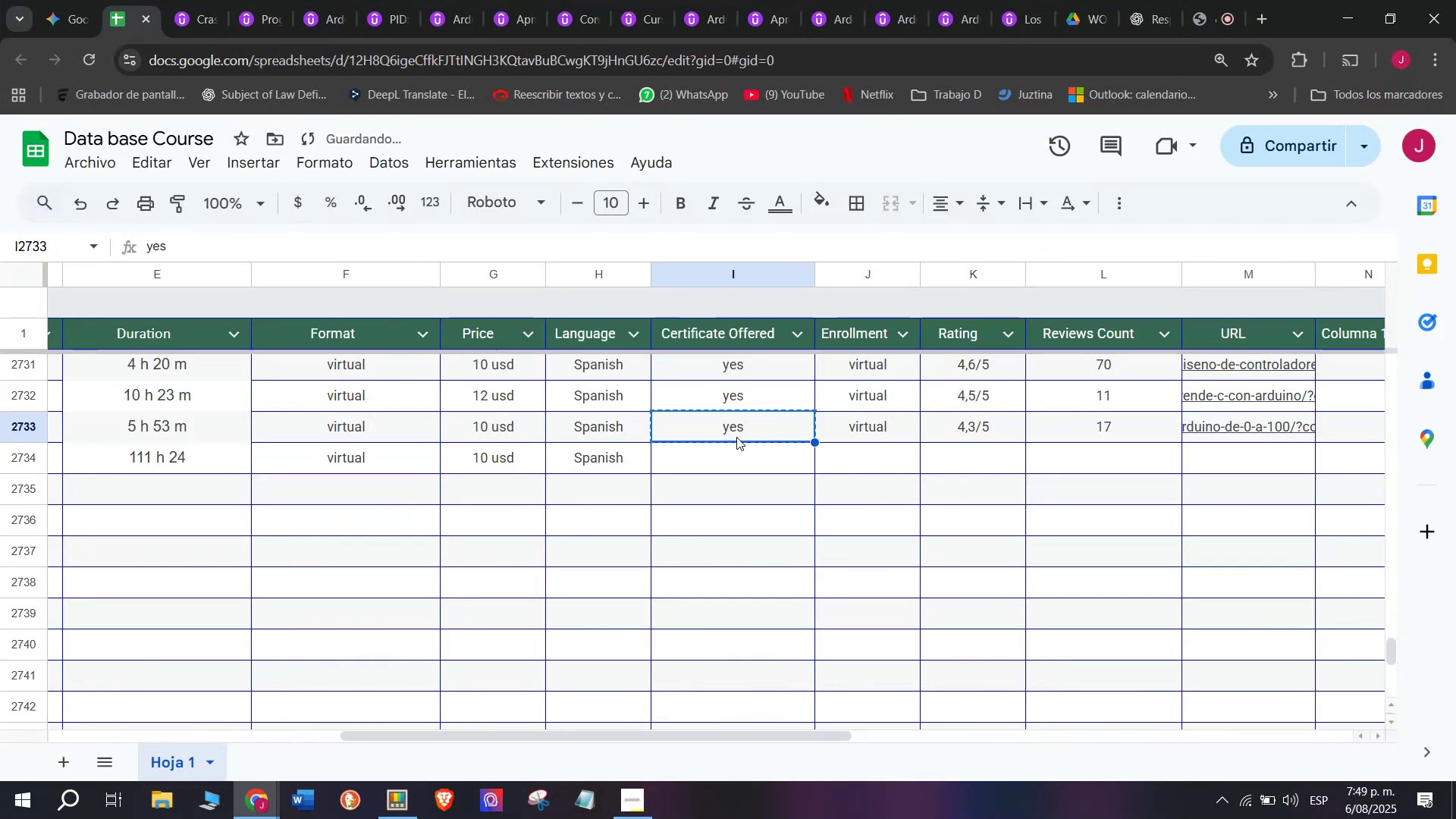 
key(Control+C)
 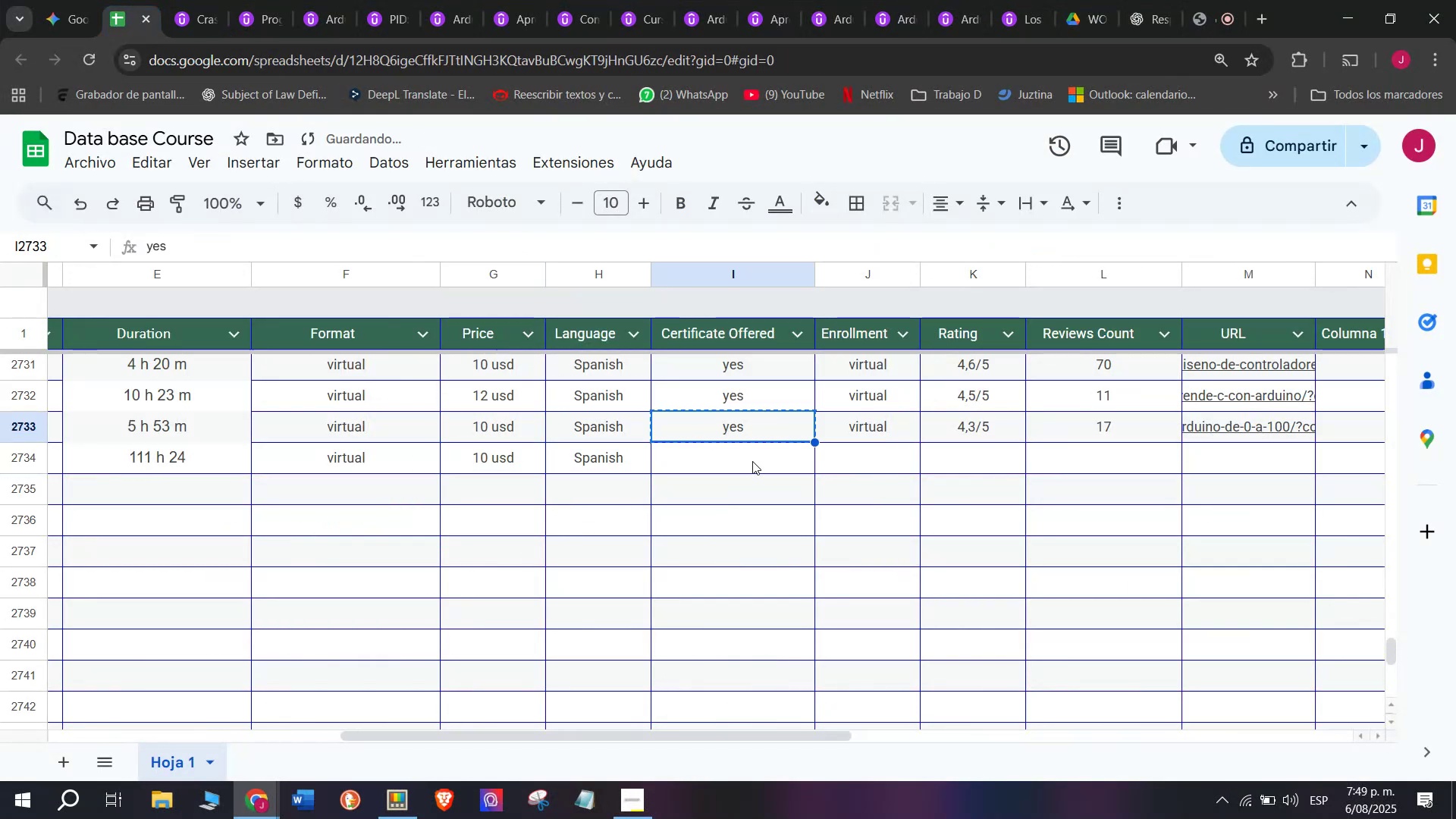 
key(Z)
 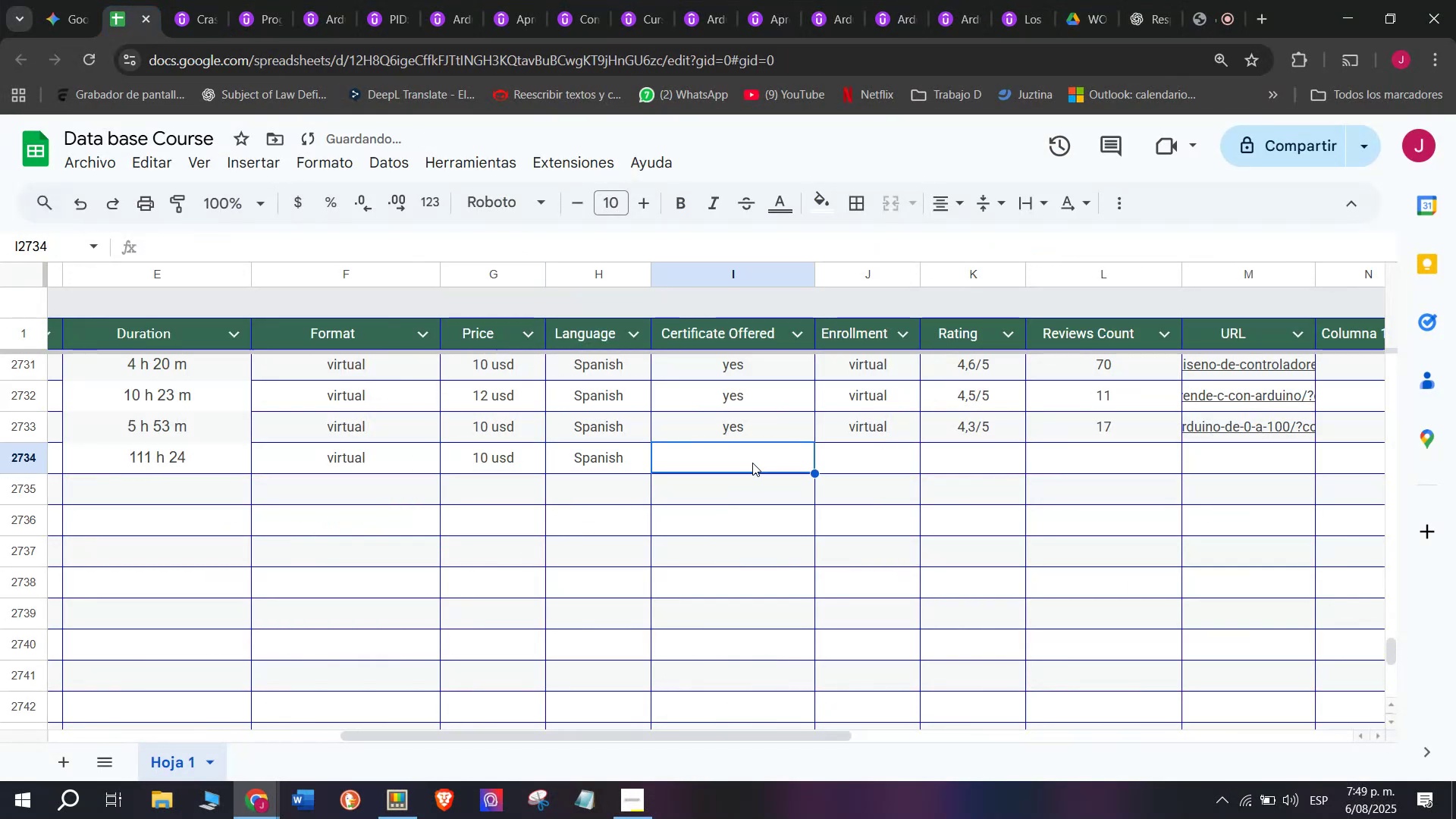 
key(Control+ControlLeft)
 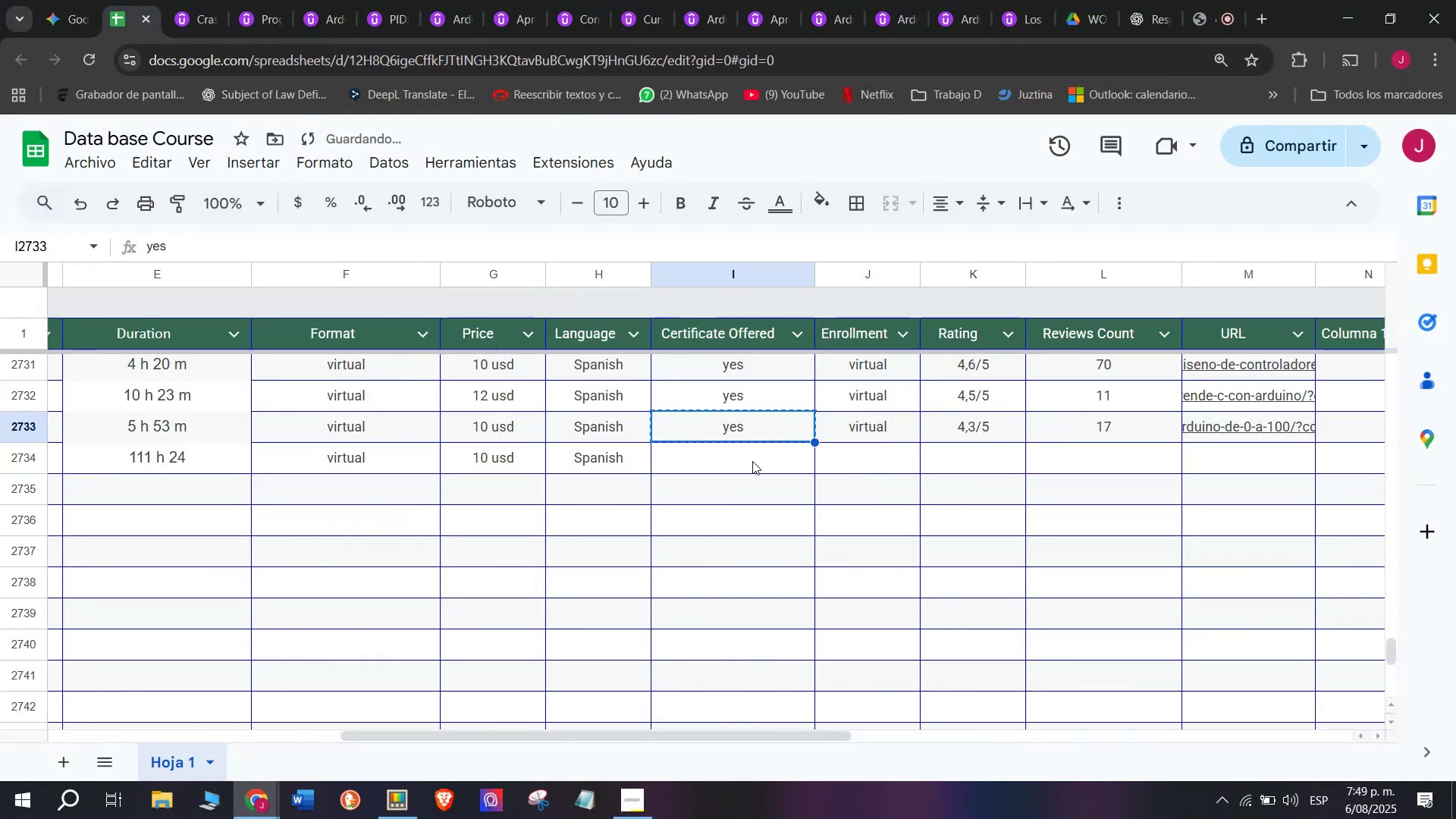 
key(Control+V)
 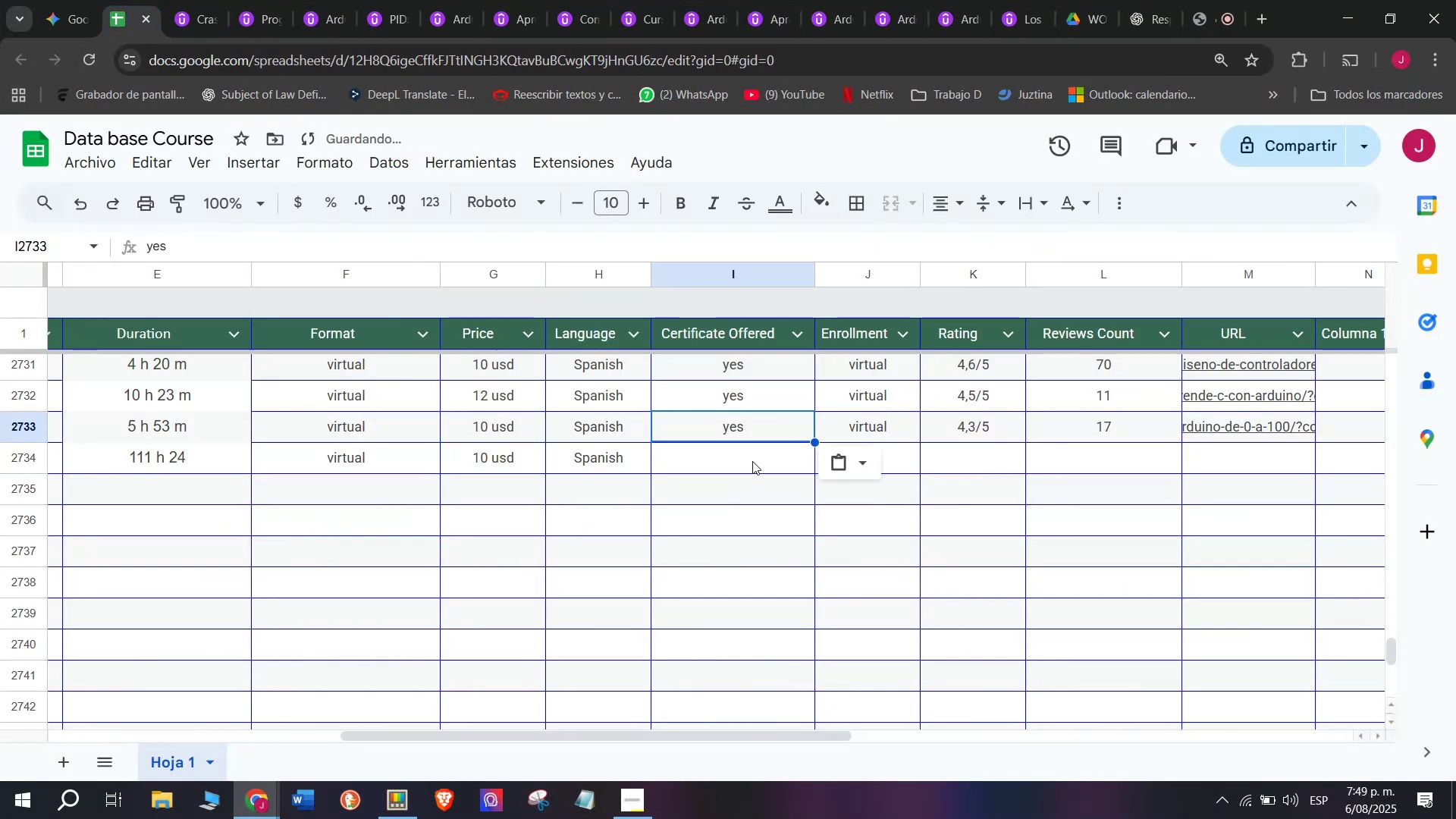 
left_click([752, 461])
 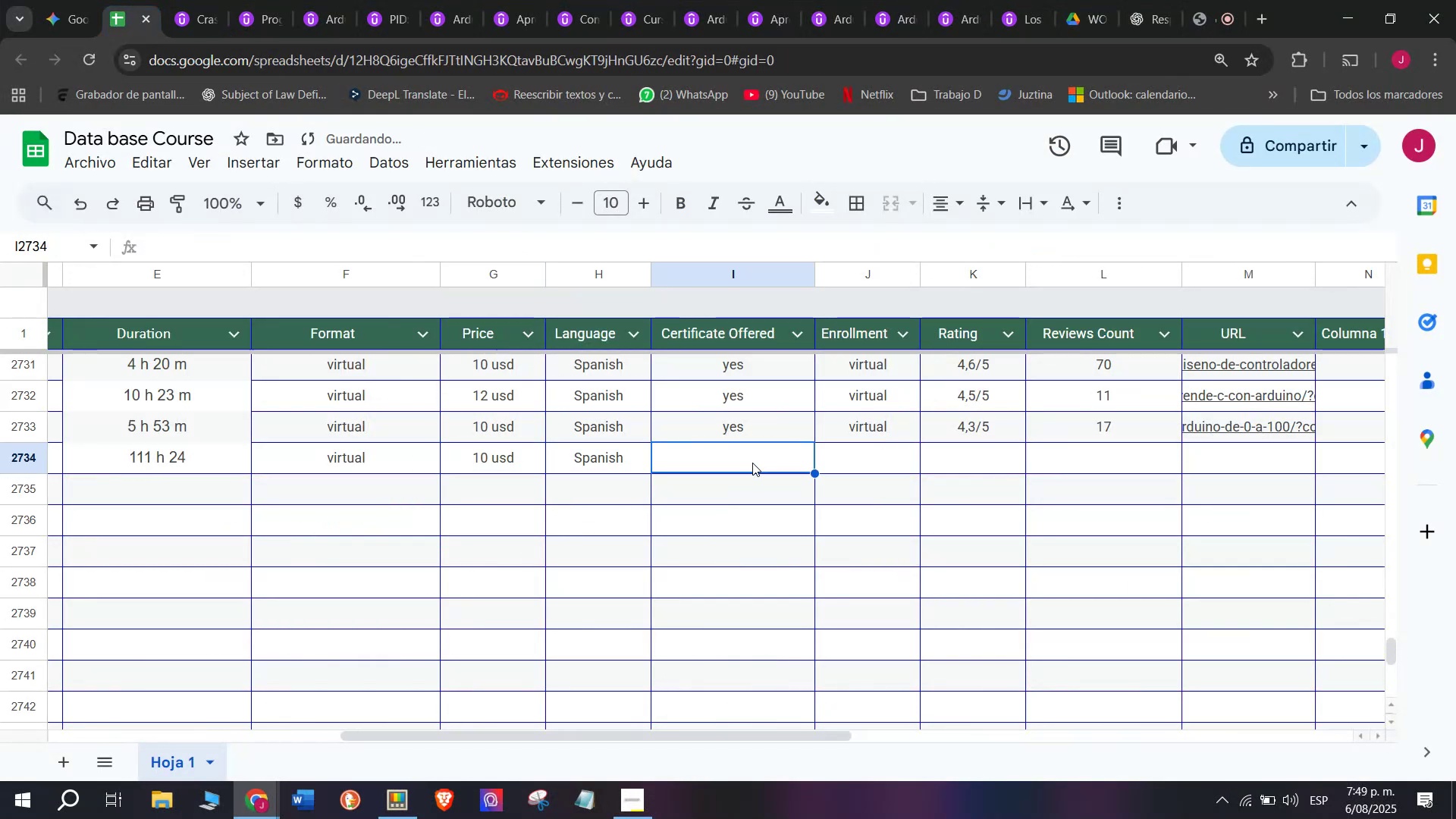 
key(Z)
 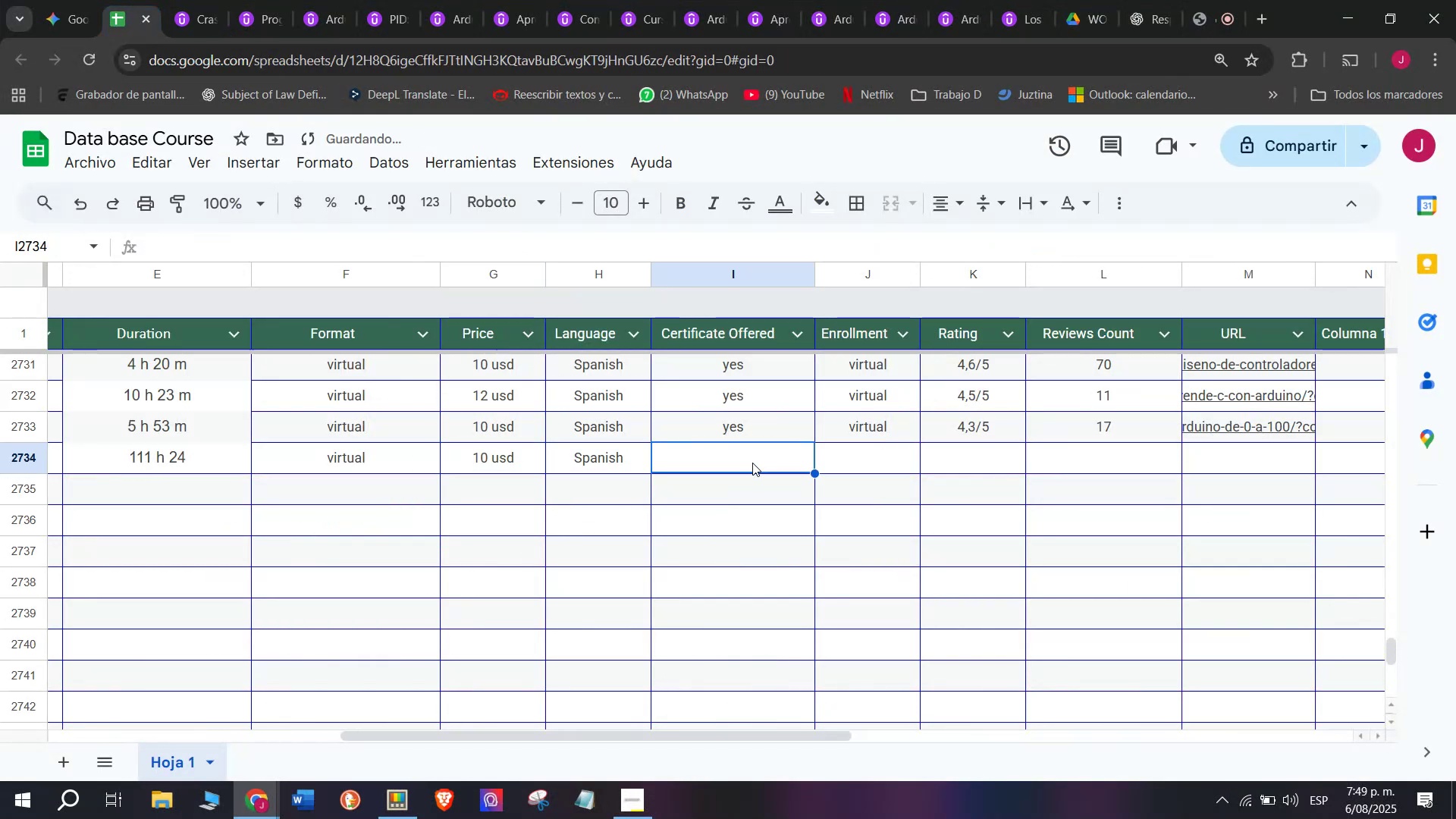 
key(Control+ControlLeft)
 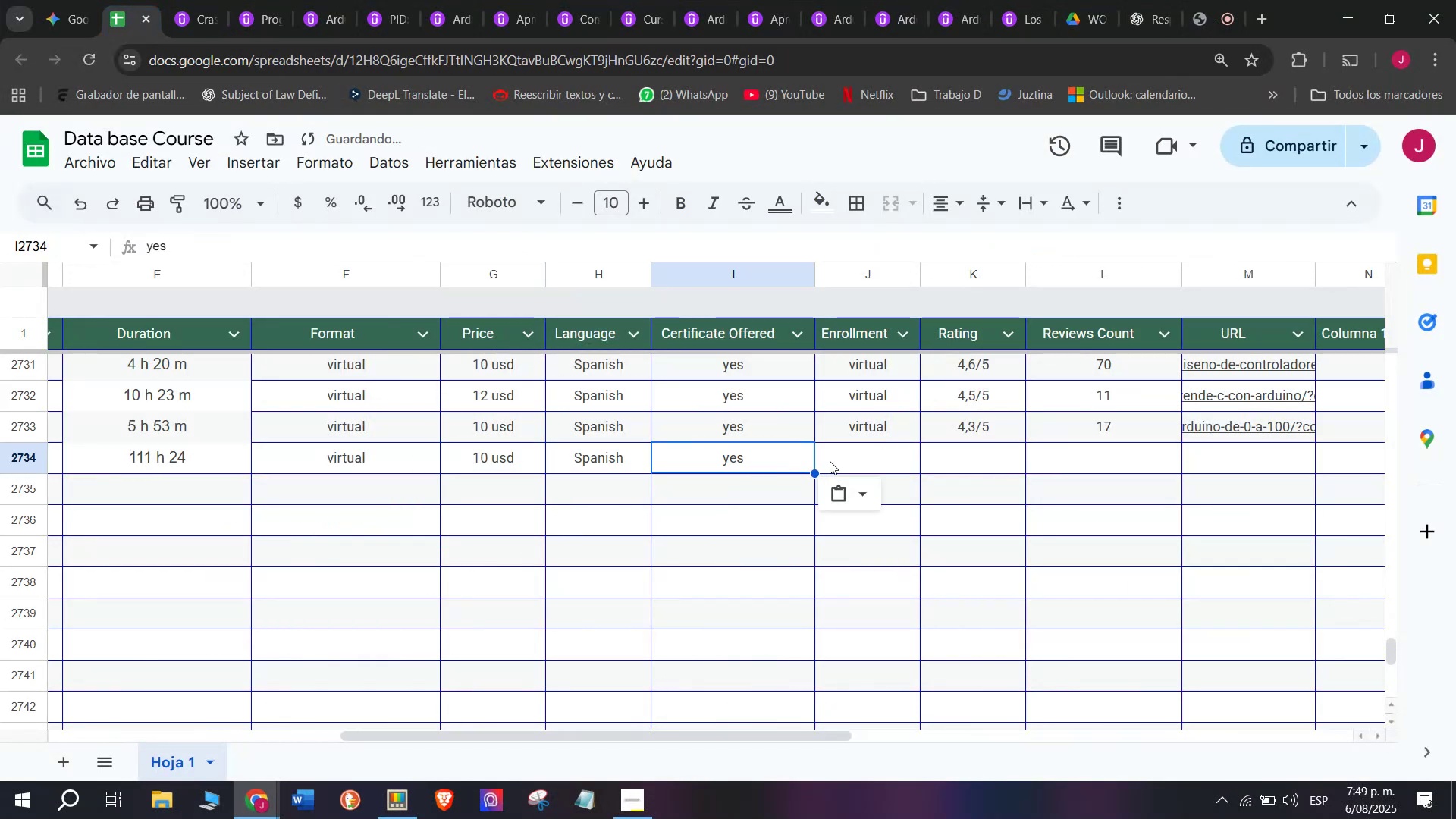 
key(Control+V)
 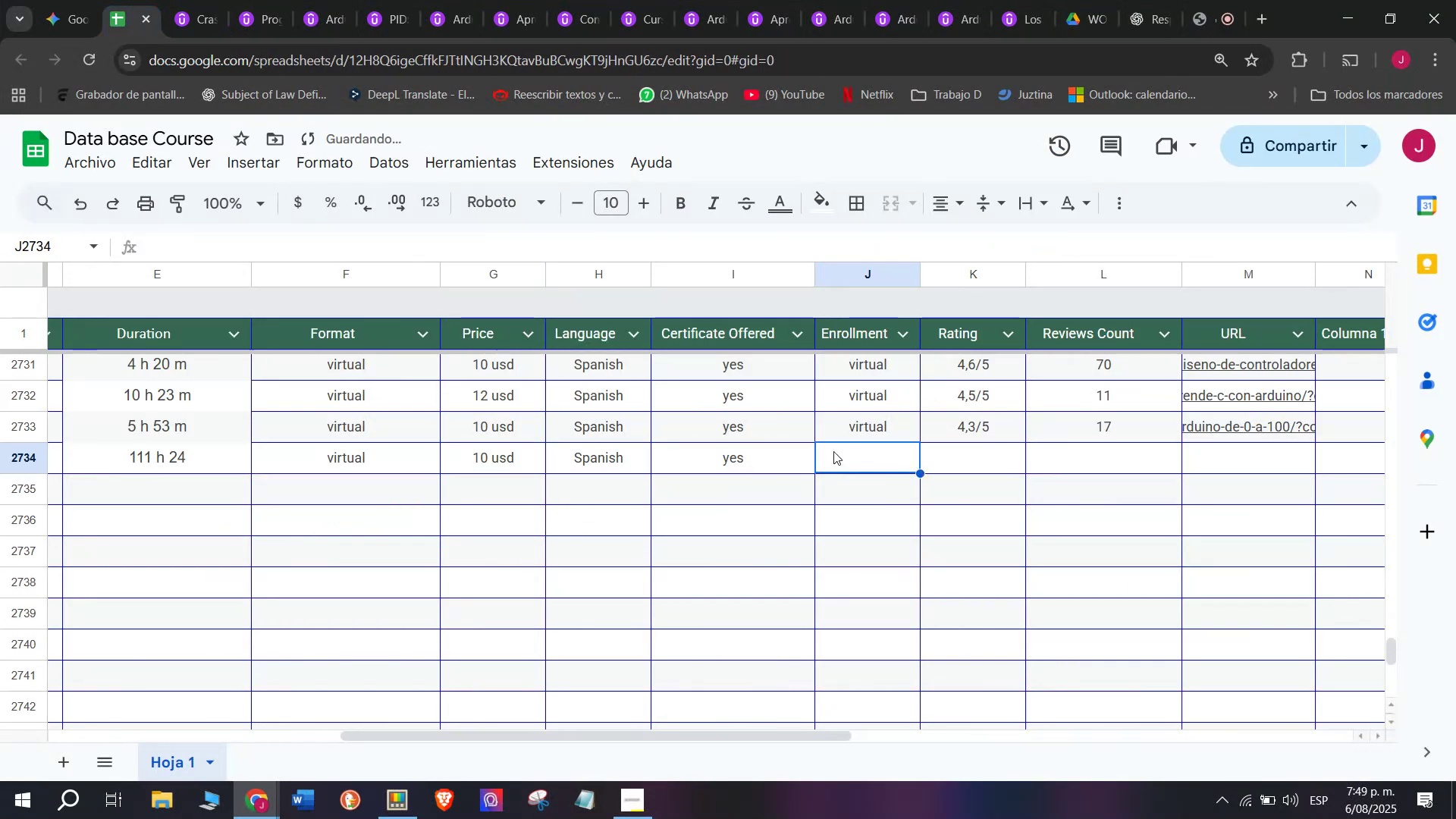 
double_click([840, 438])
 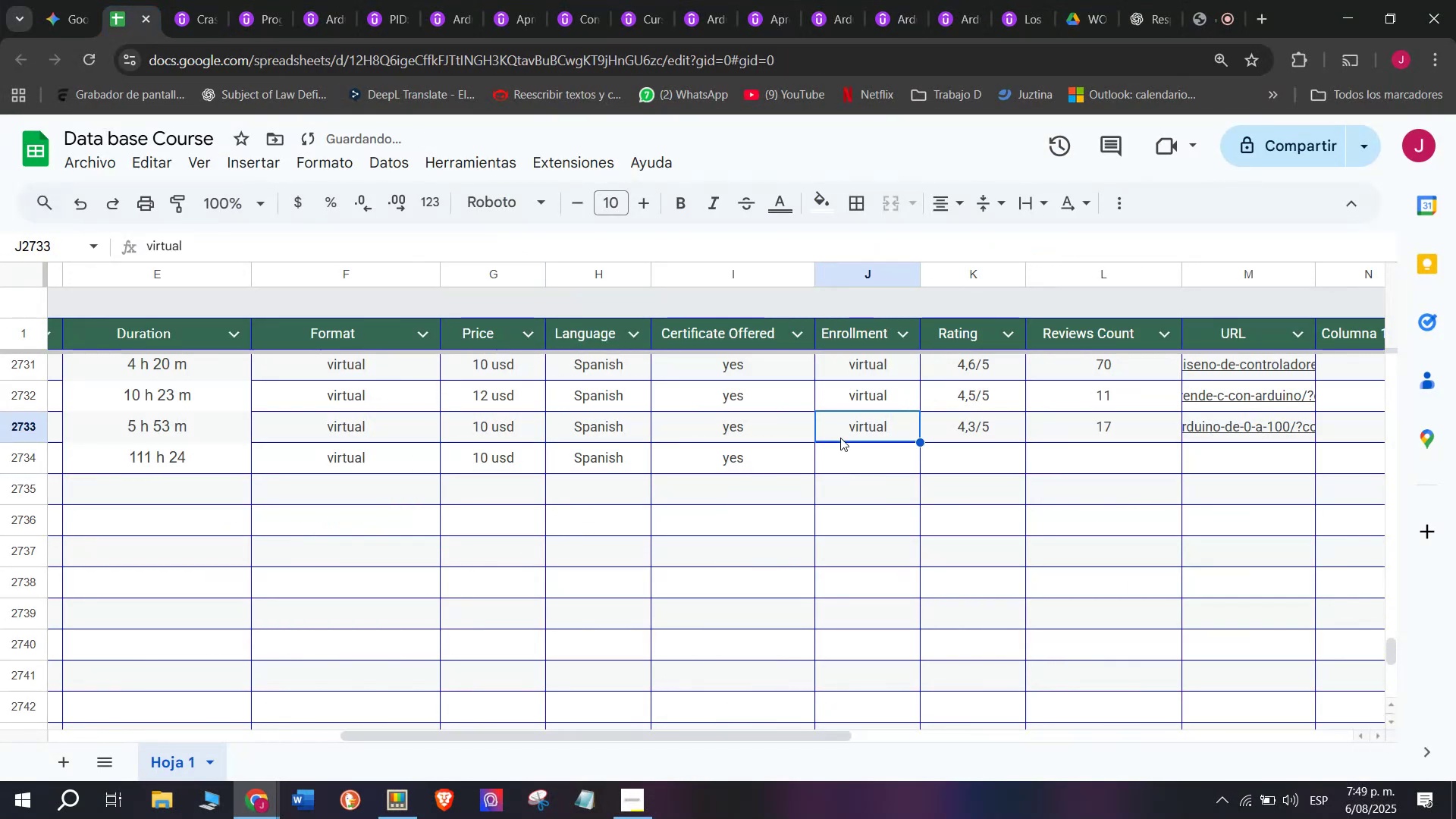 
key(Control+C)
 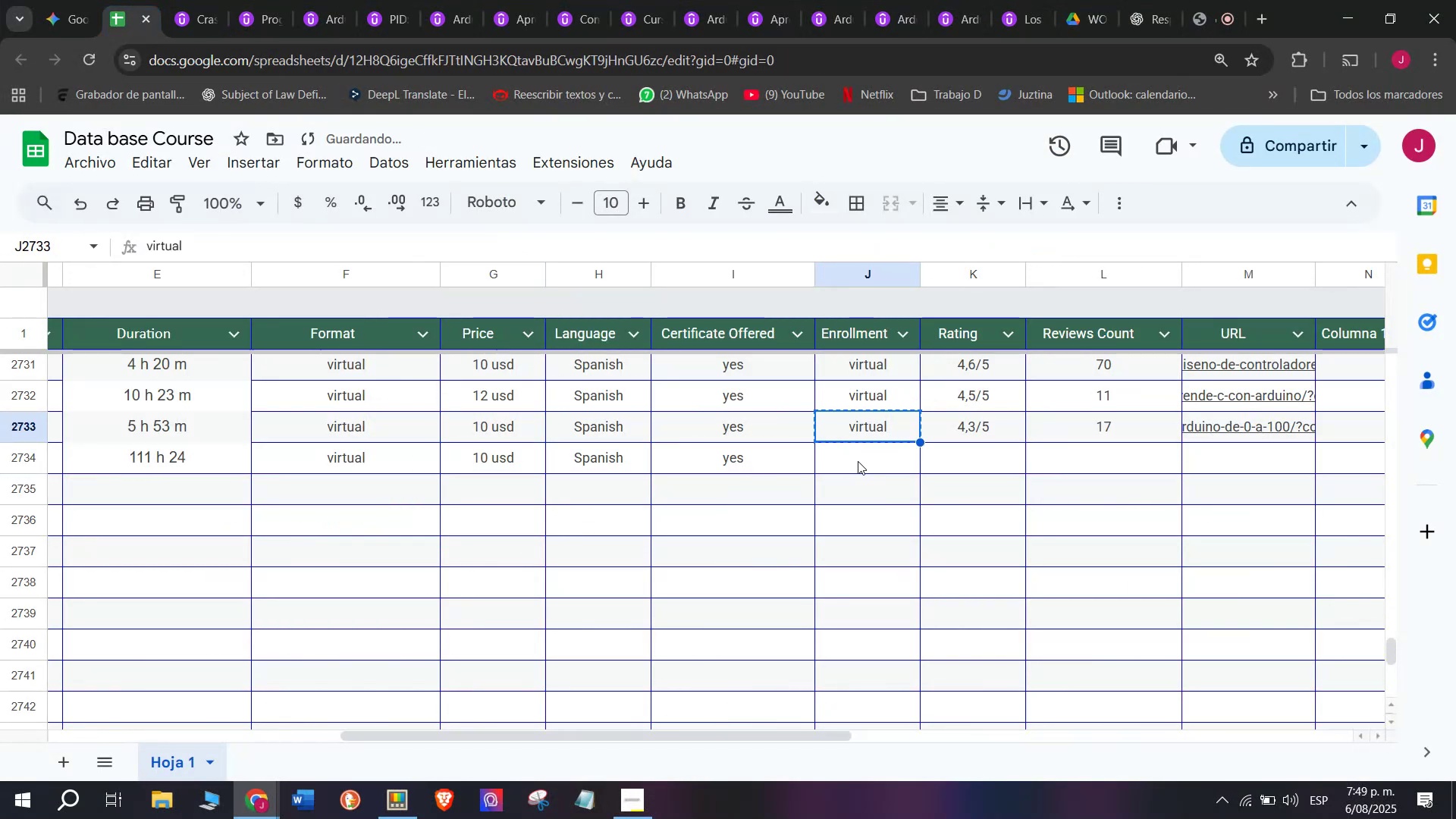 
key(Break)
 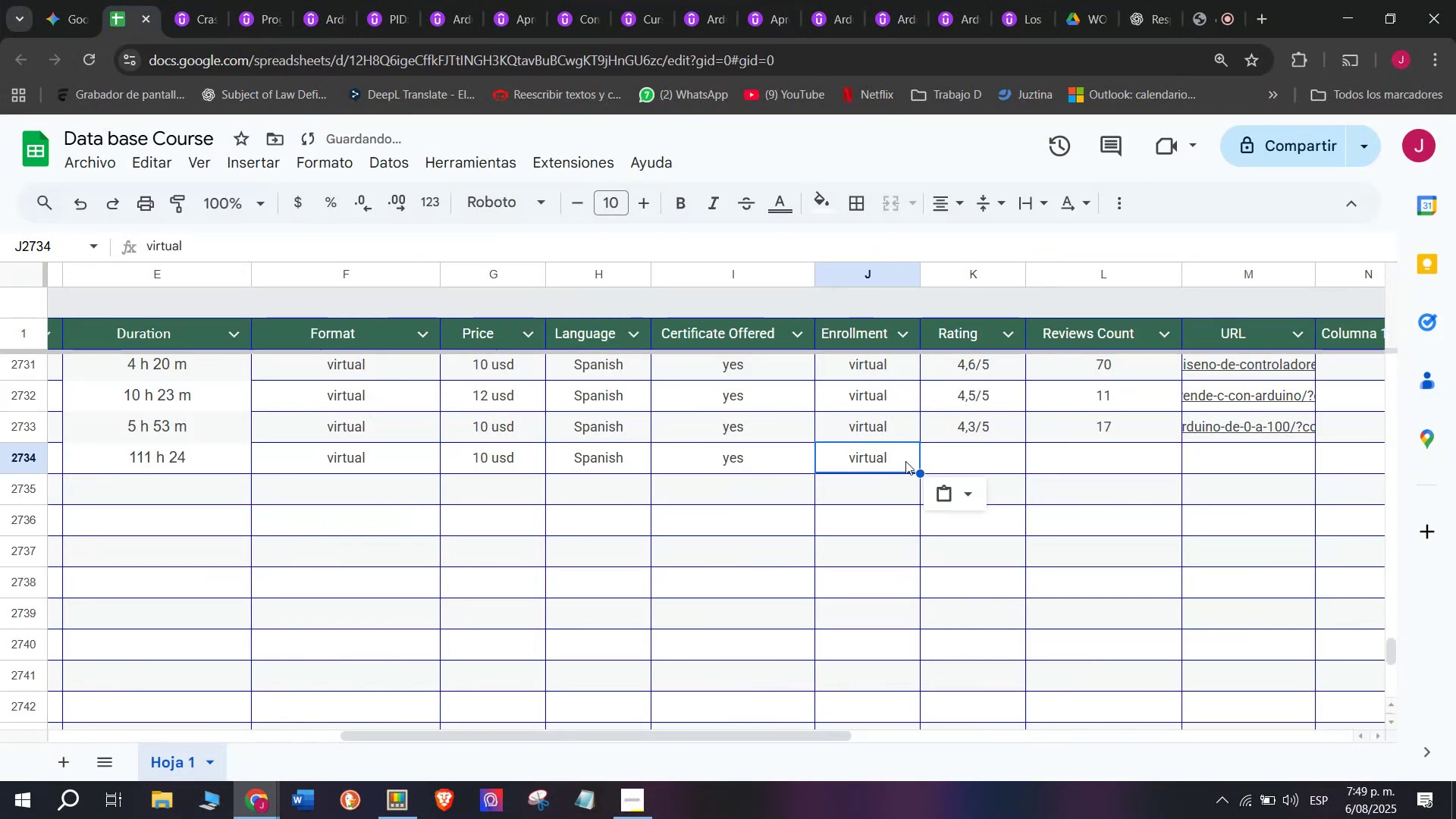 
key(Control+ControlLeft)
 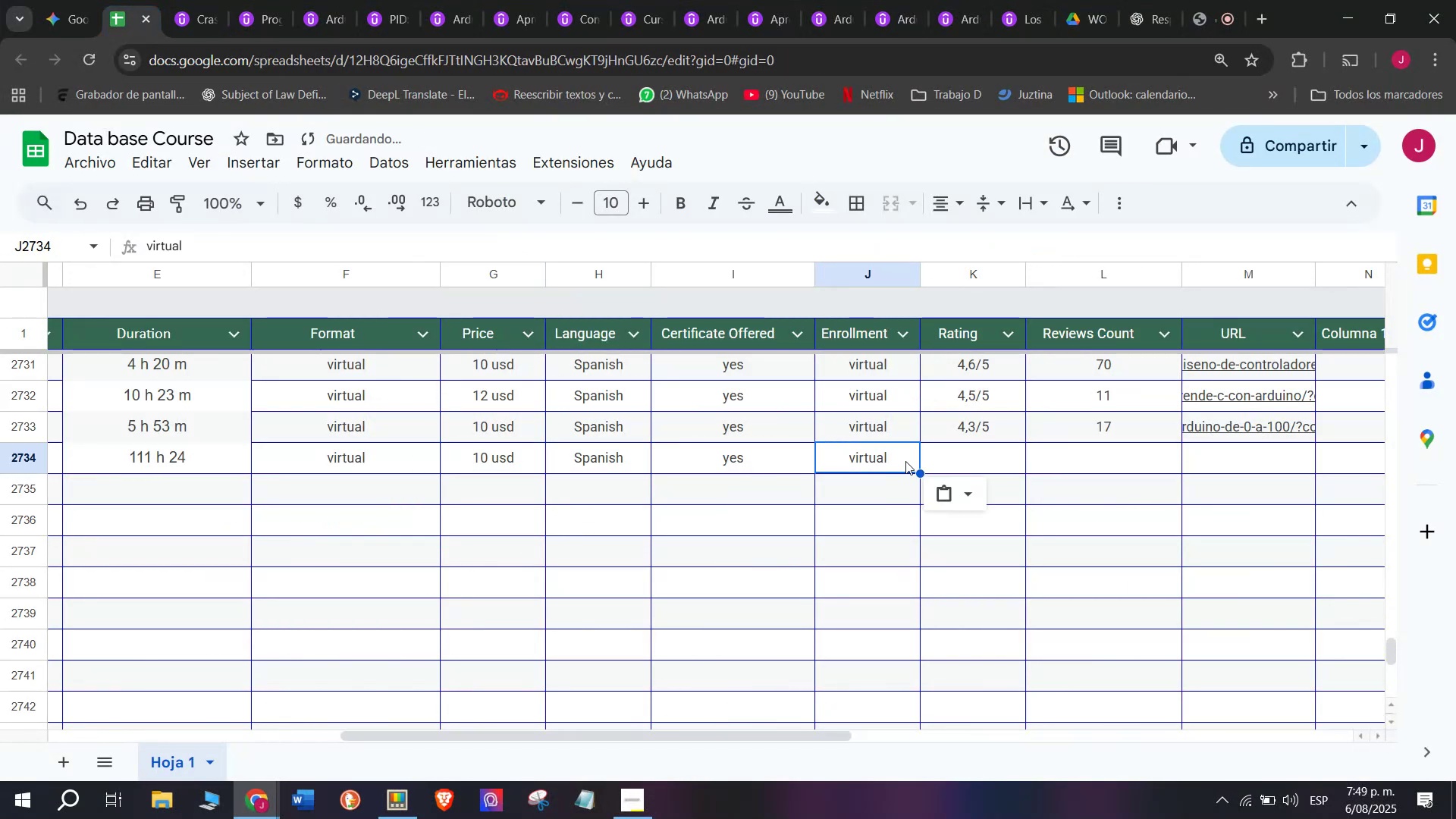 
triple_click([858, 461])
 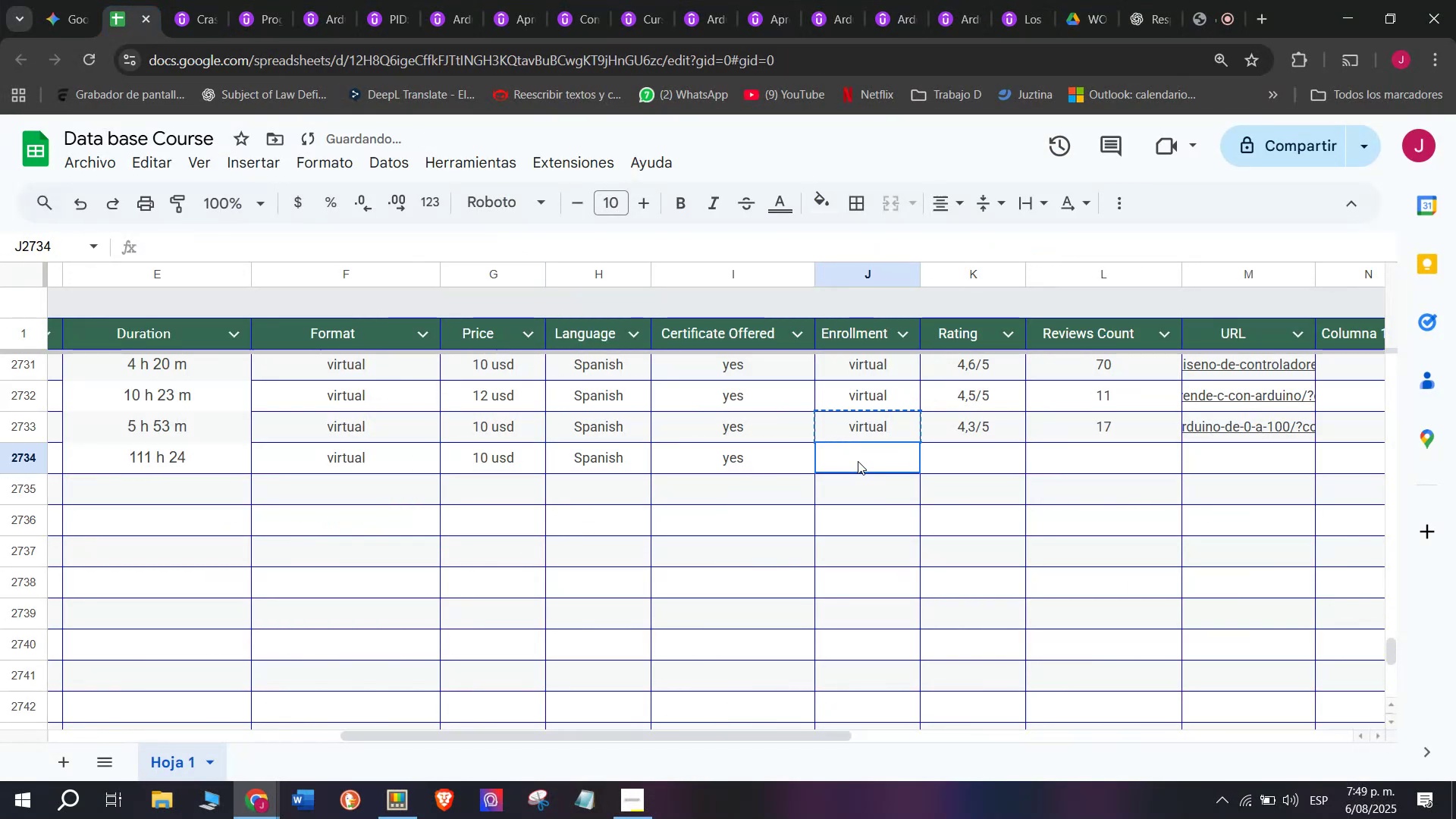 
key(Z)
 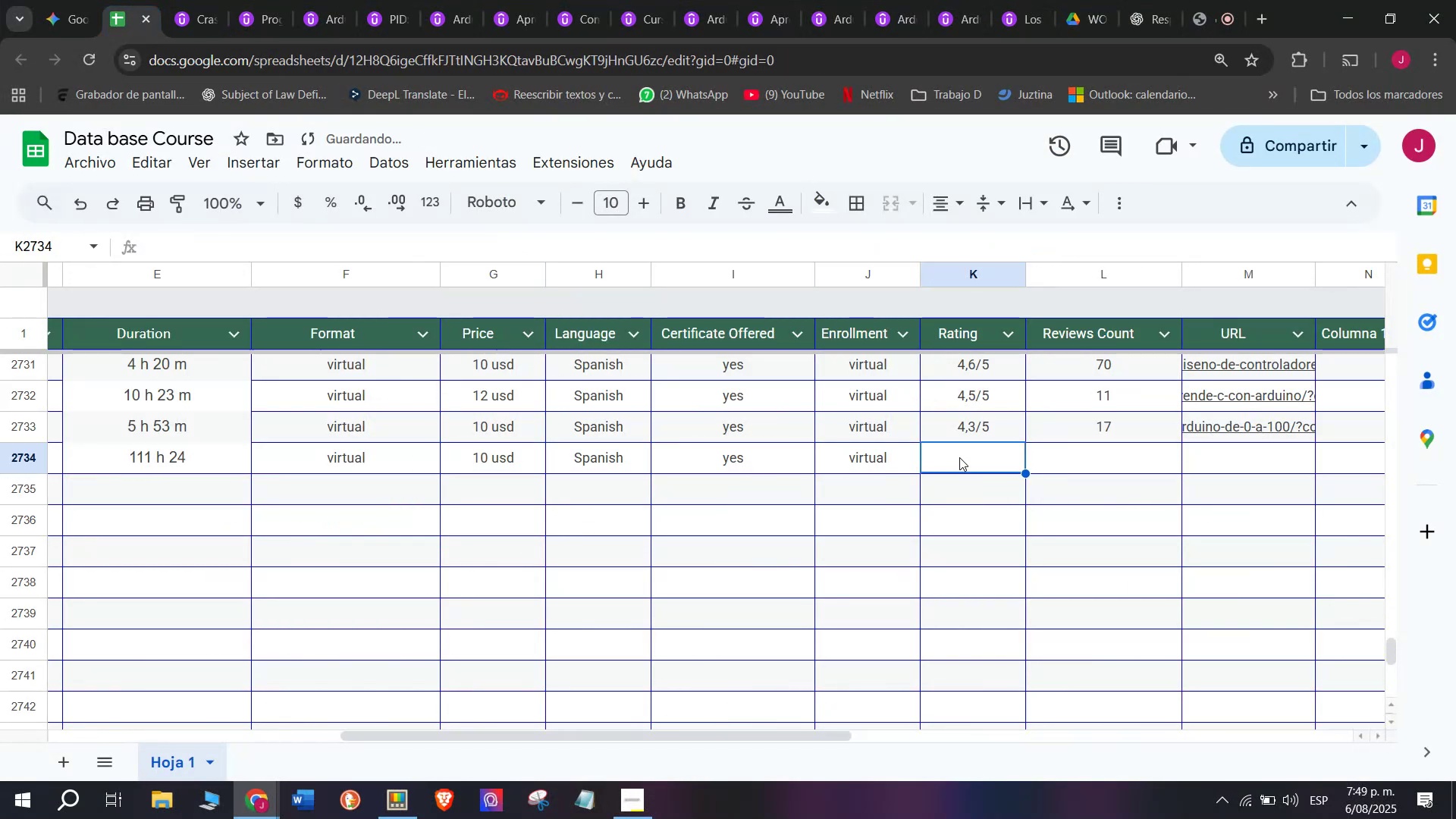 
key(Control+ControlLeft)
 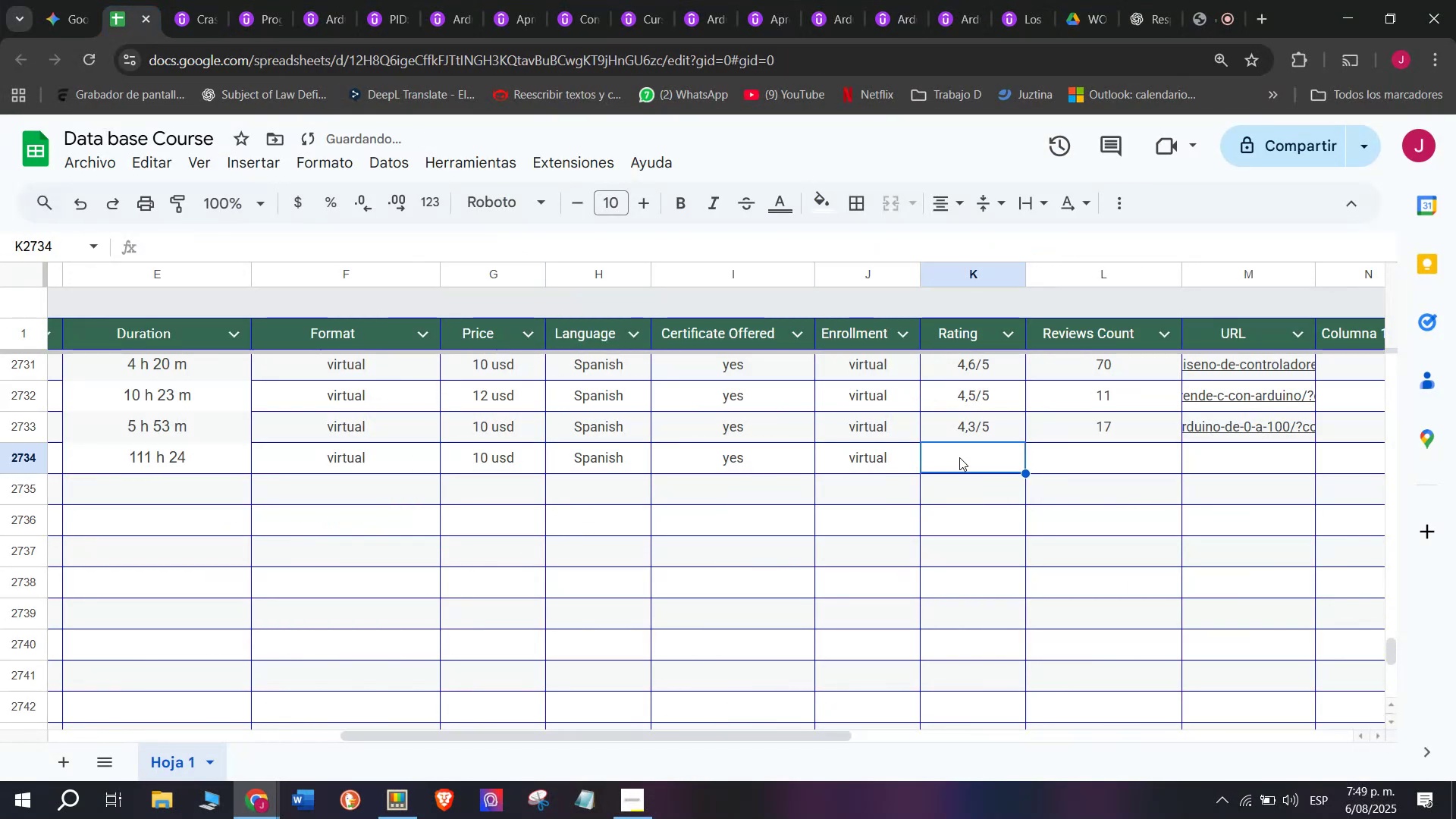 
key(Control+V)
 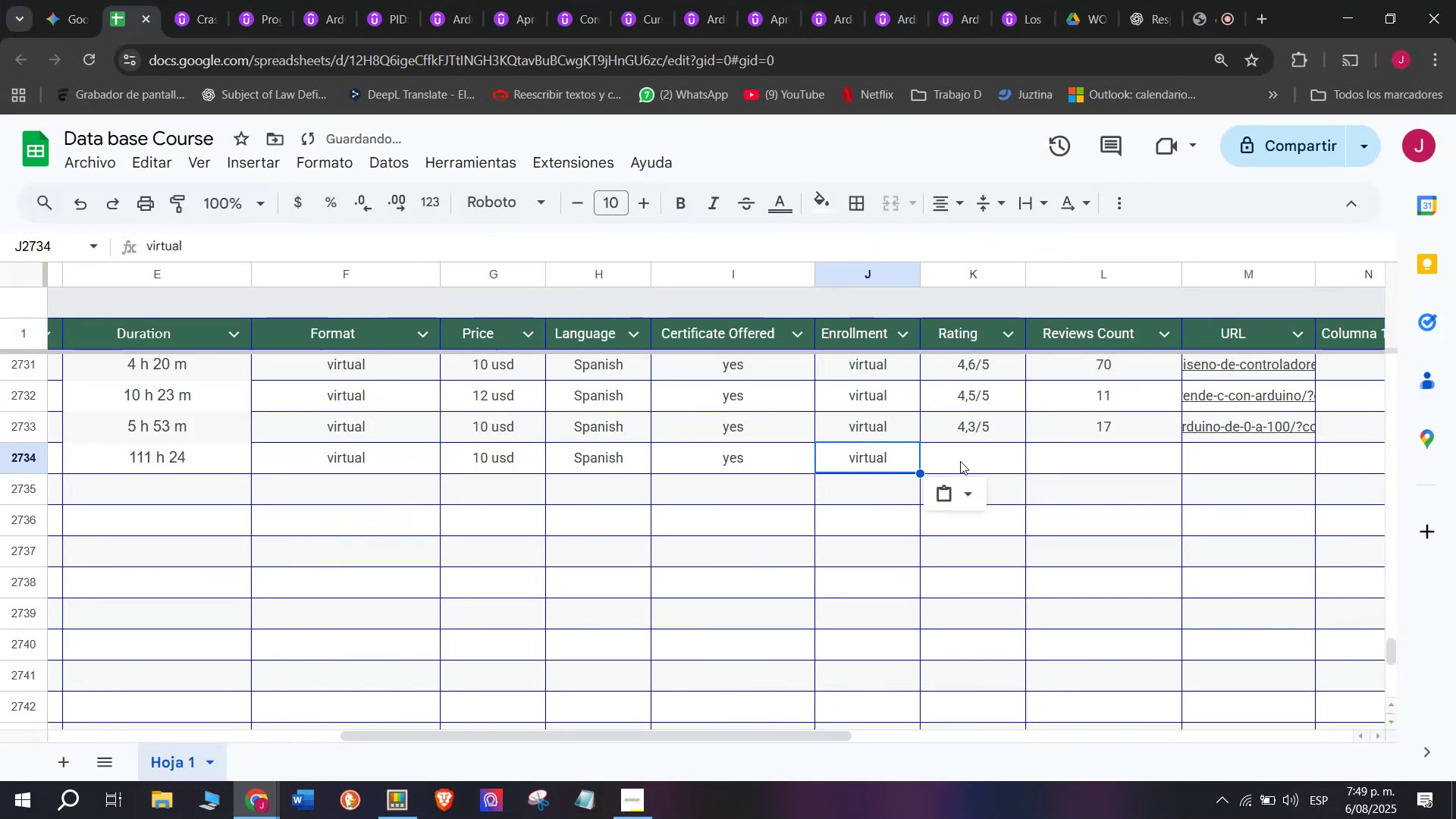 
triple_click([964, 461])
 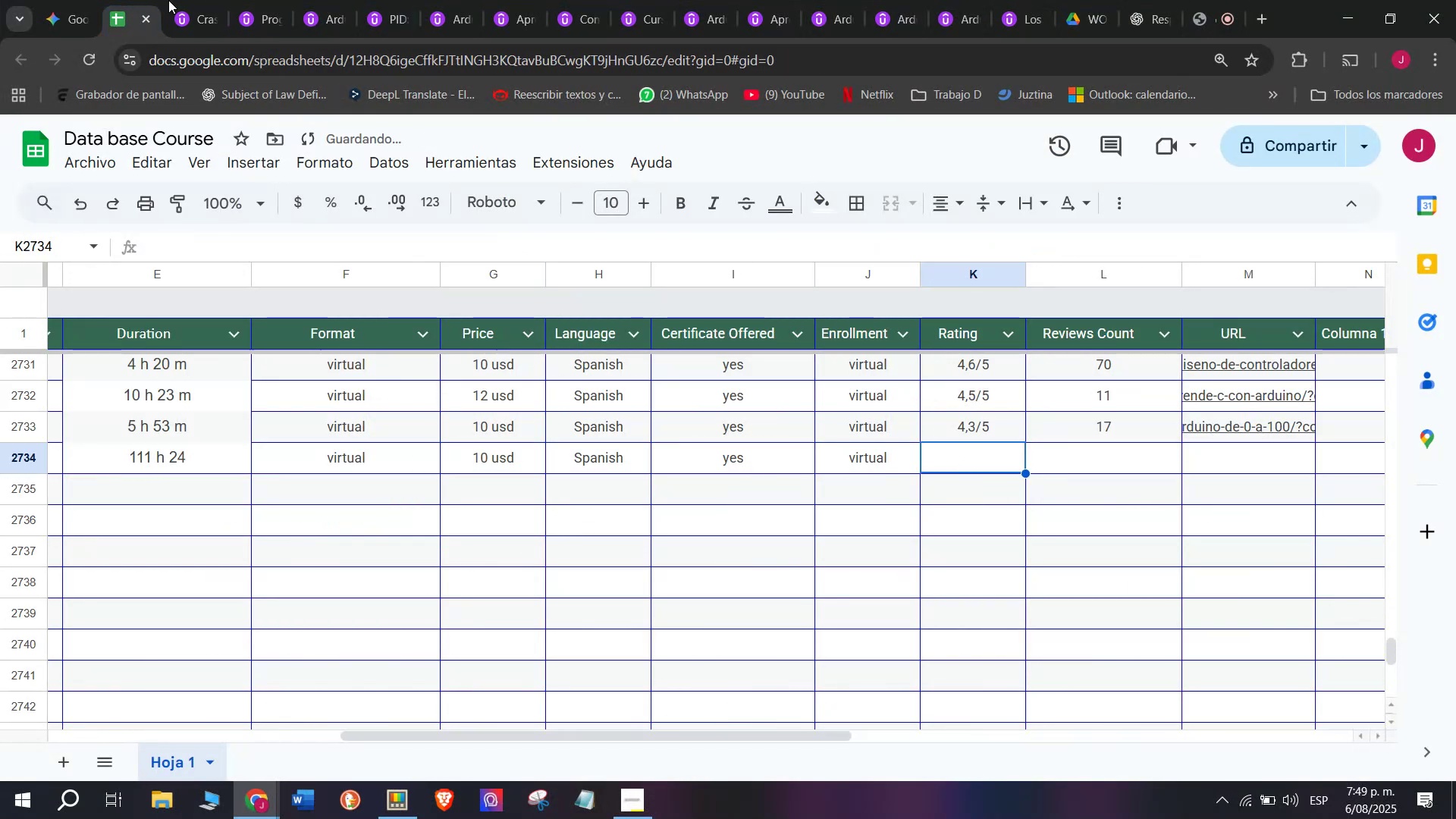 
left_click([218, 0])
 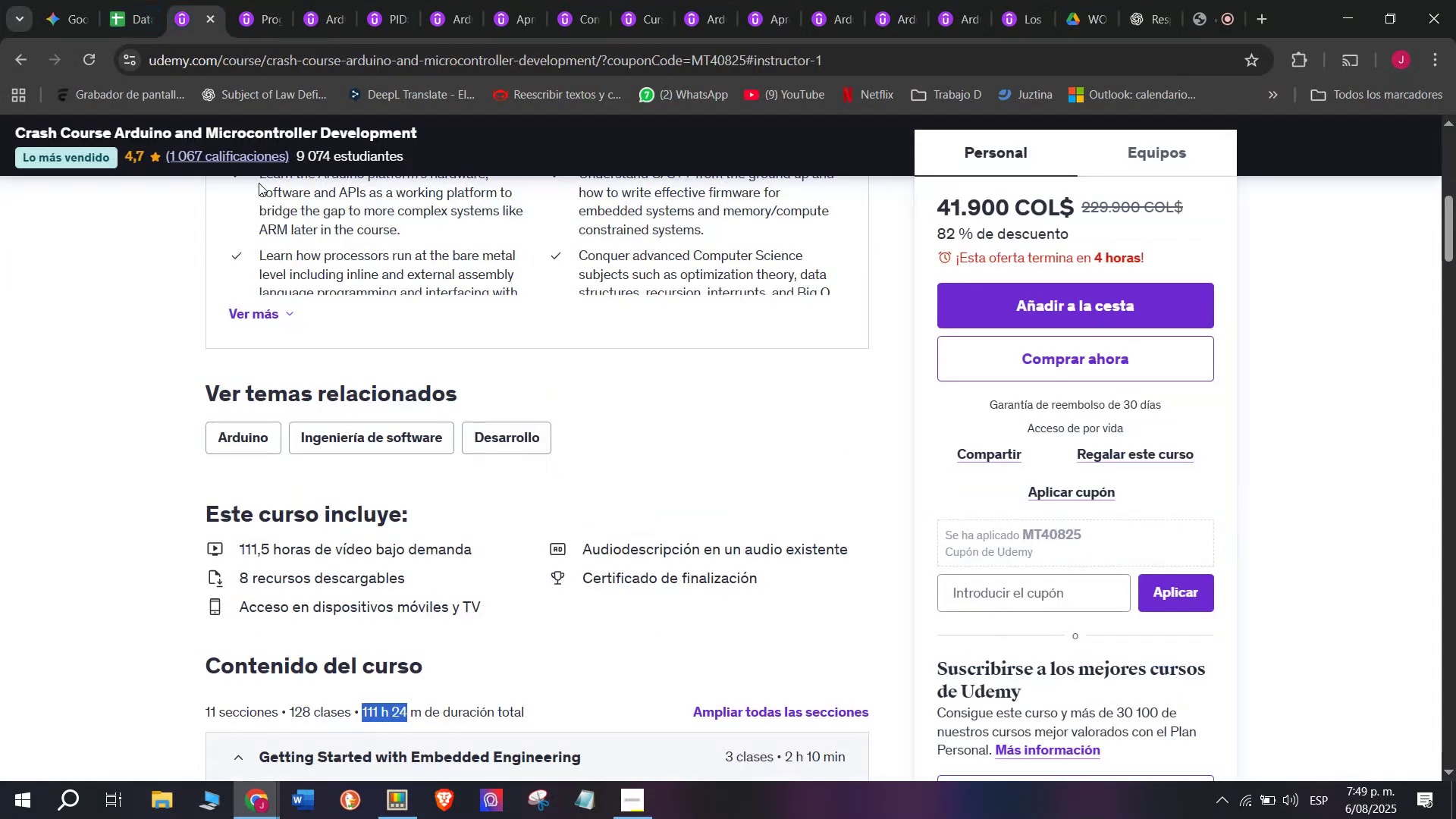 
scroll: coordinate [311, 402], scroll_direction: up, amount: 5.0
 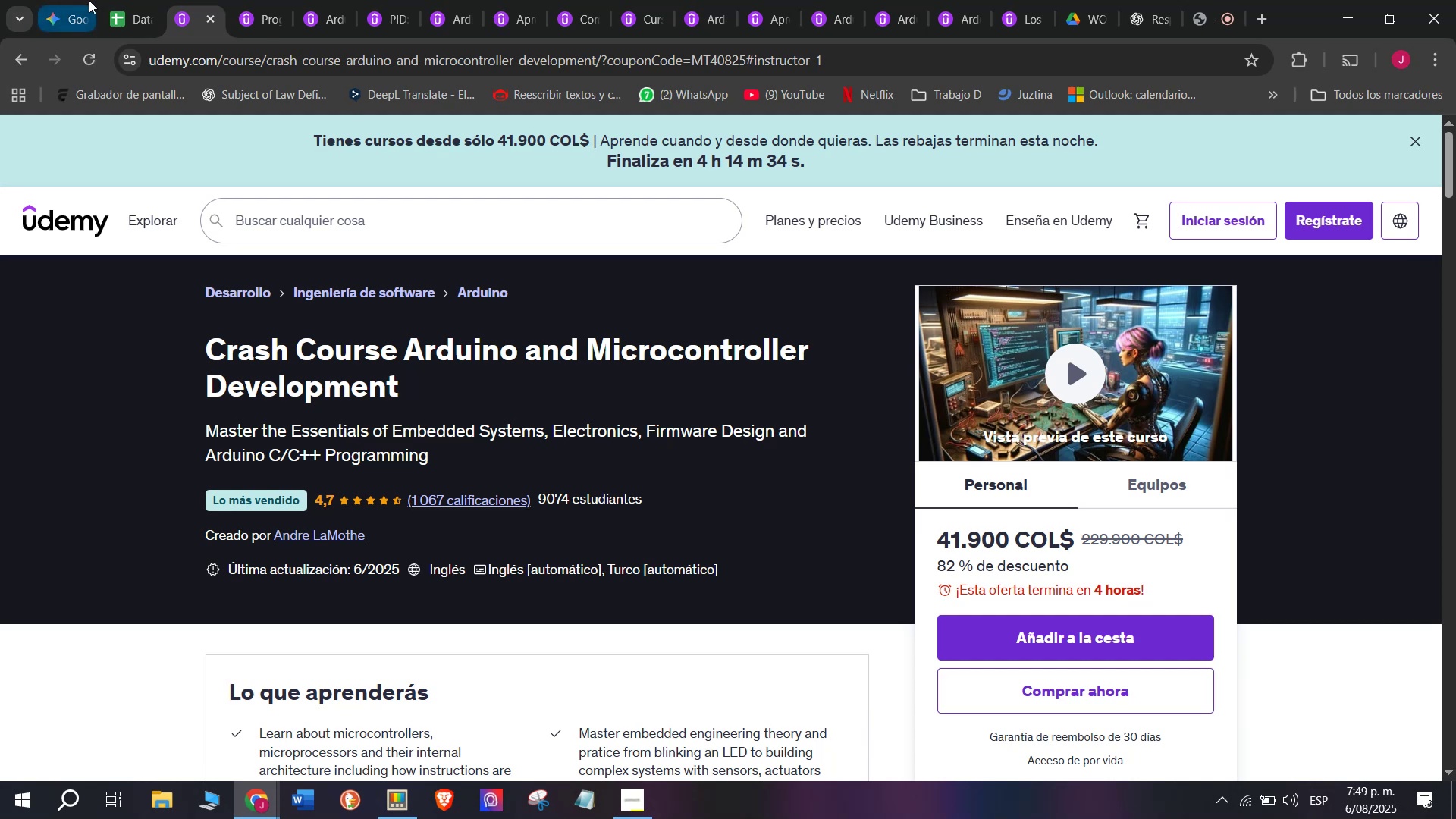 
left_click([105, 0])
 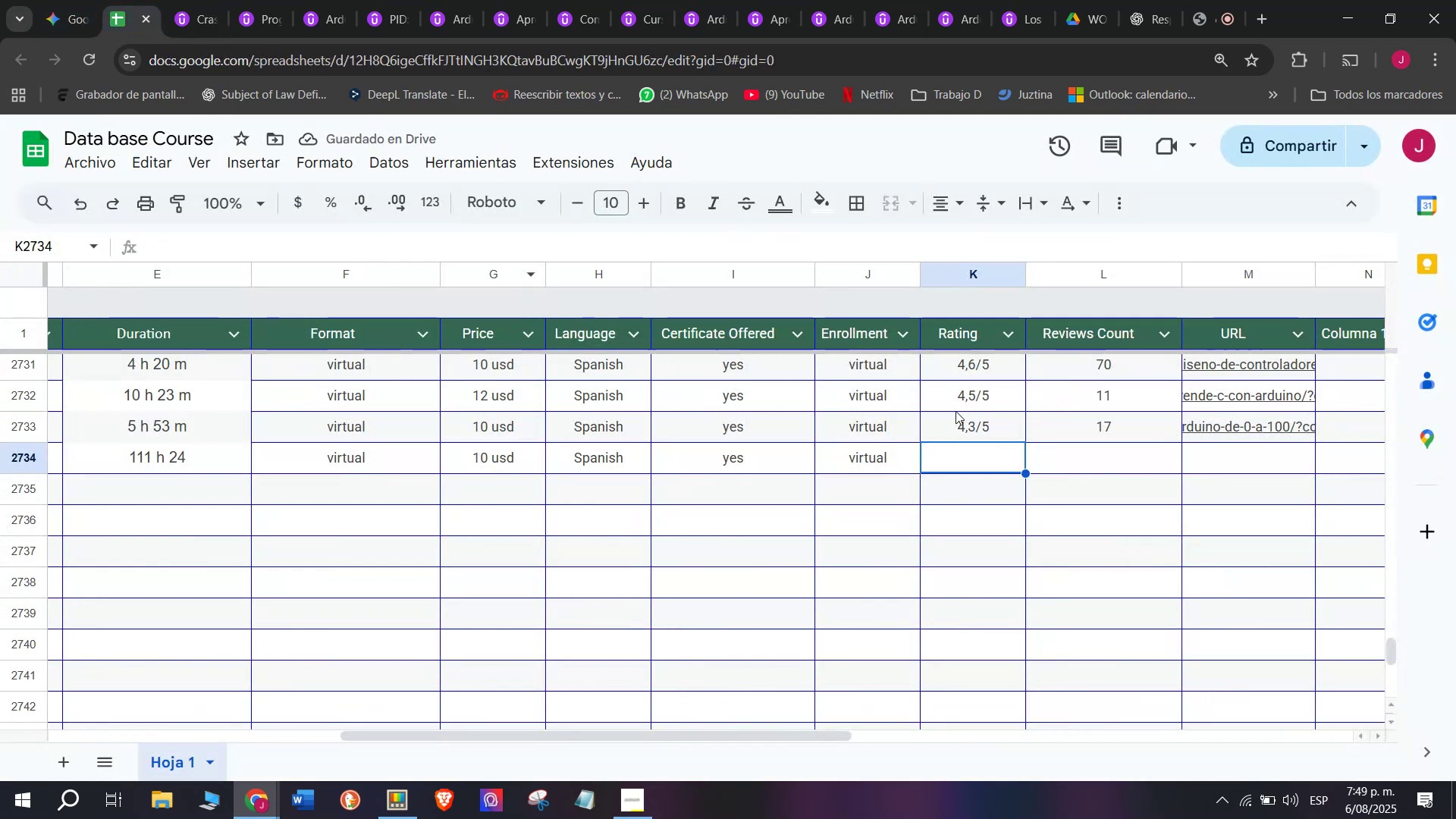 
left_click([981, 398])
 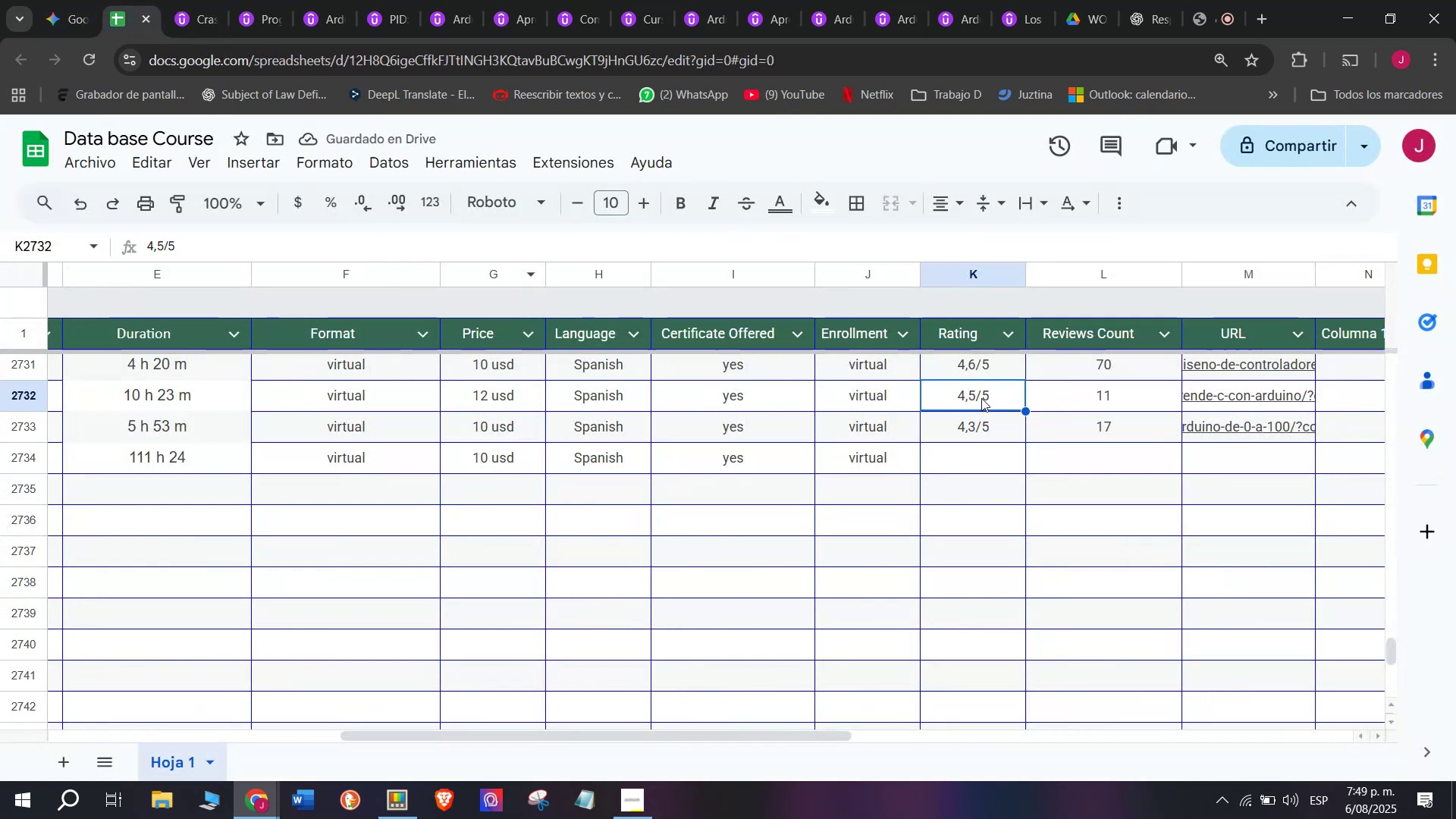 
key(Break)
 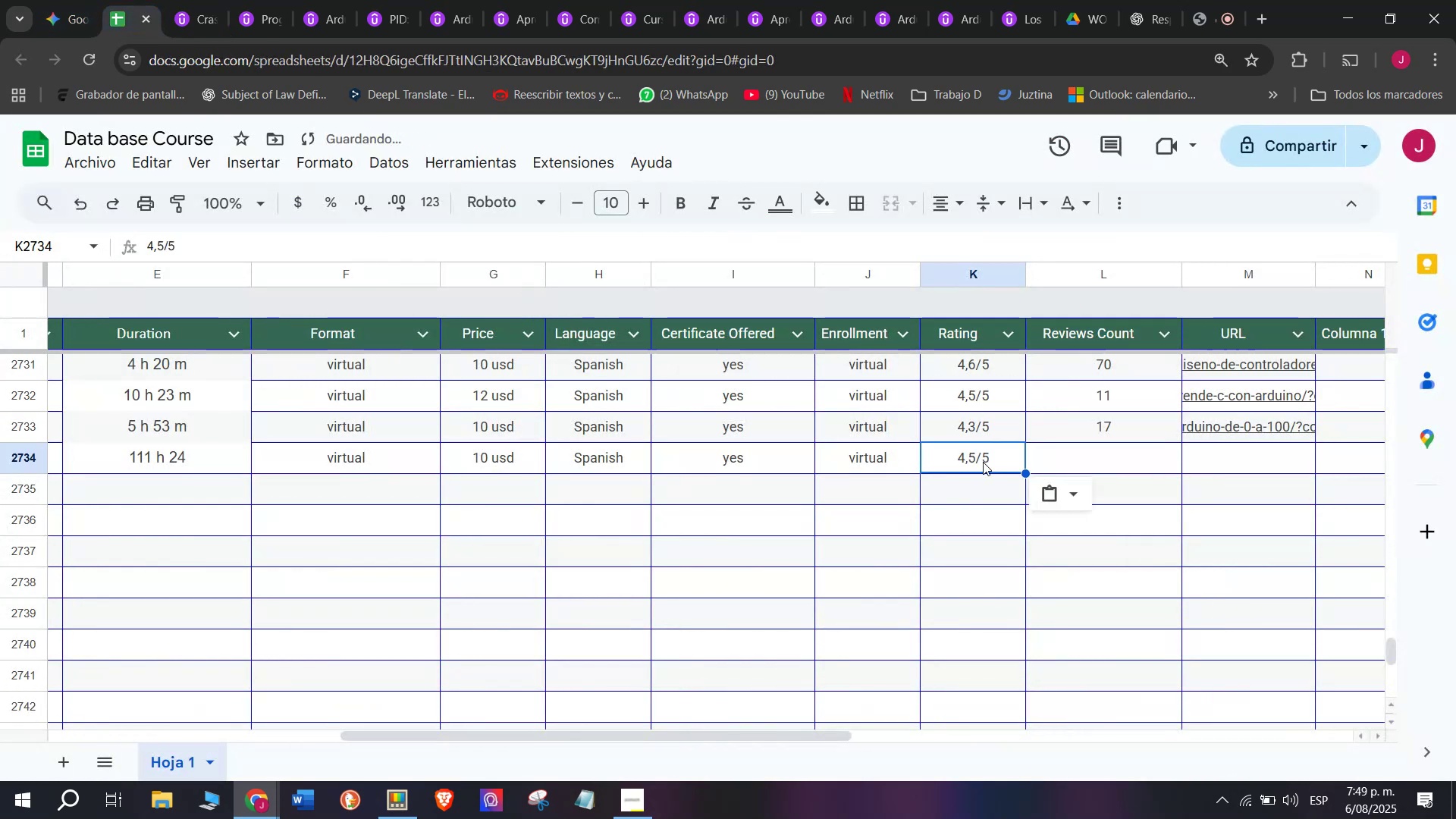 
key(Control+ControlLeft)
 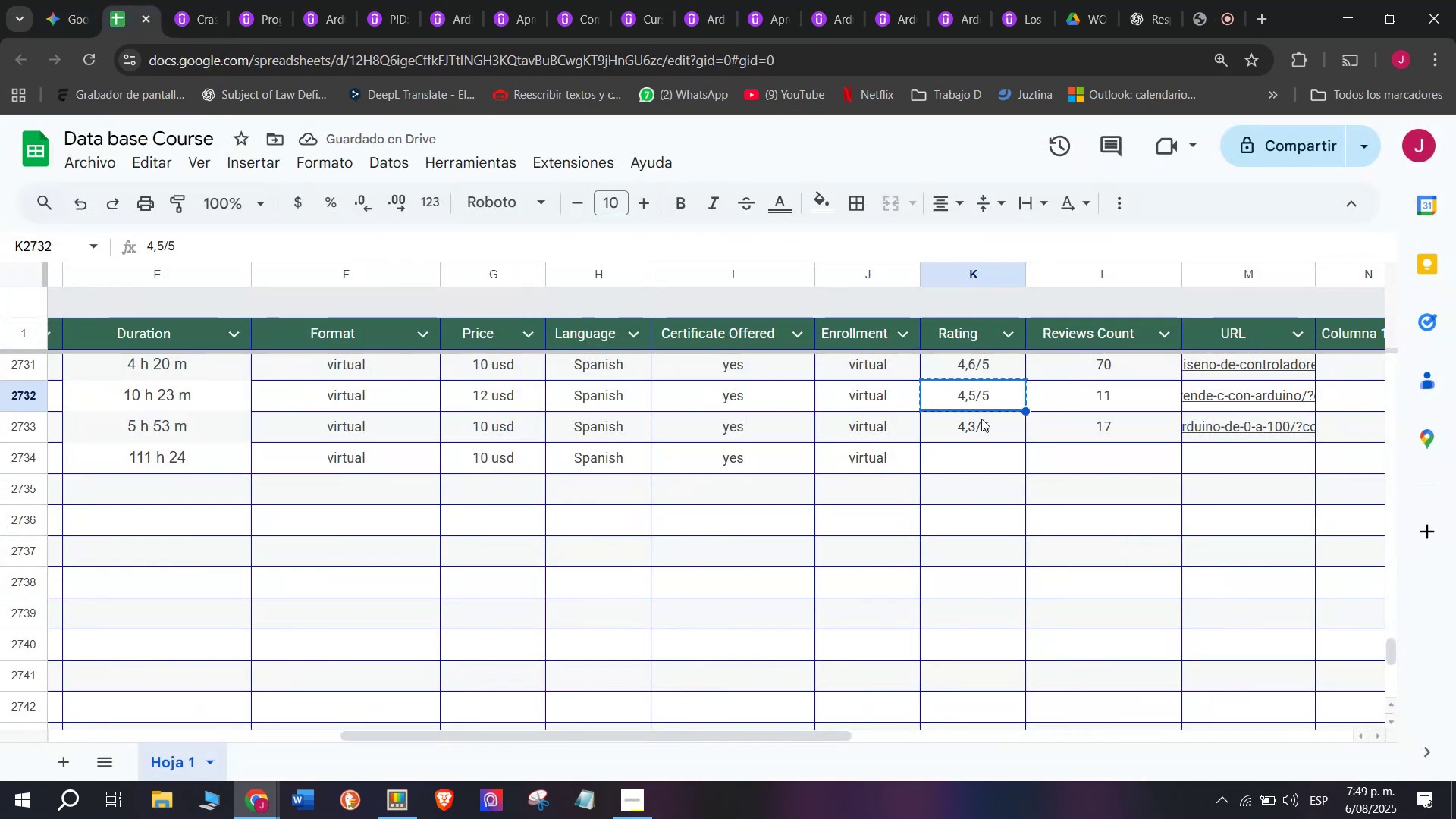 
key(Control+C)
 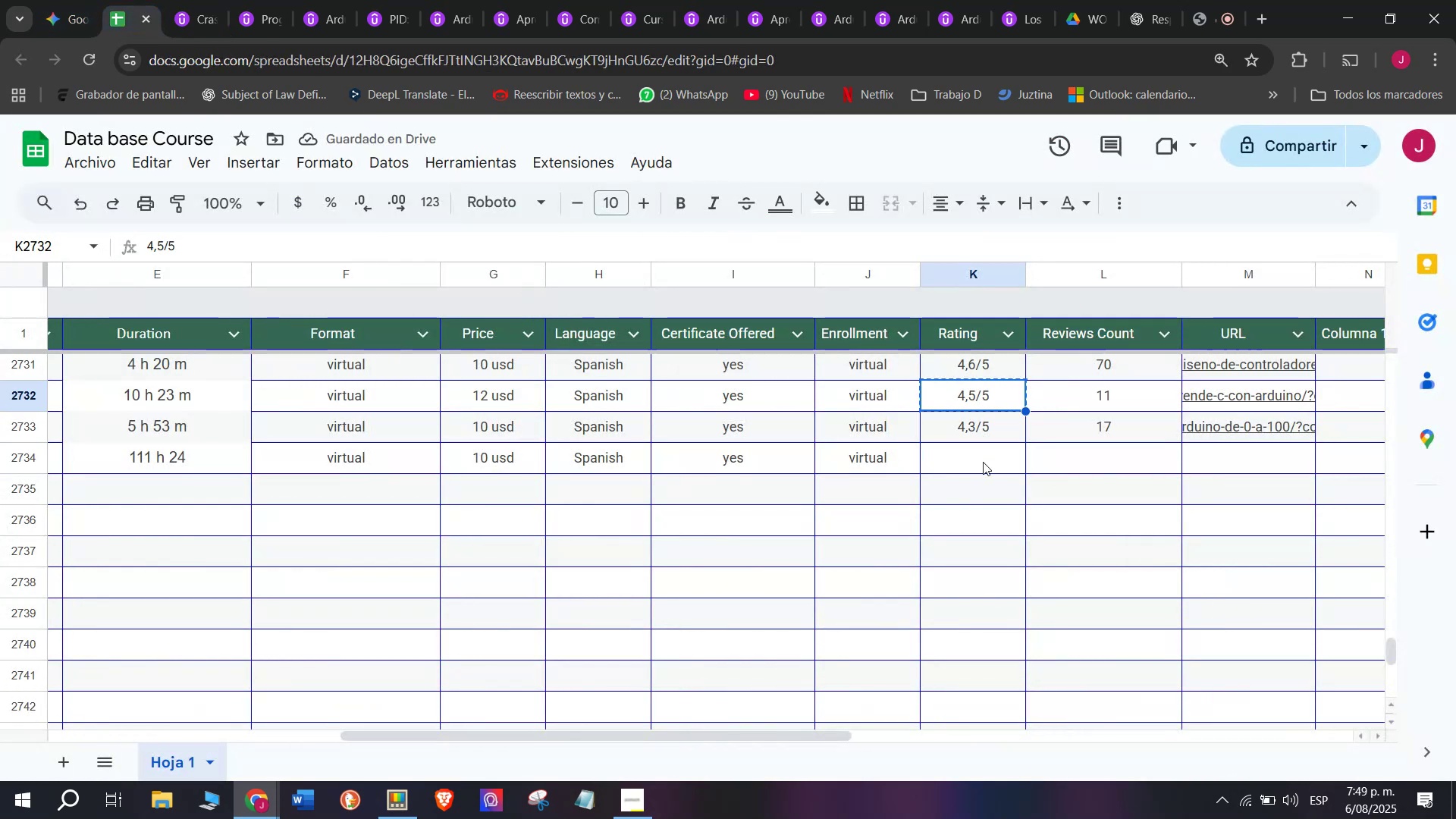 
double_click([983, 462])
 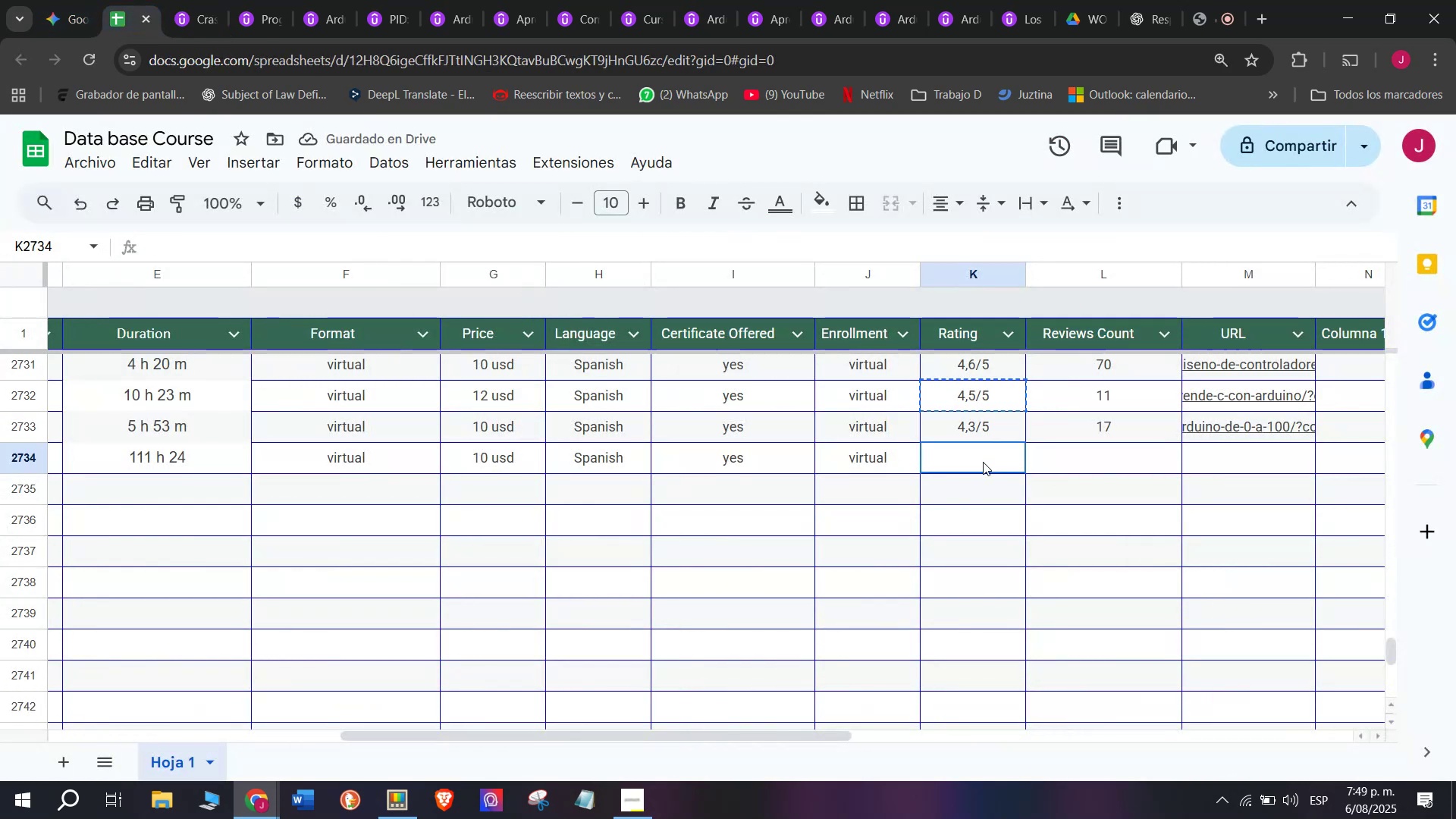 
key(Control+ControlLeft)
 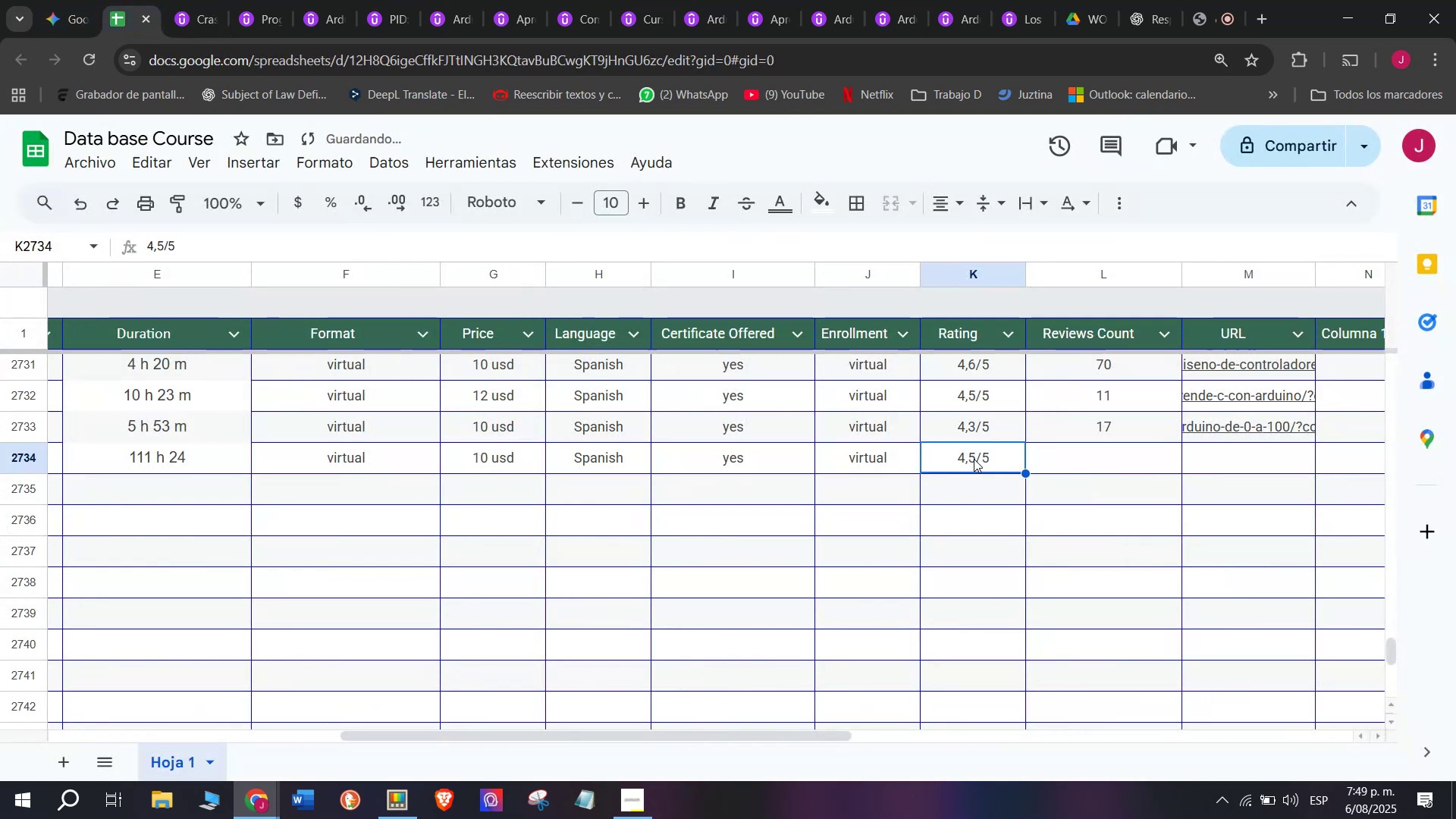 
key(Z)
 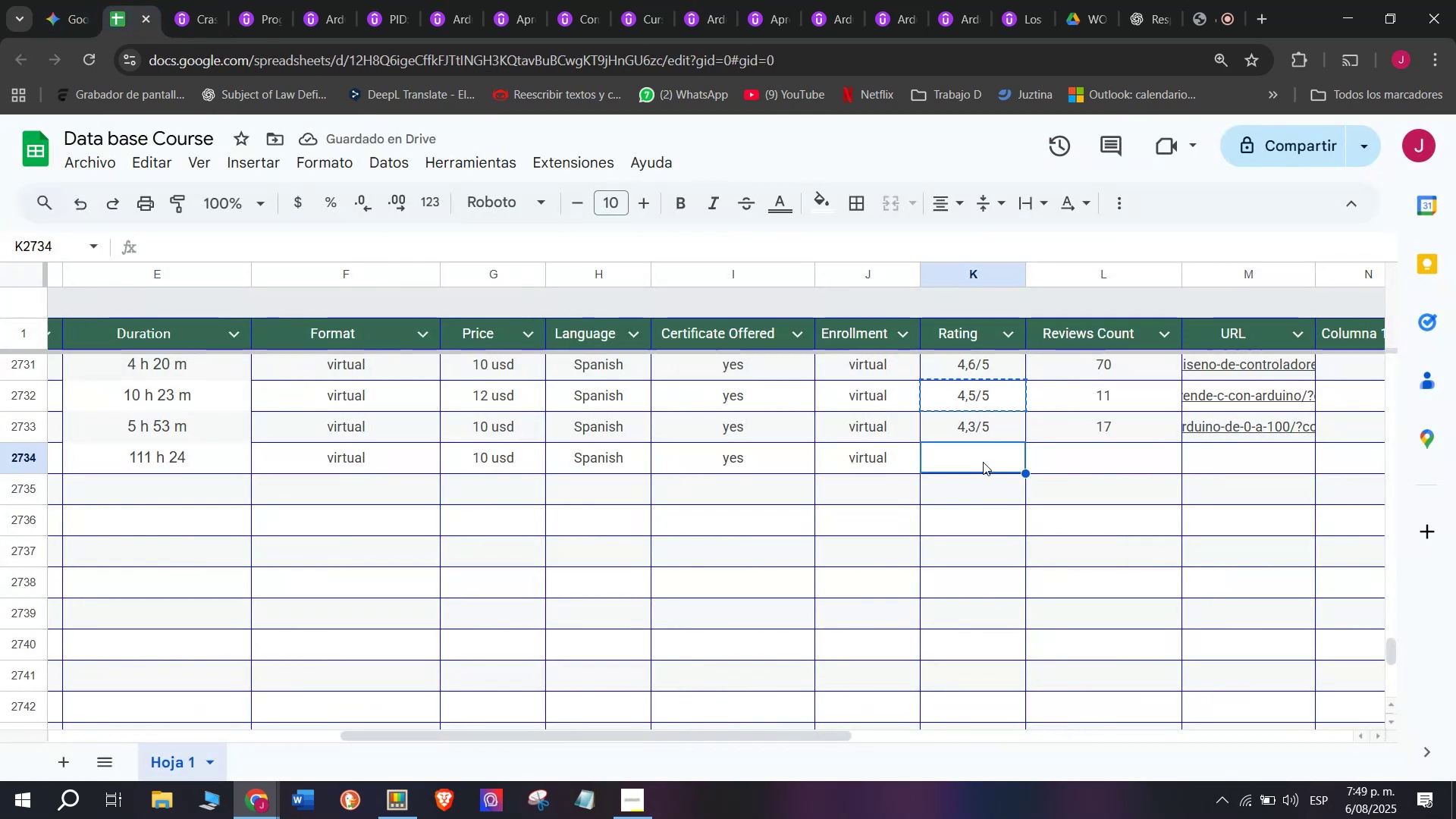 
key(Control+V)
 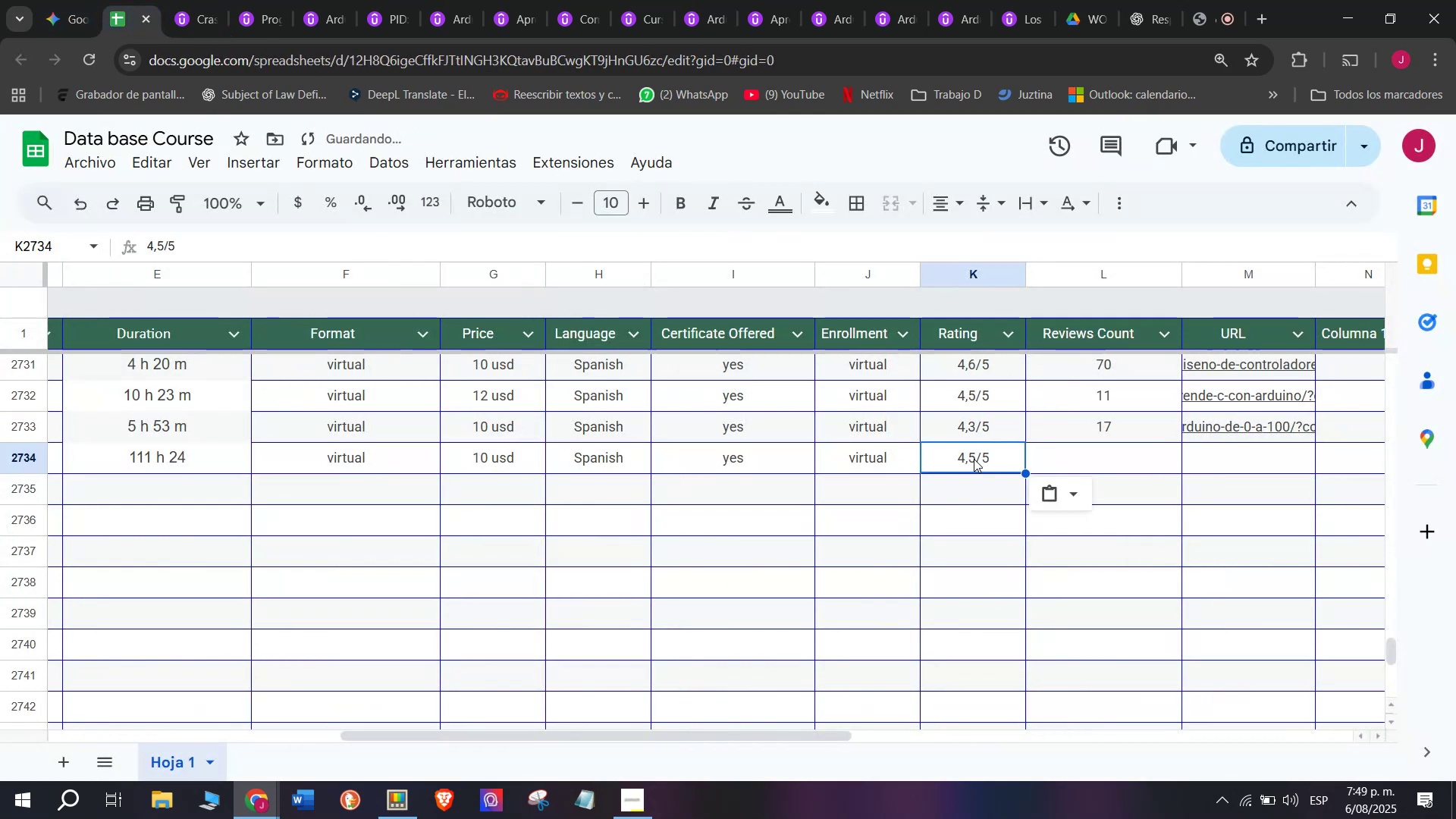 
triple_click([974, 459])
 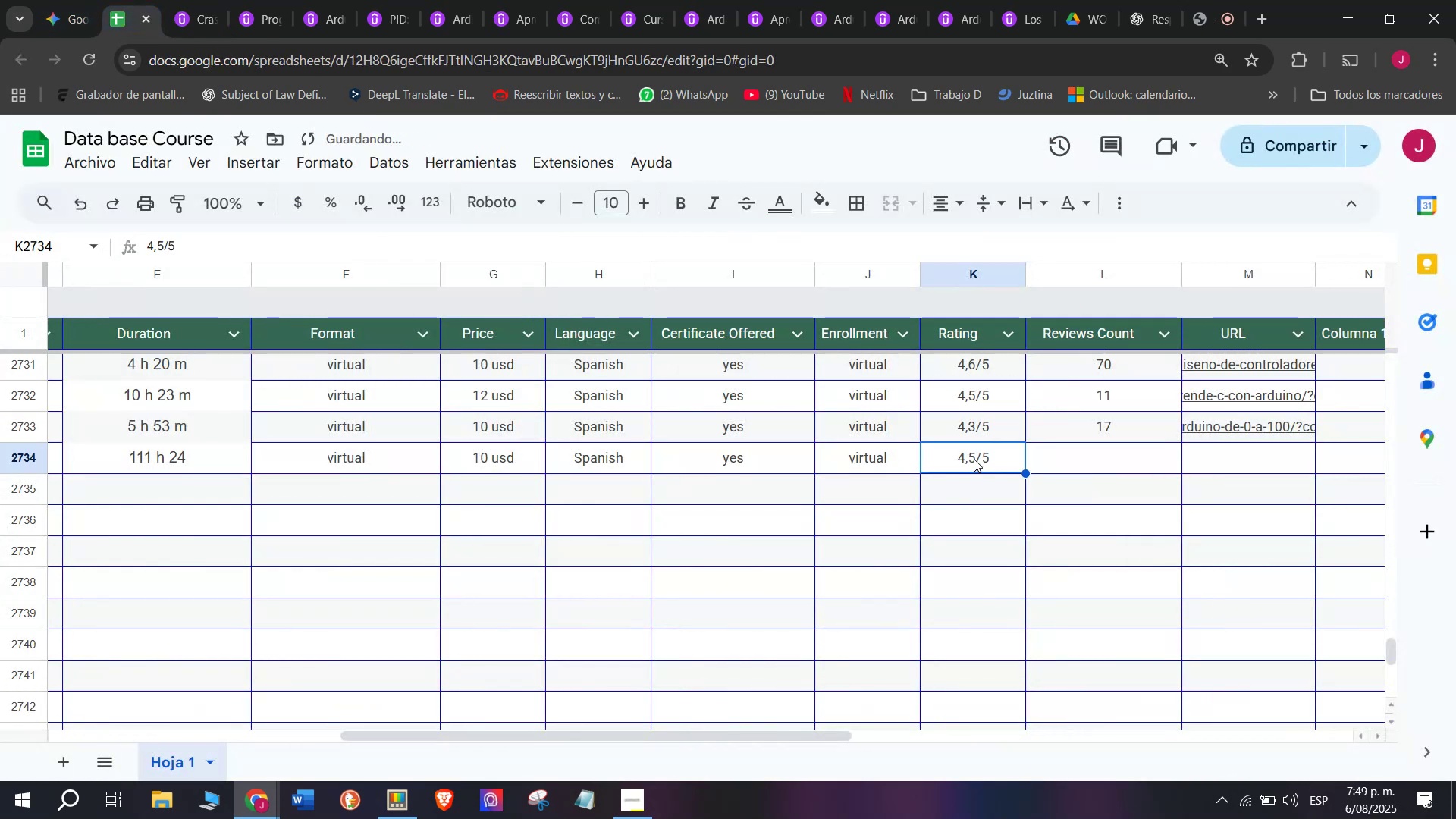 
triple_click([974, 459])
 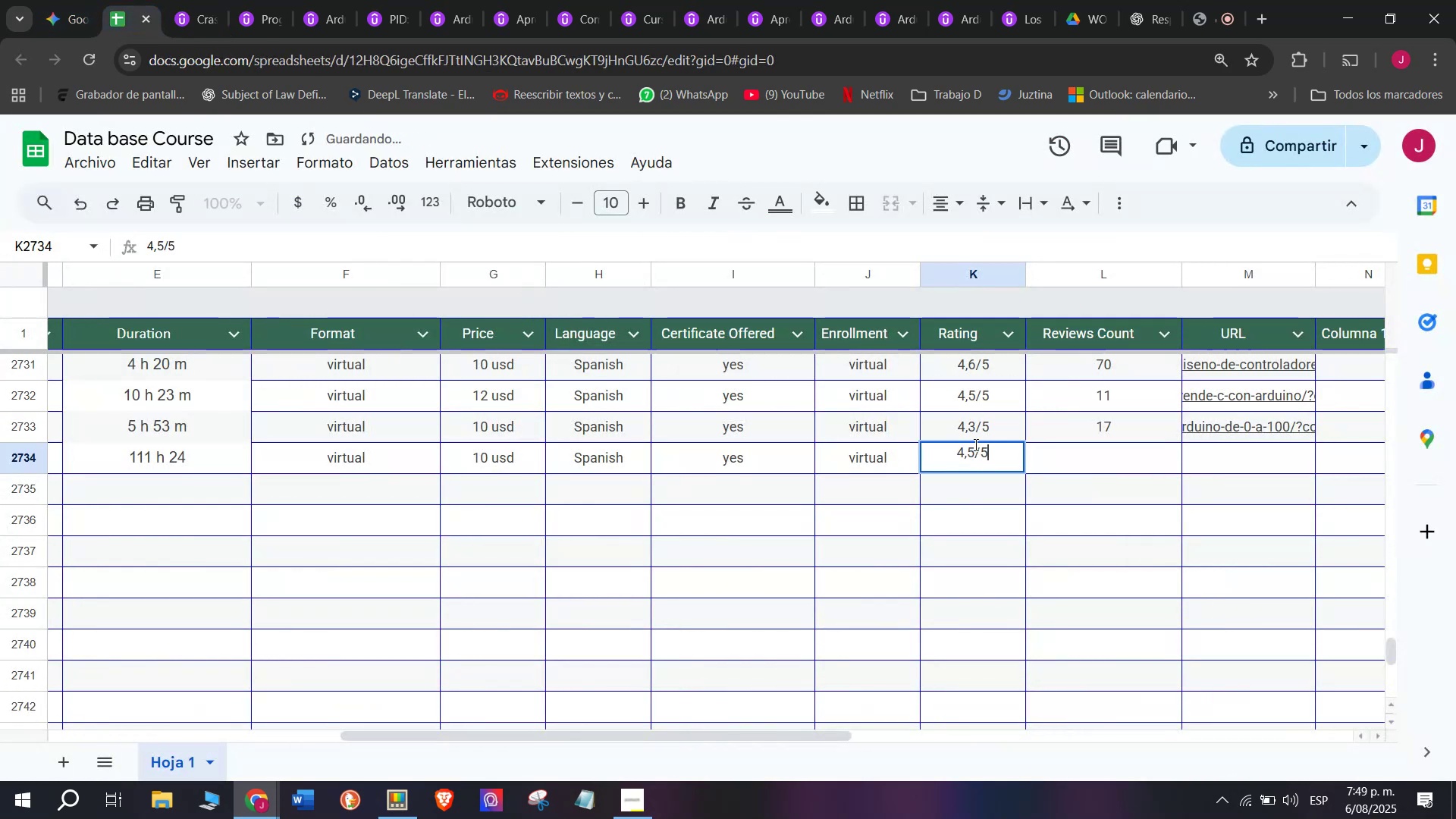 
left_click([974, 444])
 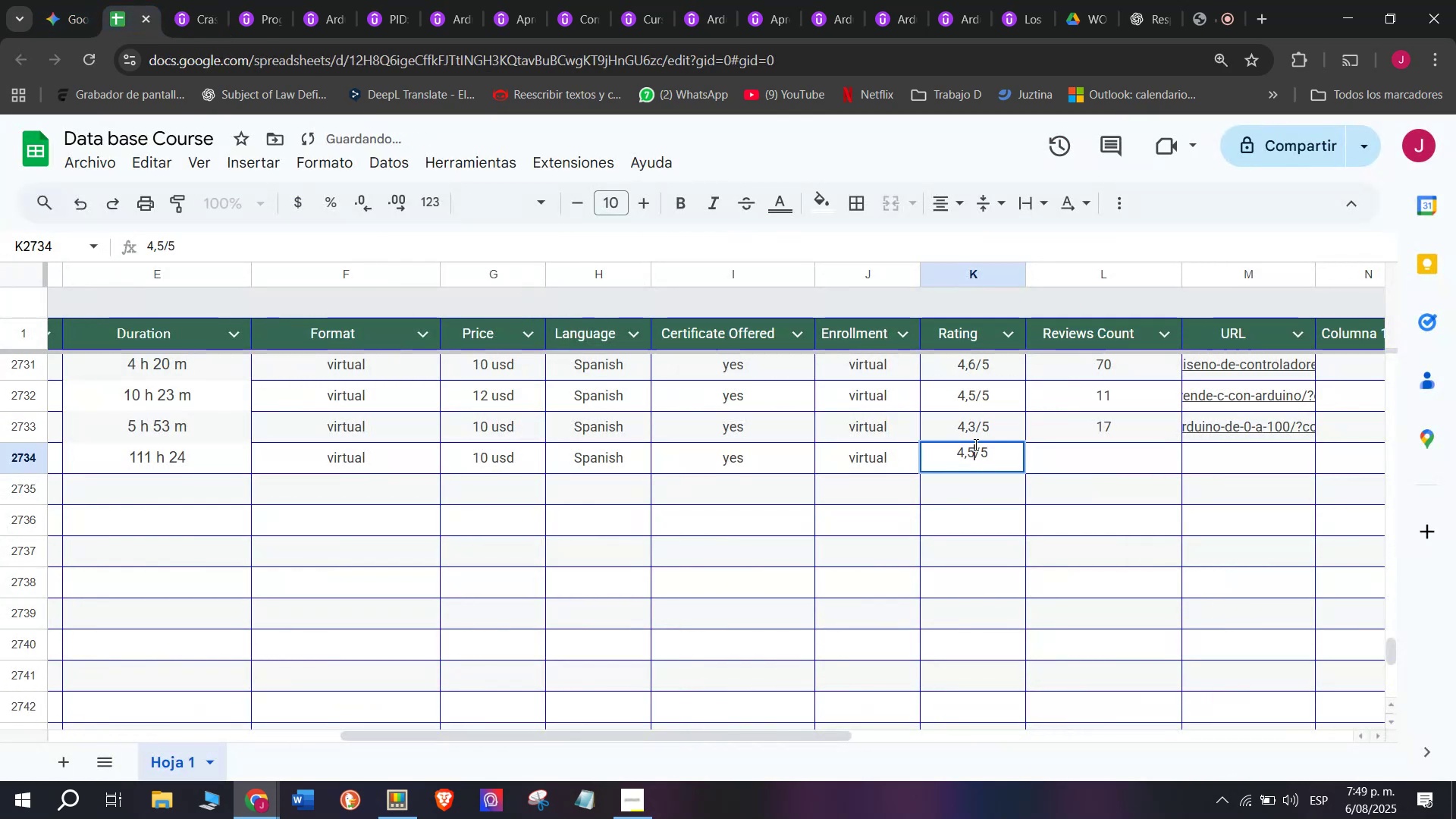 
key(Q)
 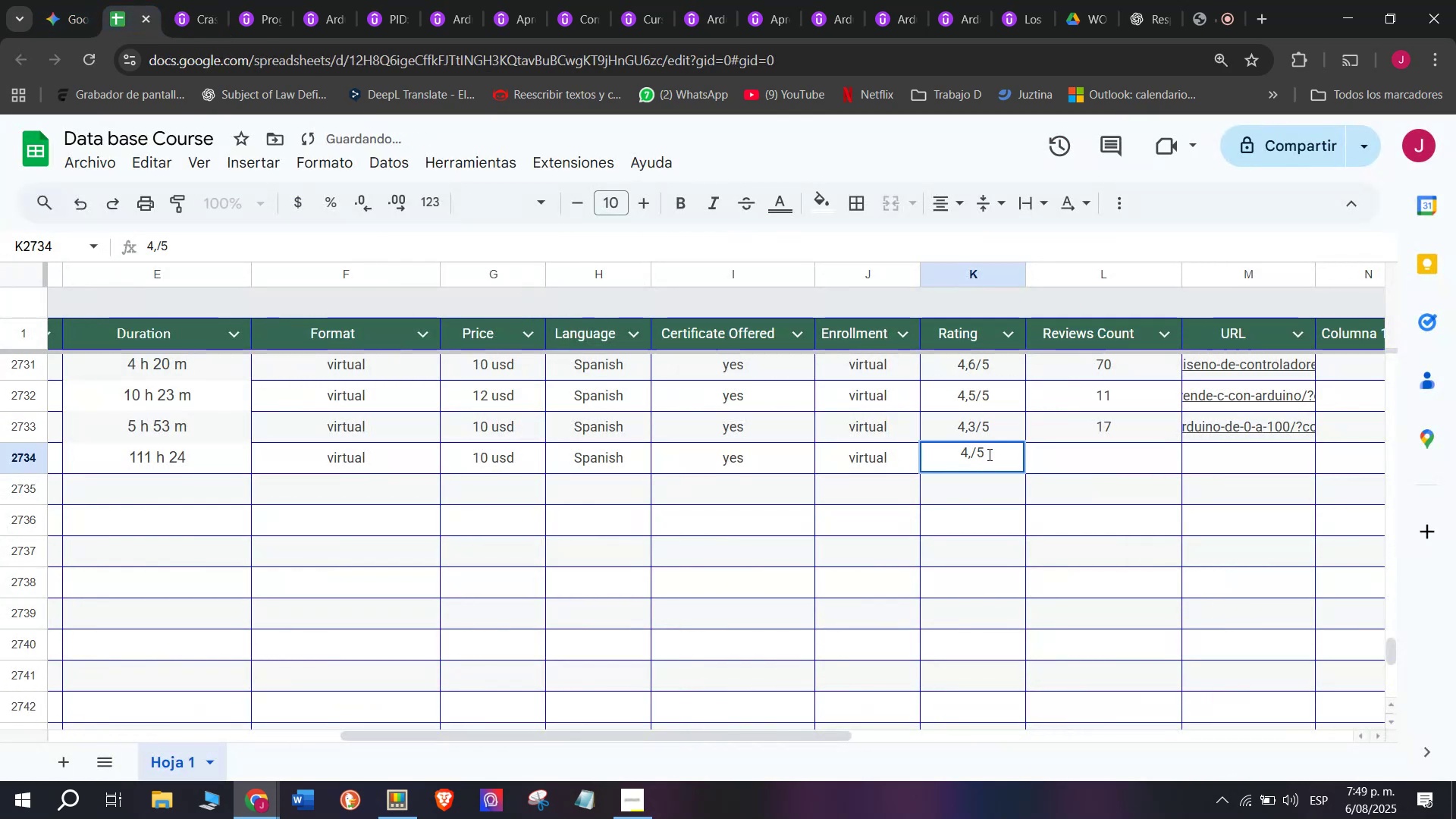 
key(Backspace)
 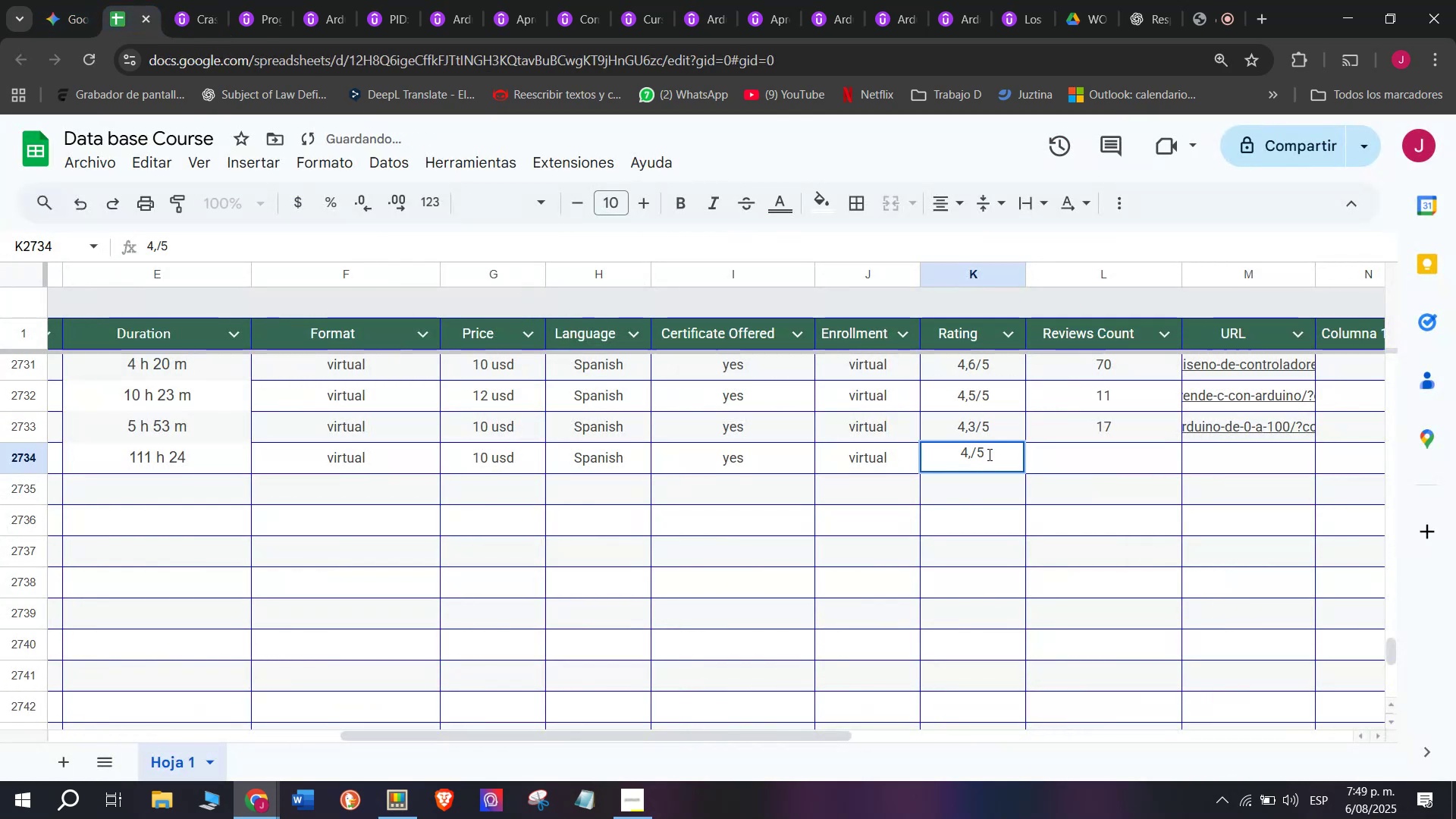 
key(7)
 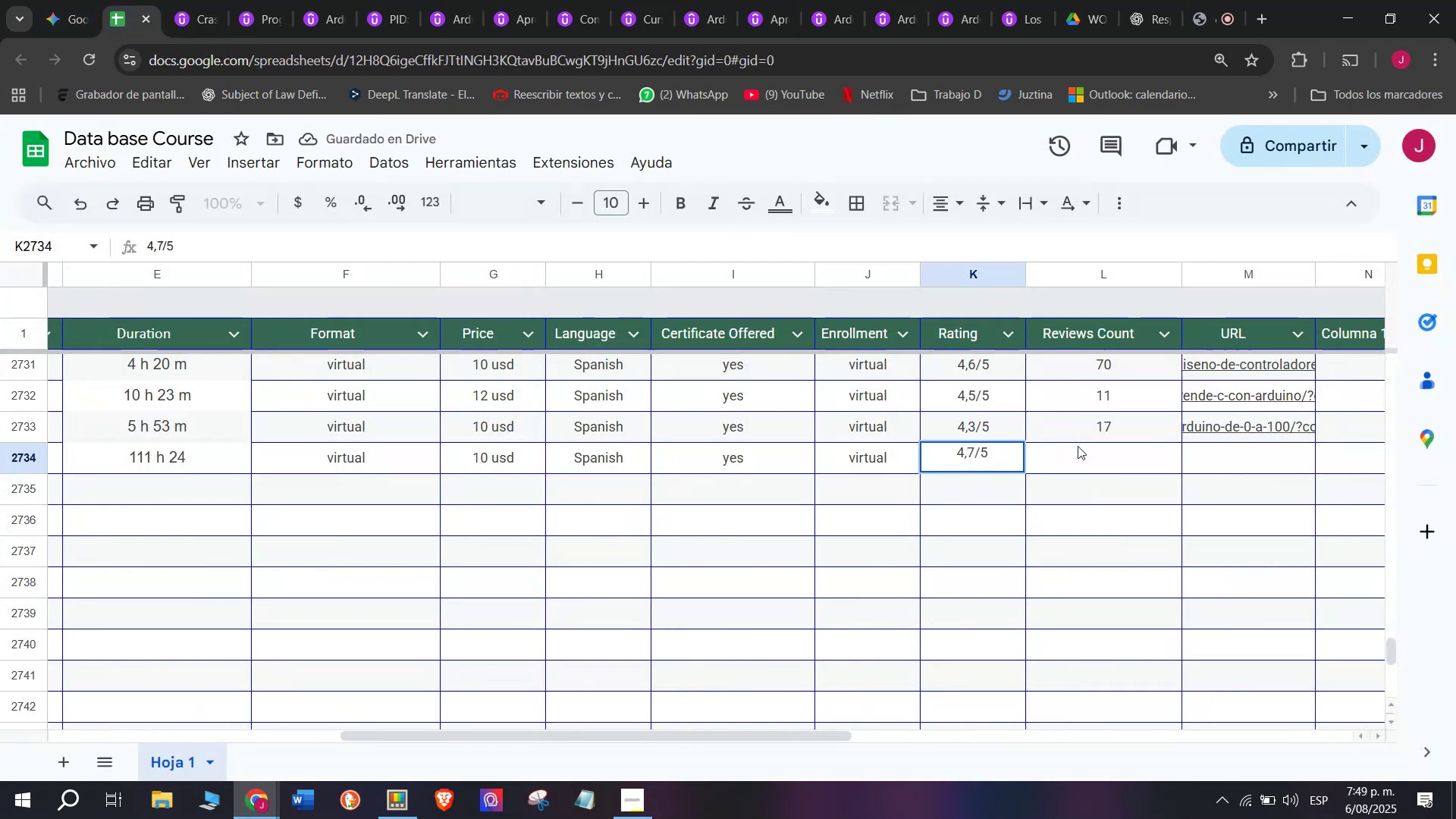 
left_click([1078, 446])
 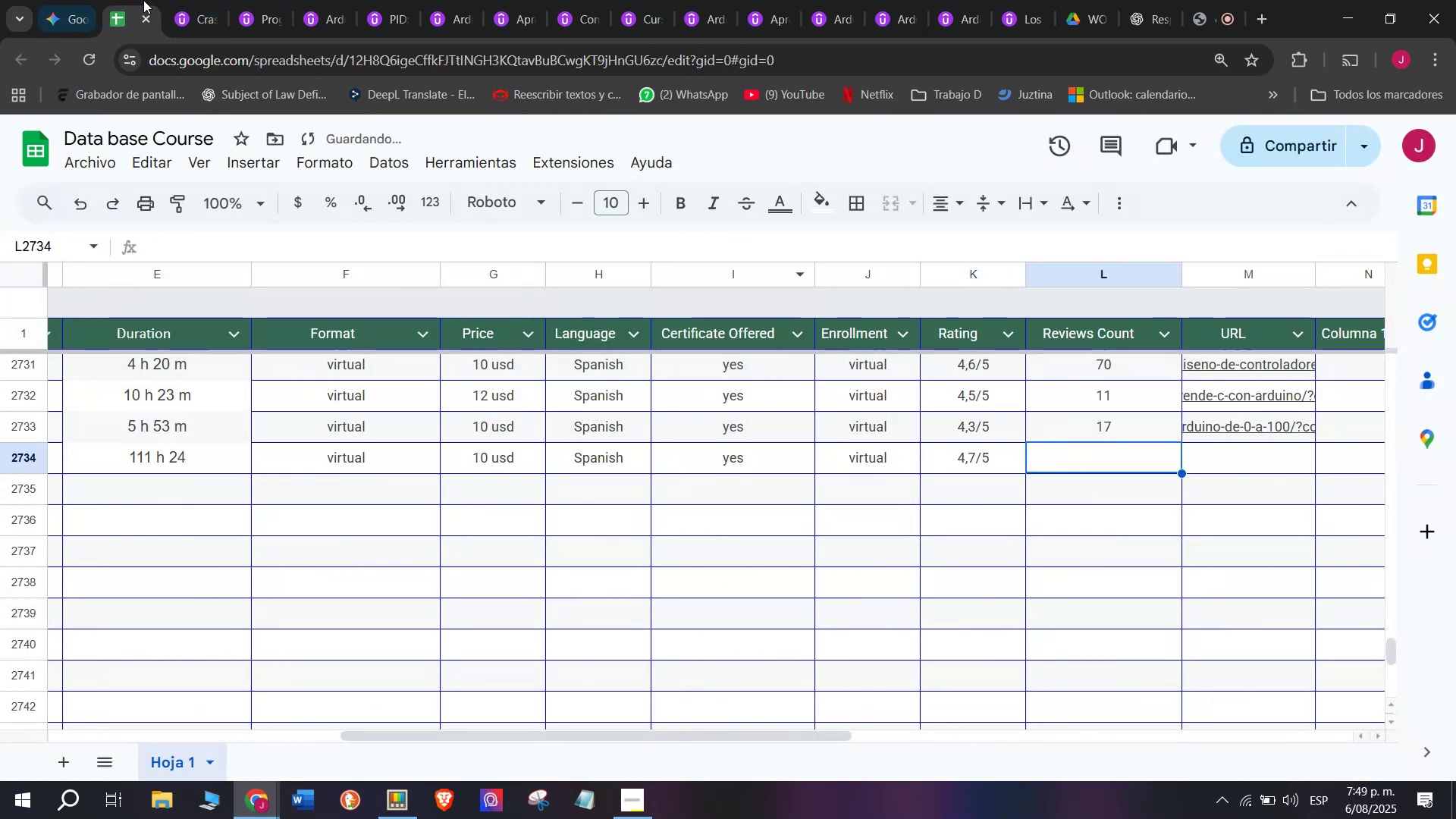 
left_click([194, 0])
 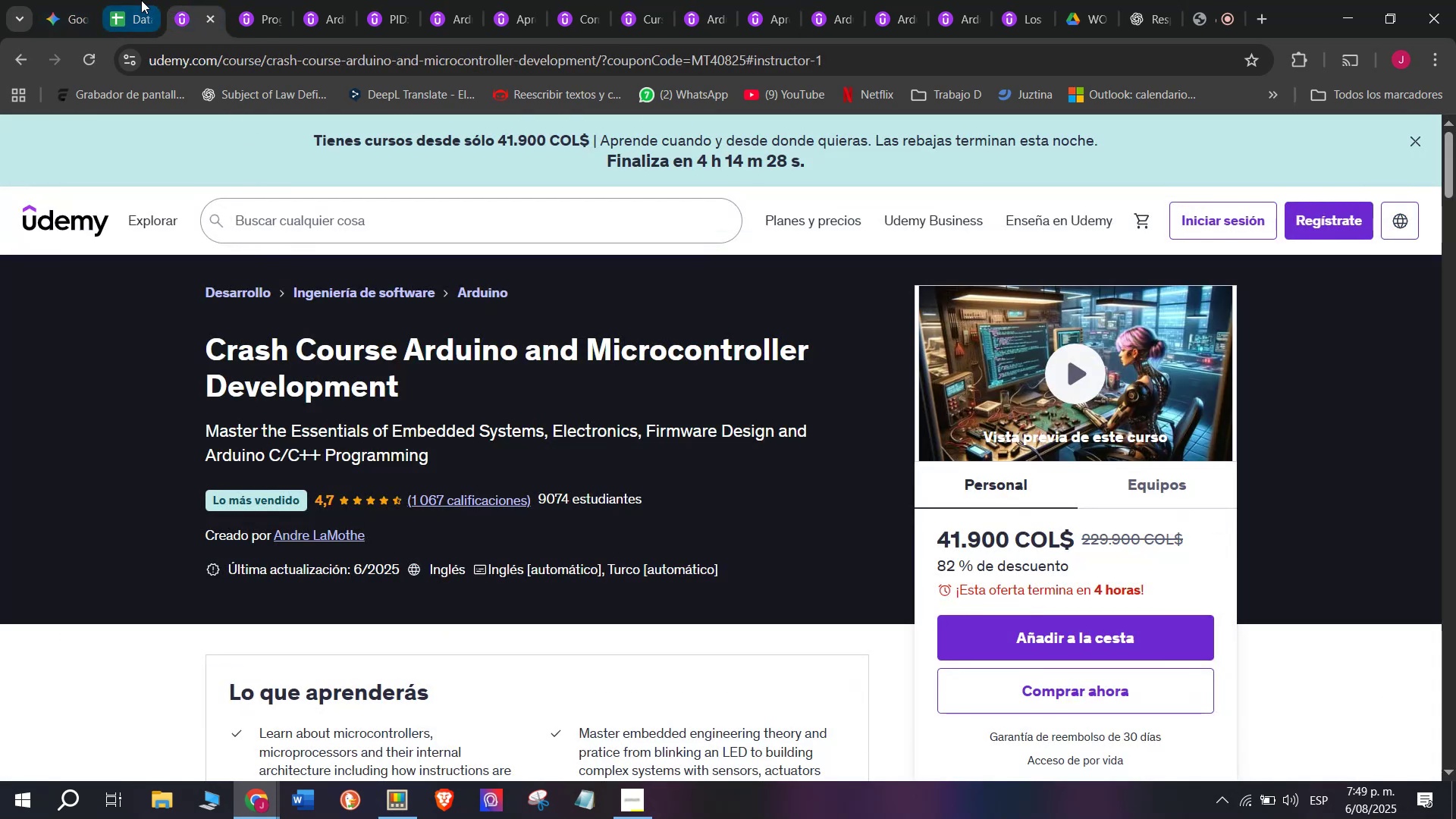 
left_click([141, 0])
 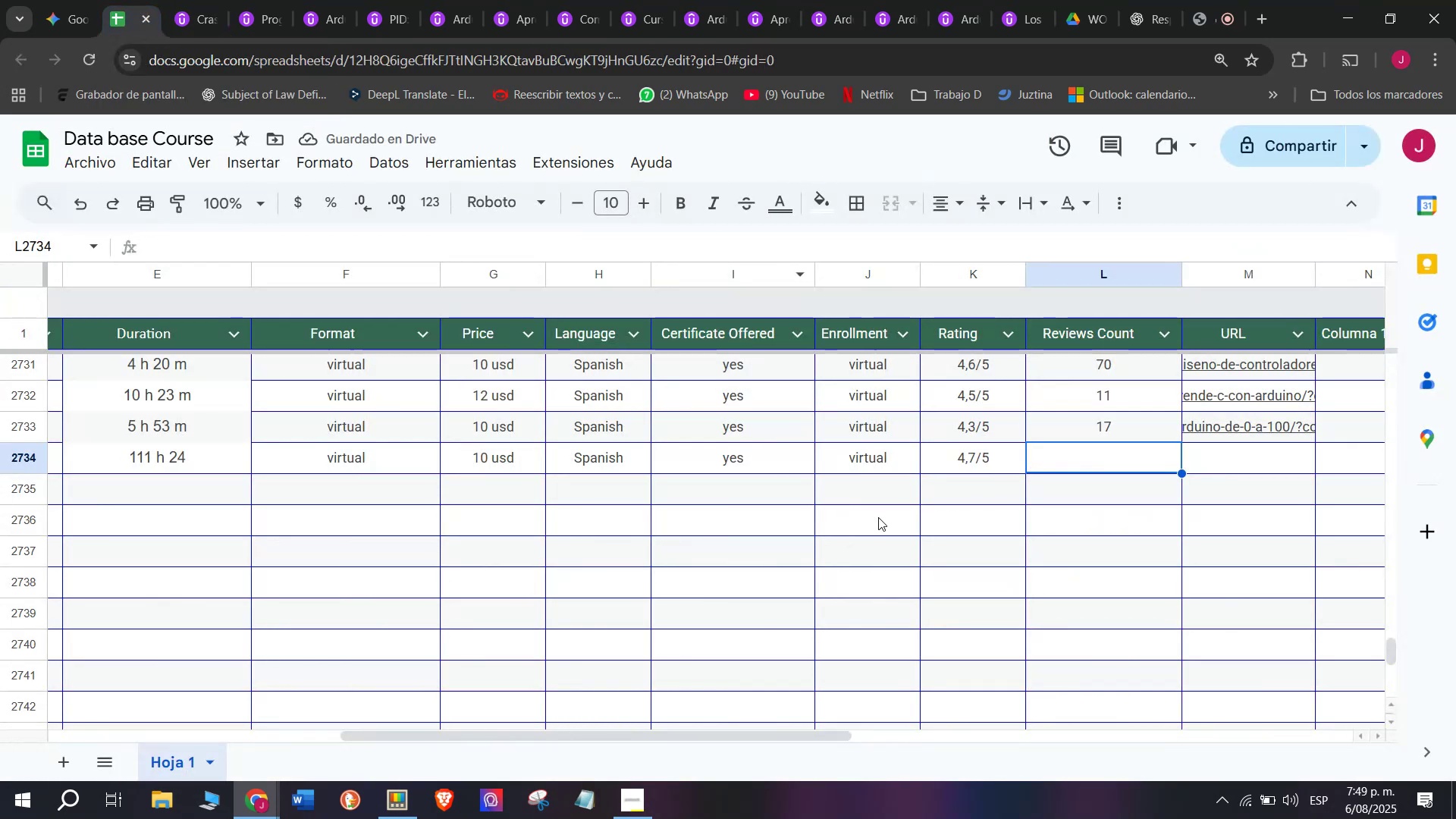 
type(1067)
 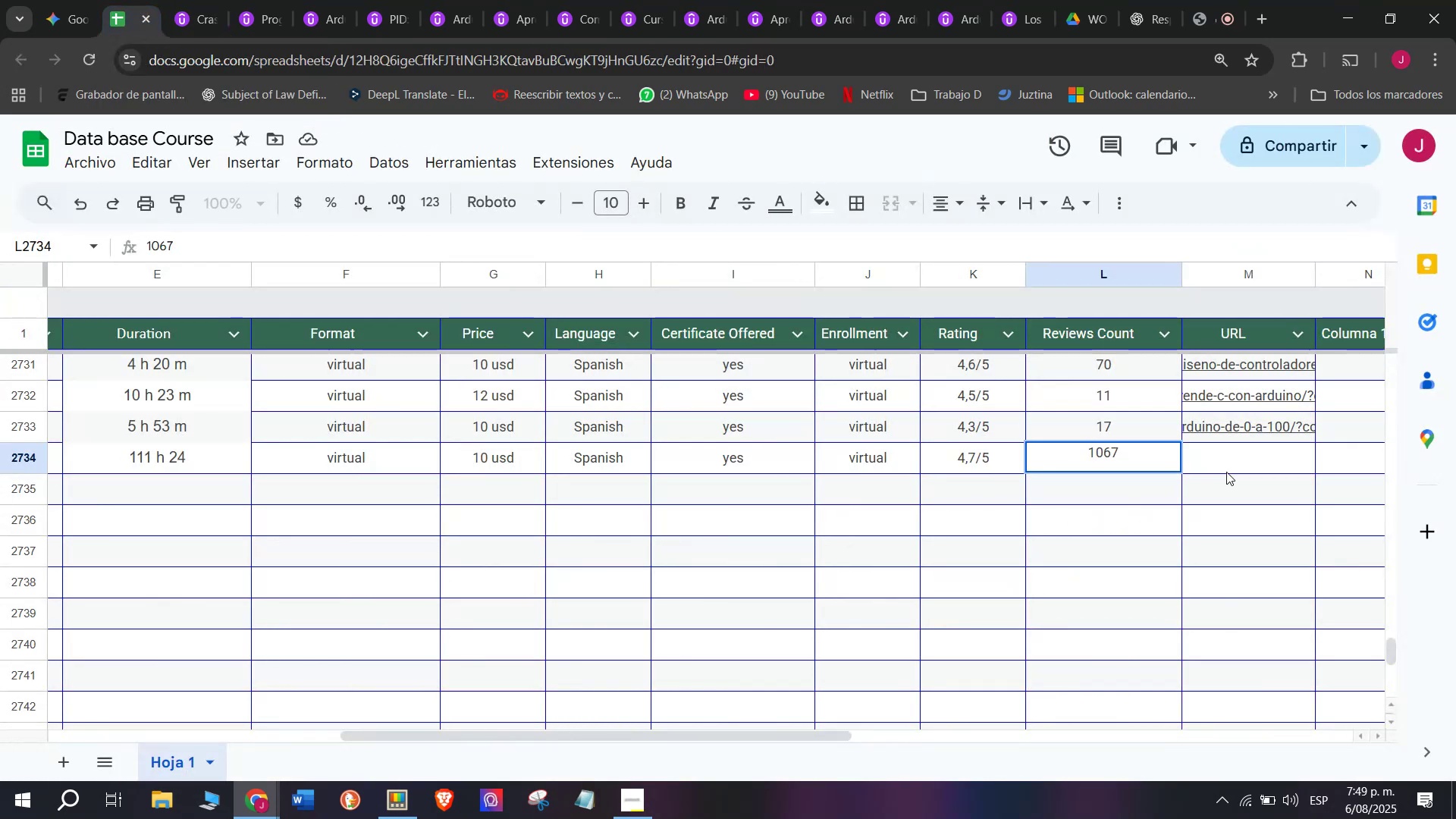 
left_click([1228, 469])
 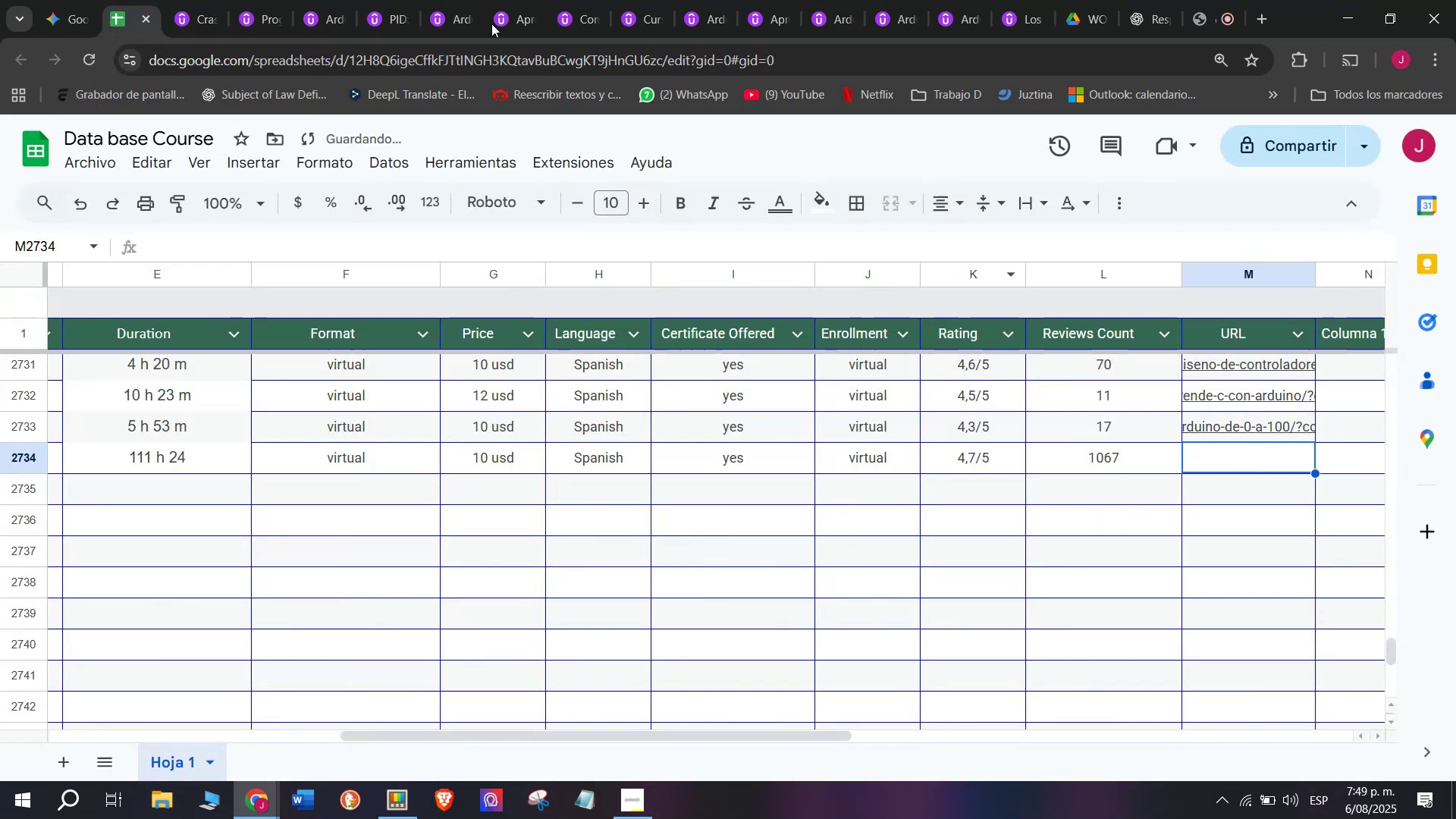 
left_click([190, 0])
 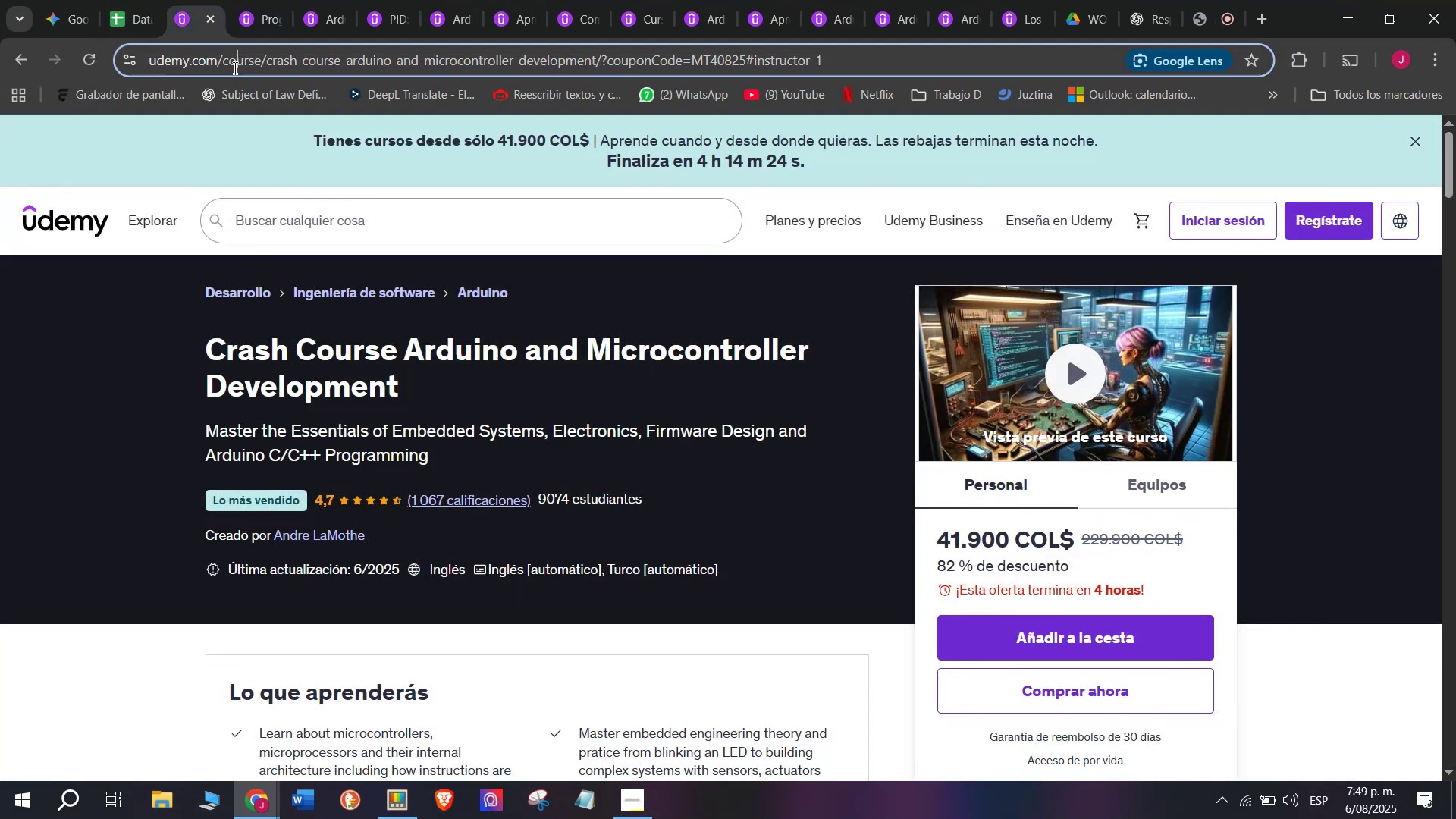 
double_click([234, 67])
 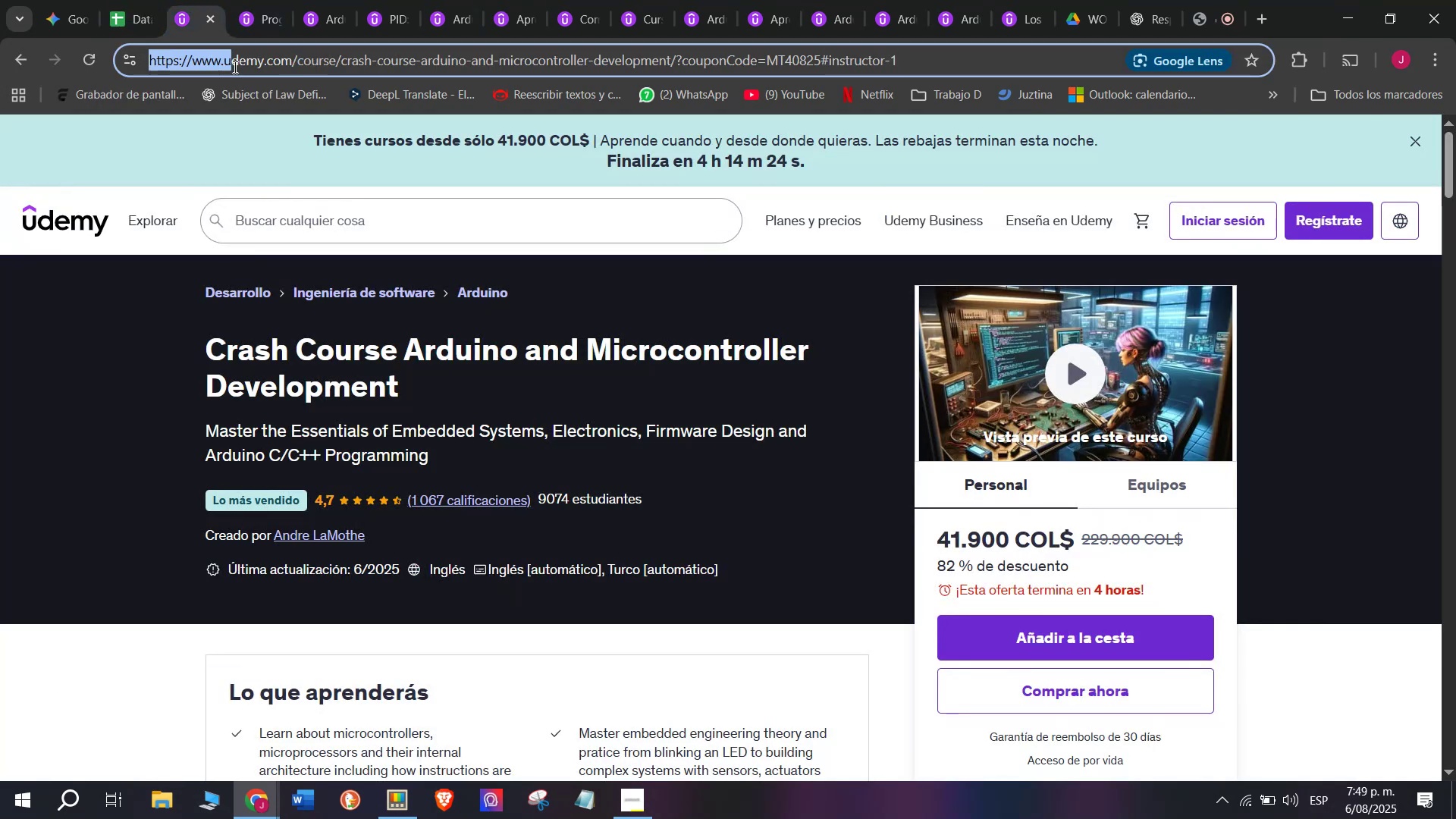 
key(Break)
 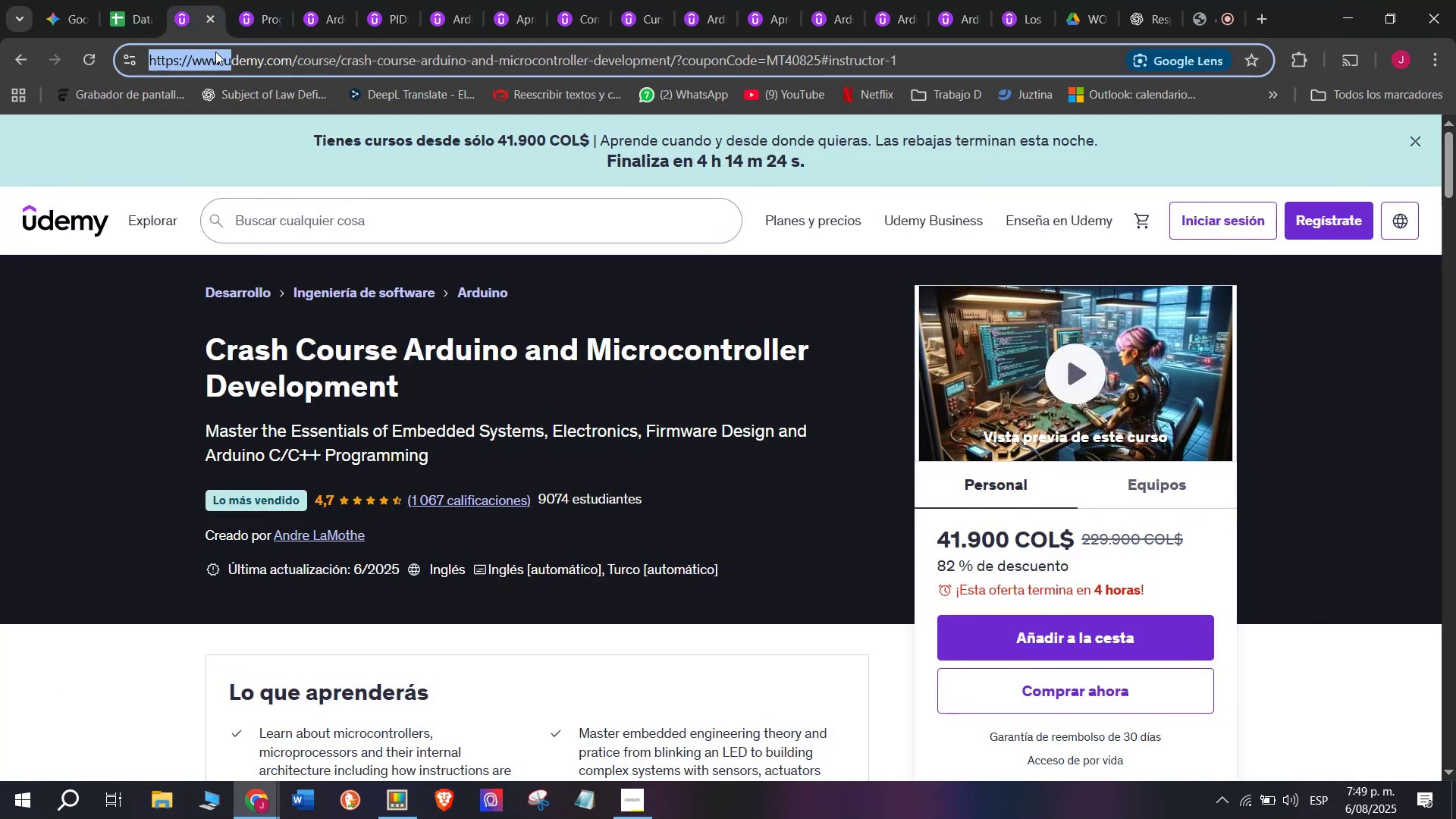 
key(Control+ControlLeft)
 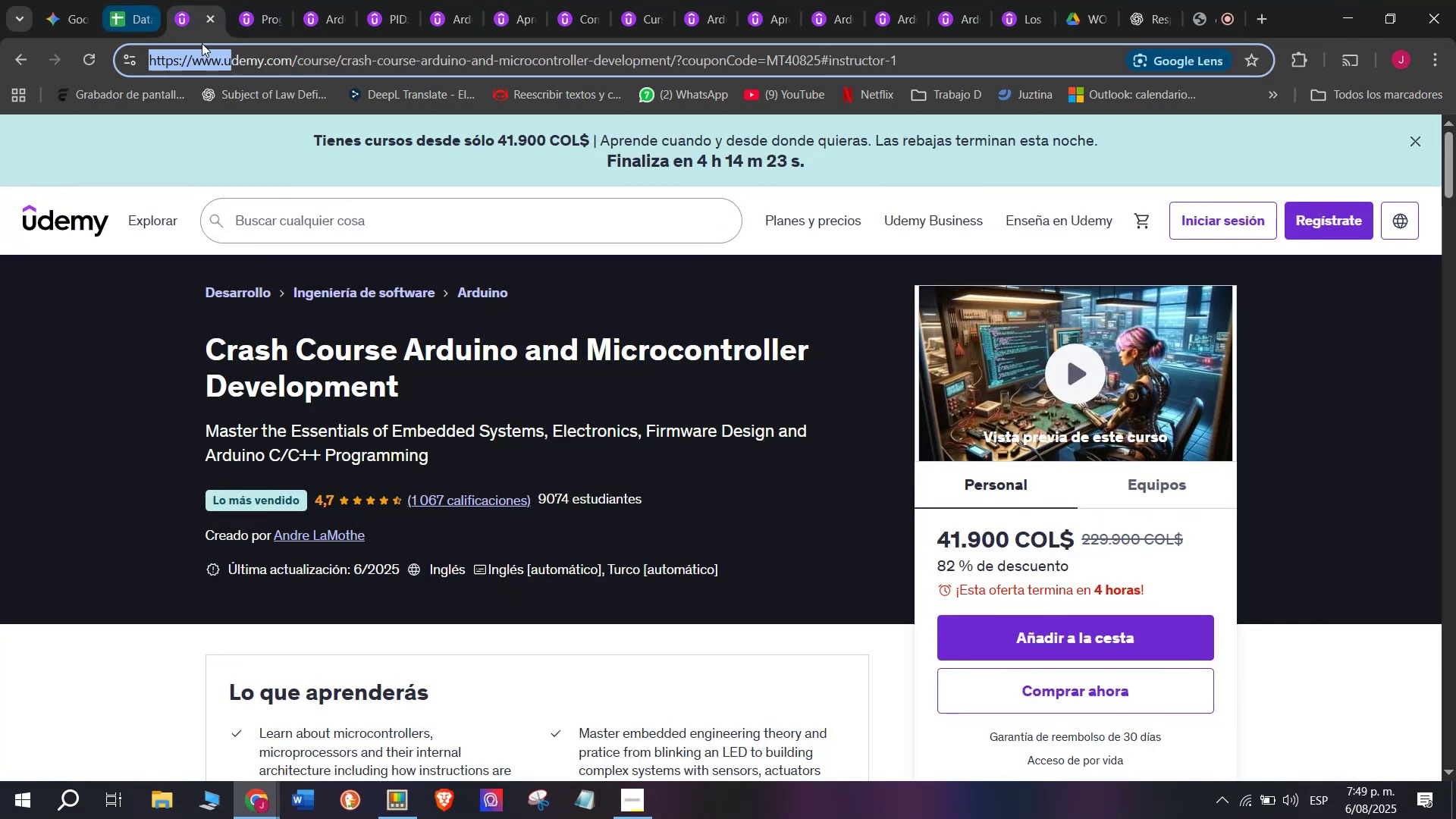 
key(Control+C)
 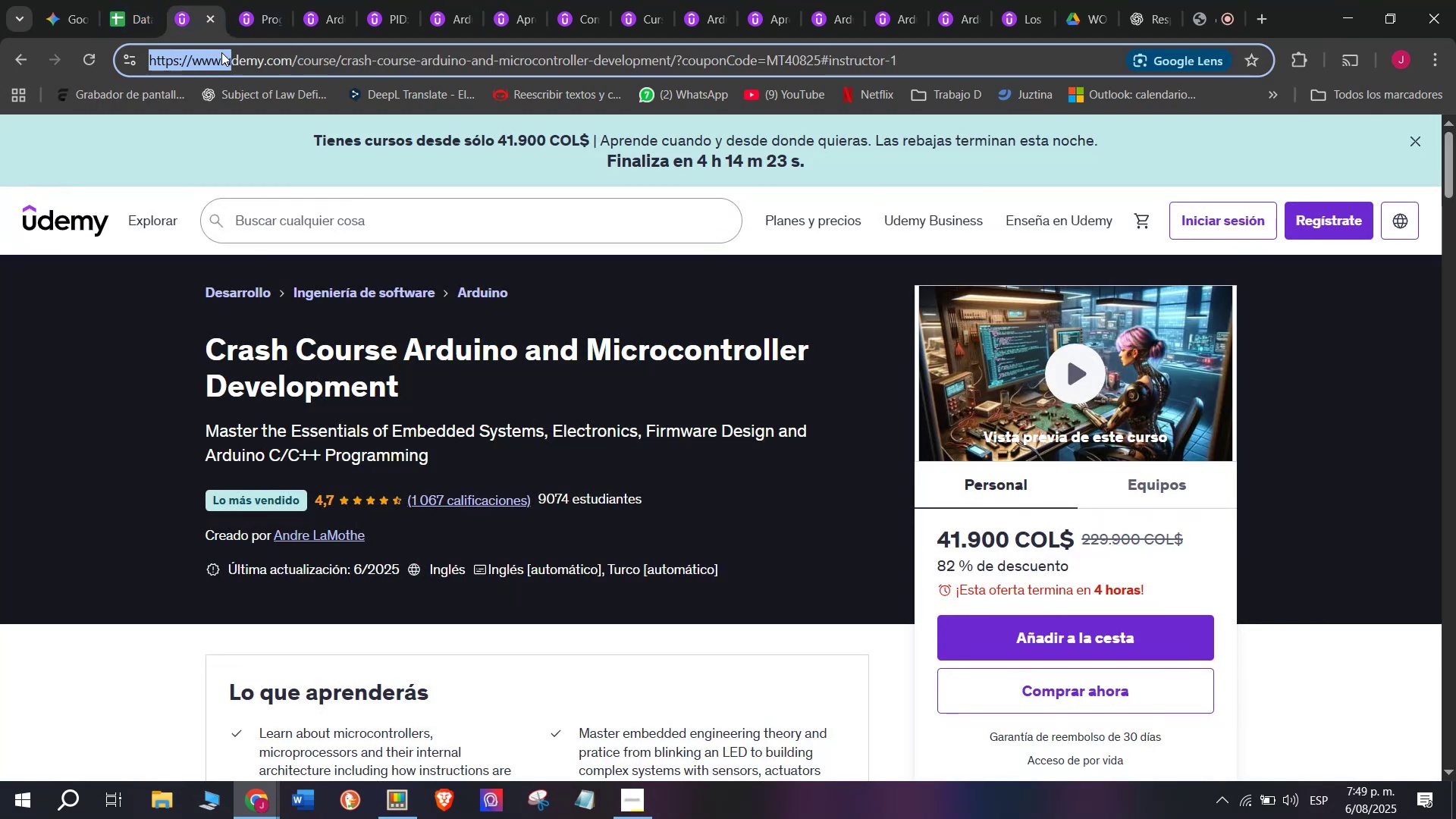 
double_click([221, 52])
 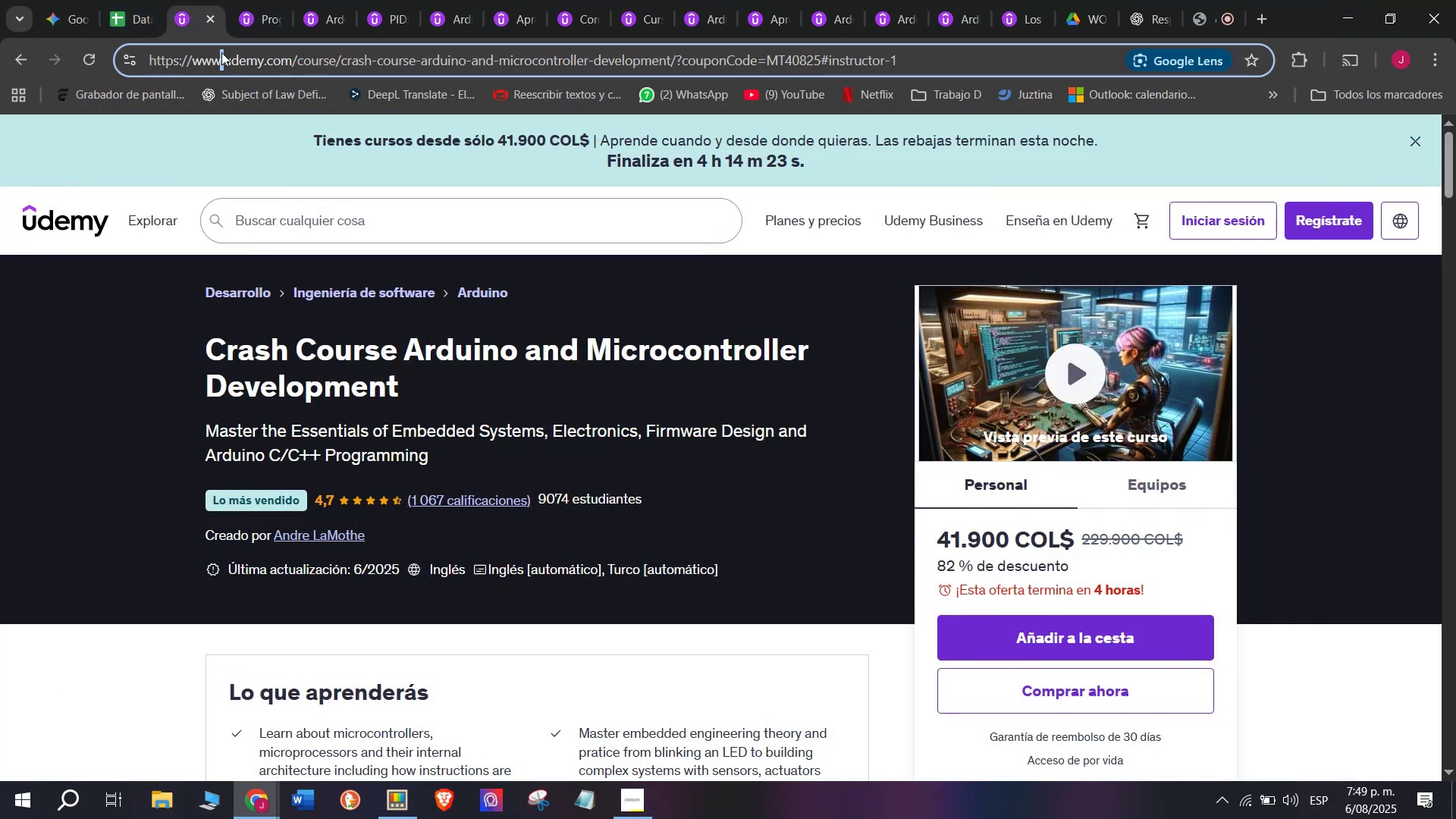 
triple_click([221, 52])
 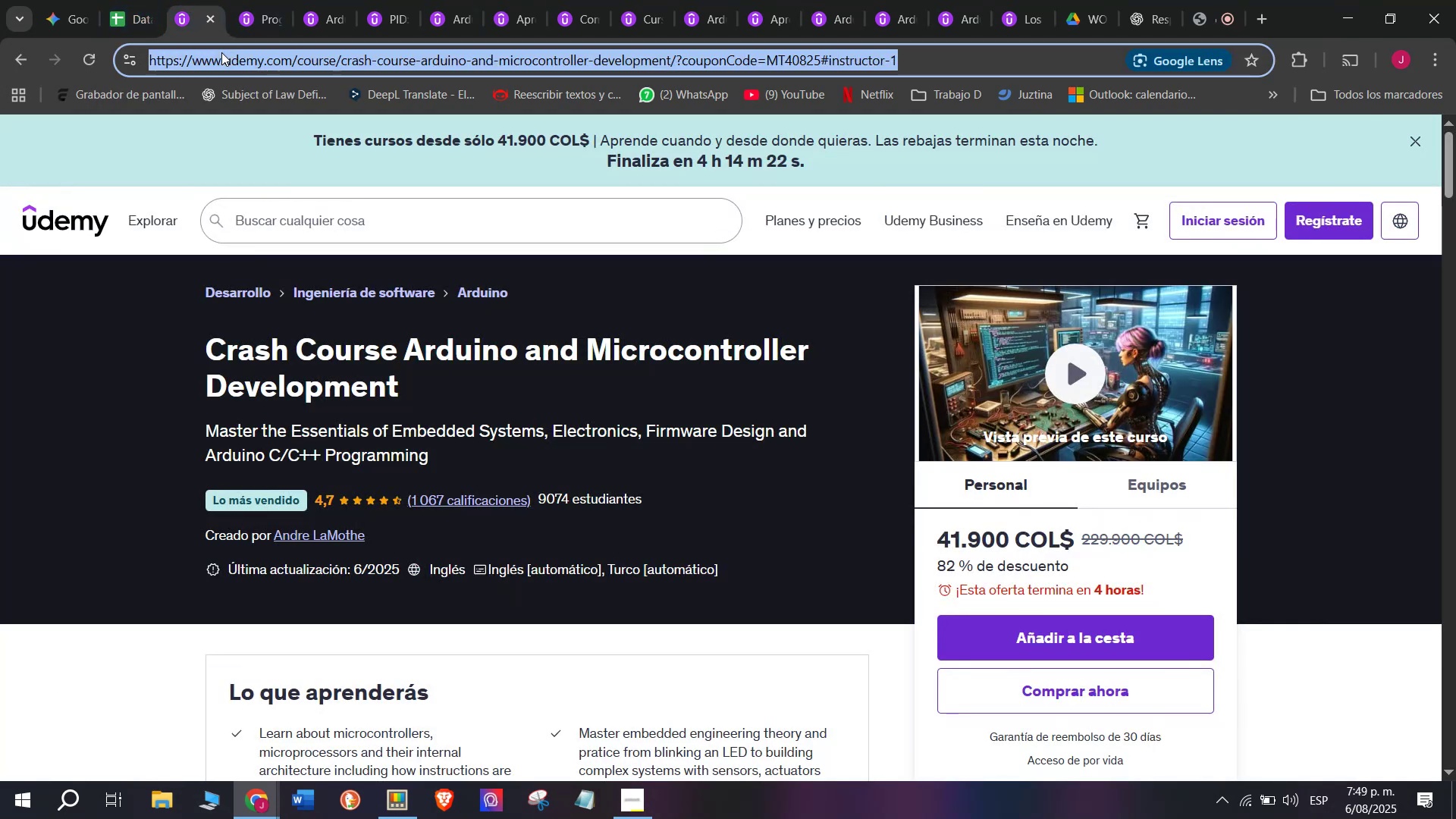 
key(Break)
 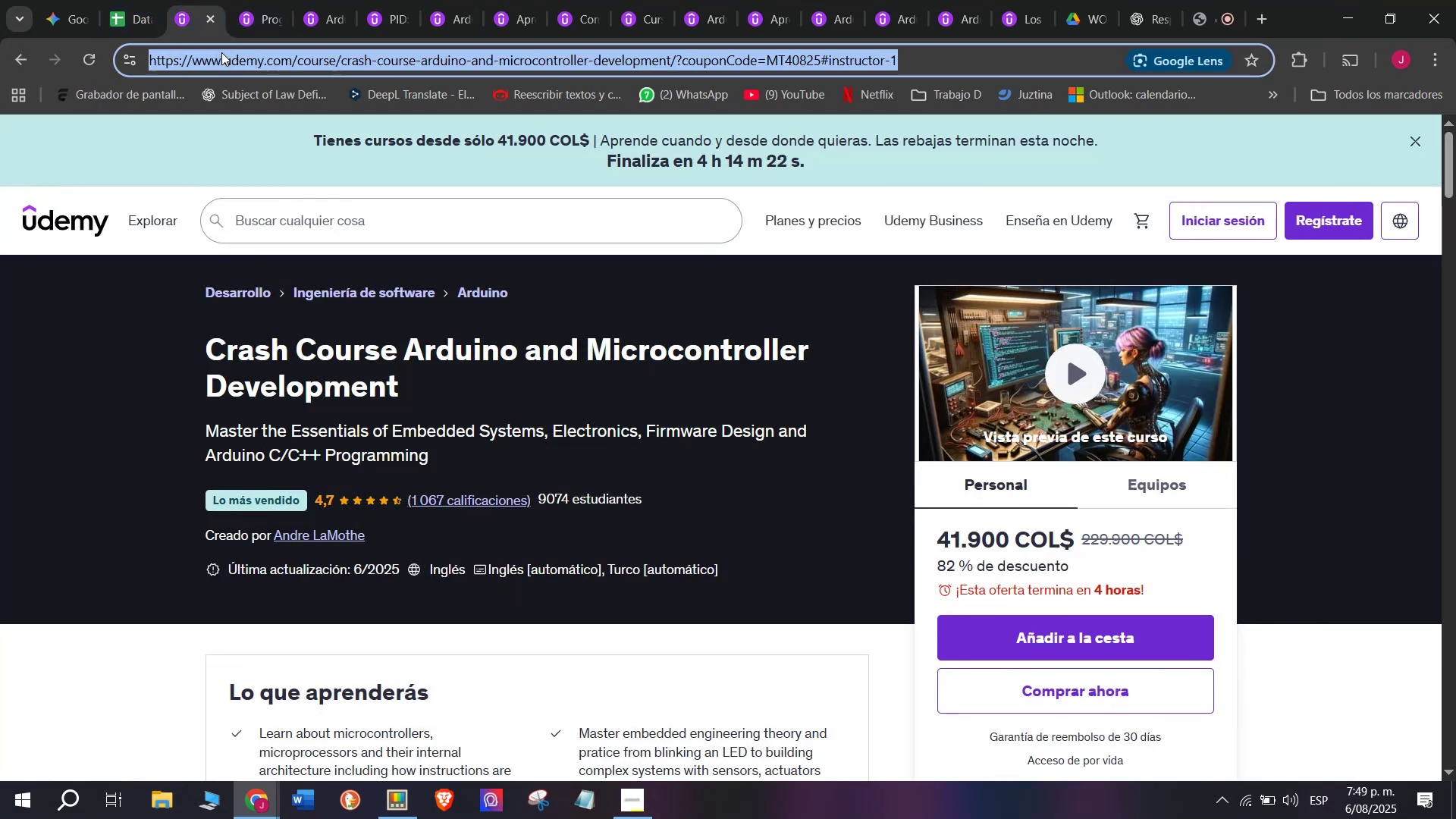 
key(Control+ControlLeft)
 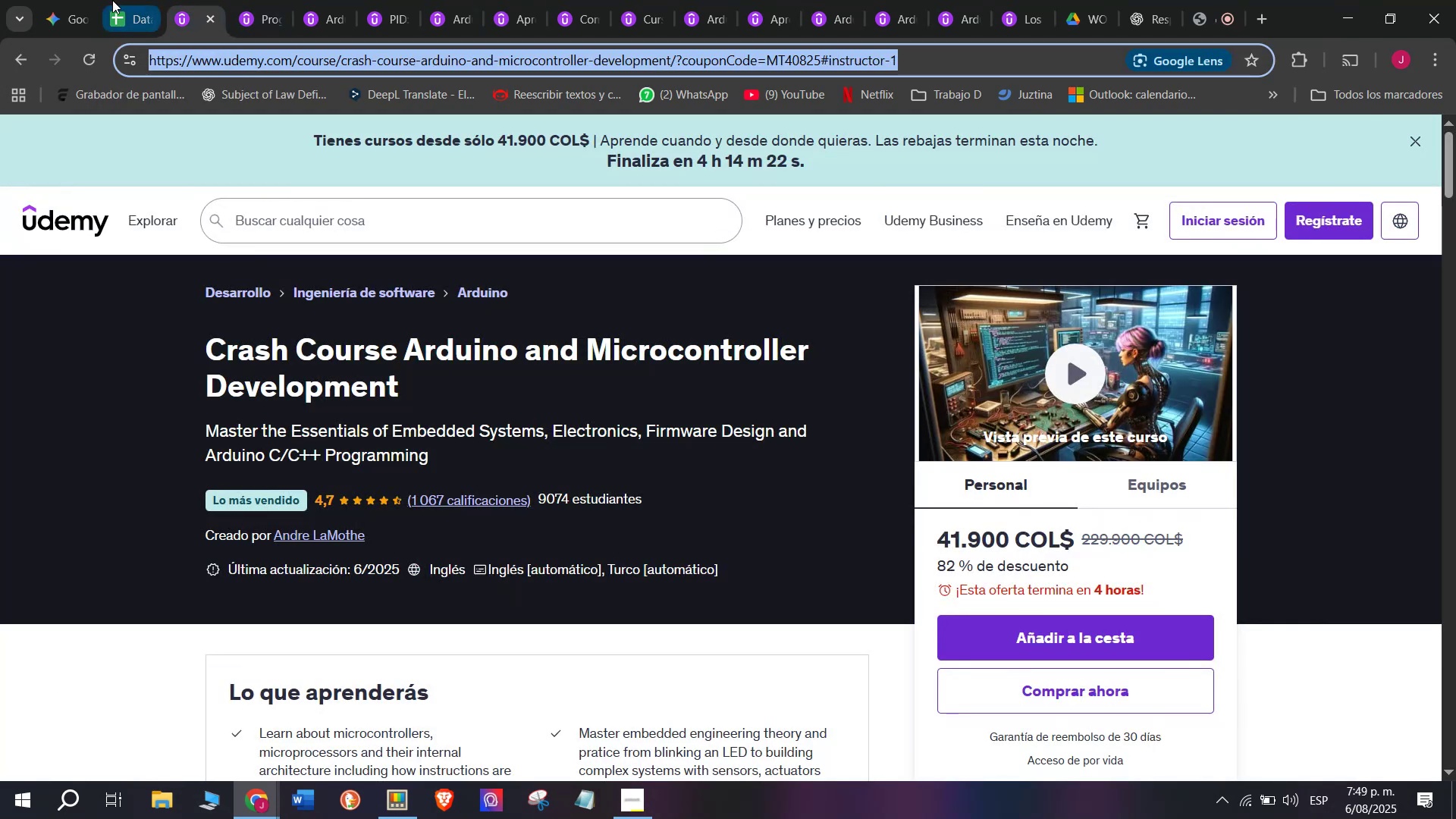 
key(Control+C)
 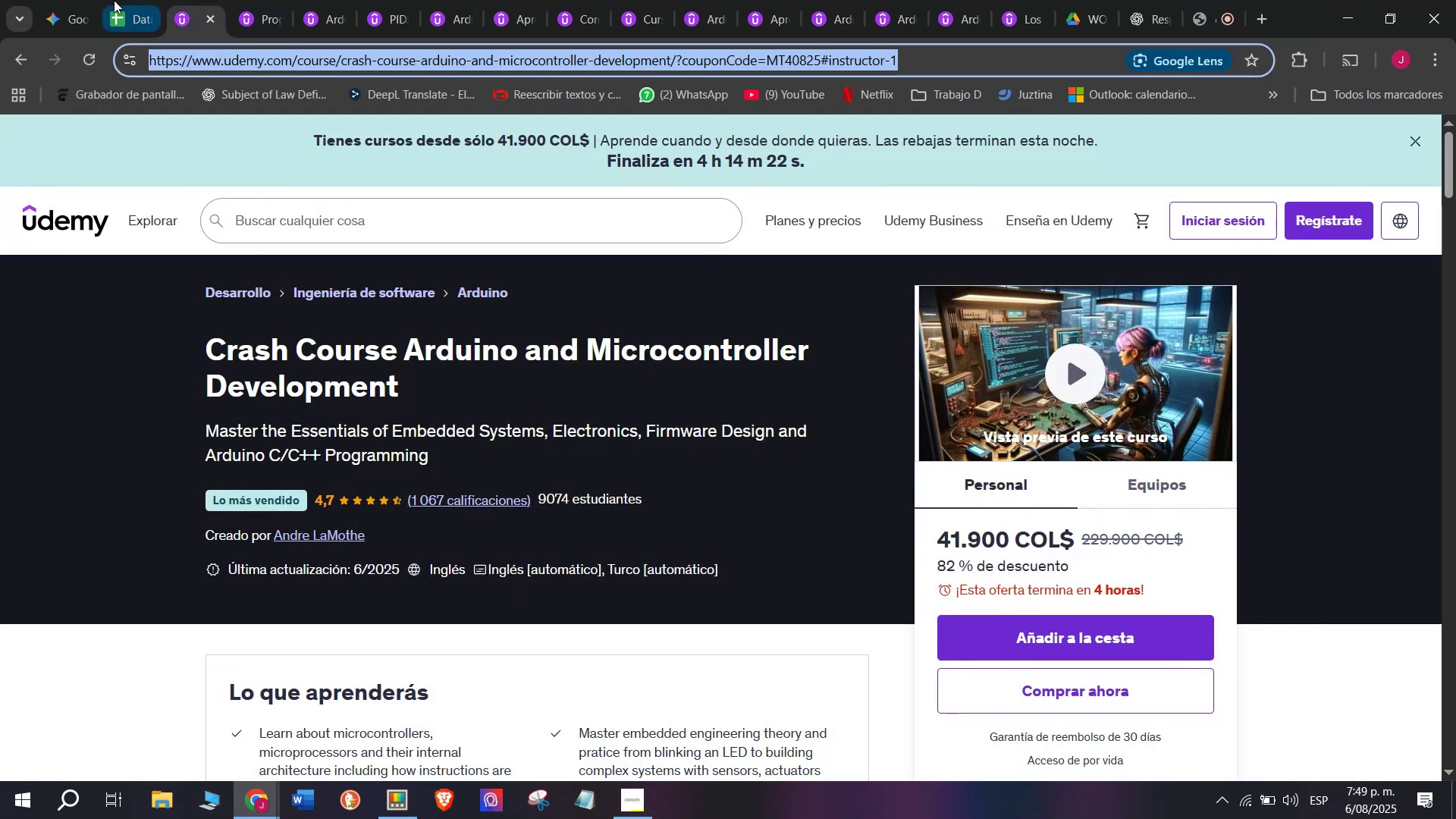 
triple_click([112, 0])
 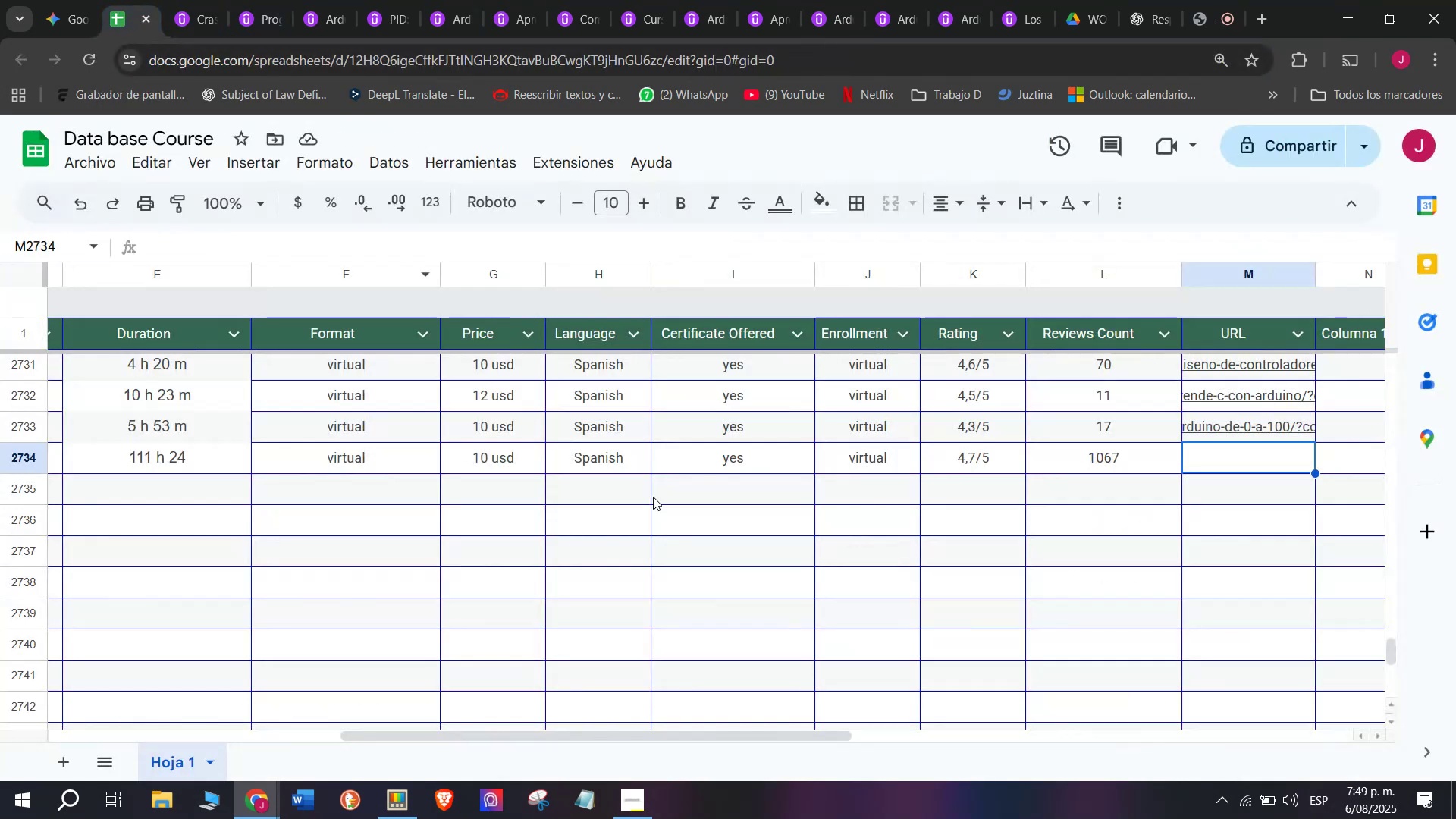 
key(Control+ControlLeft)
 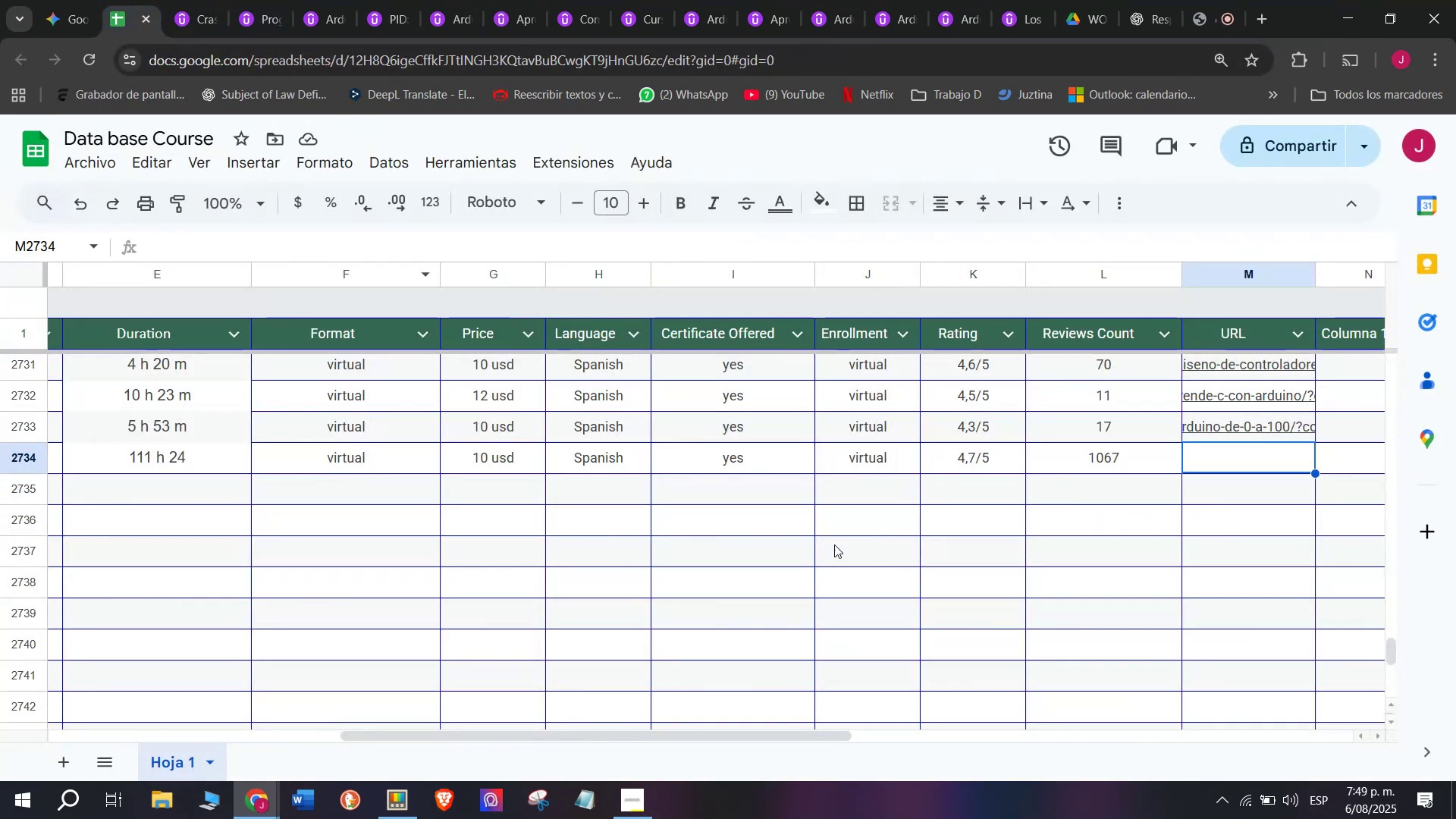 
key(Z)
 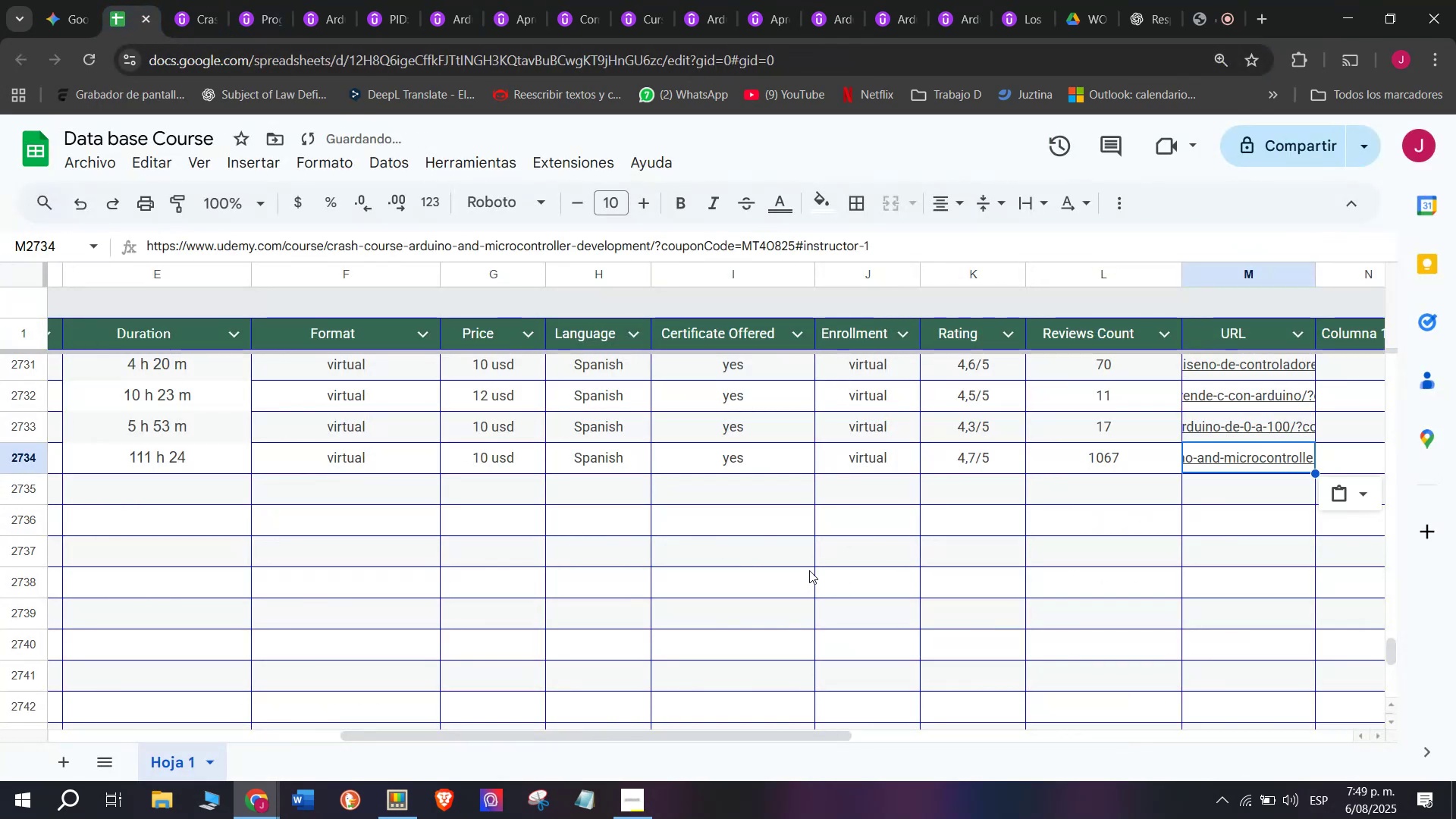 
key(Control+V)
 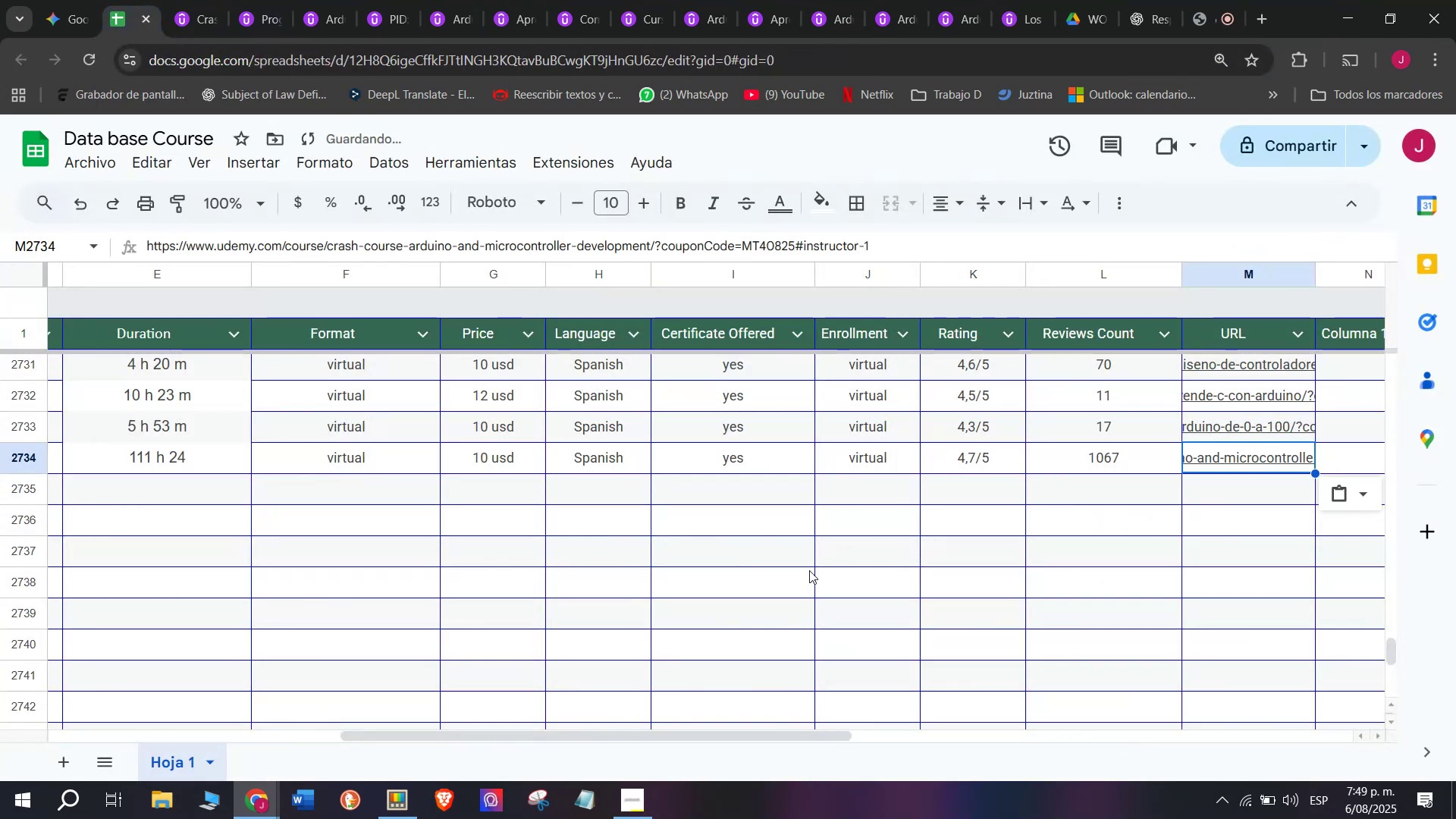 
scroll: coordinate [230, 455], scroll_direction: up, amount: 8.0
 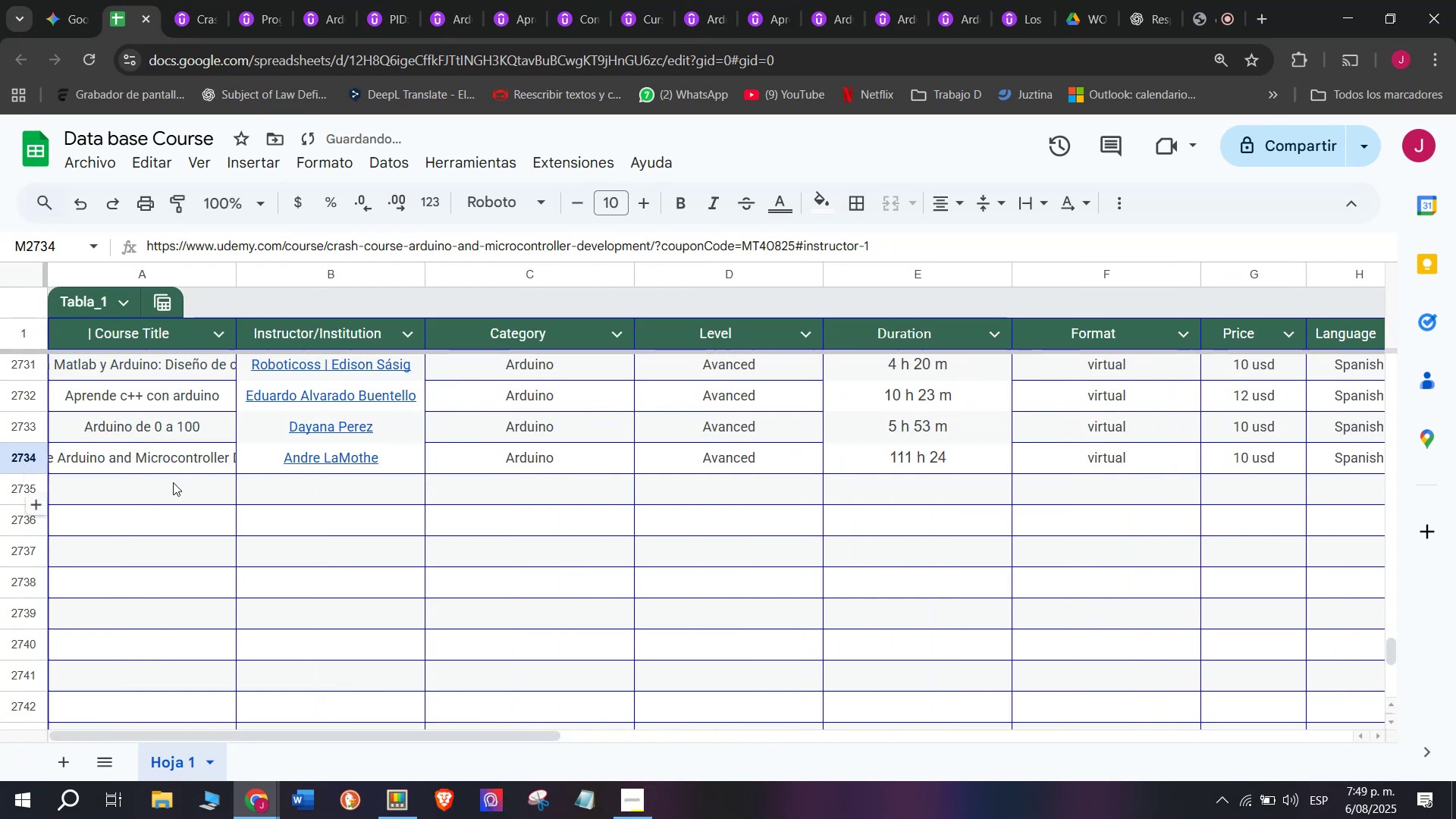 
left_click([173, 482])
 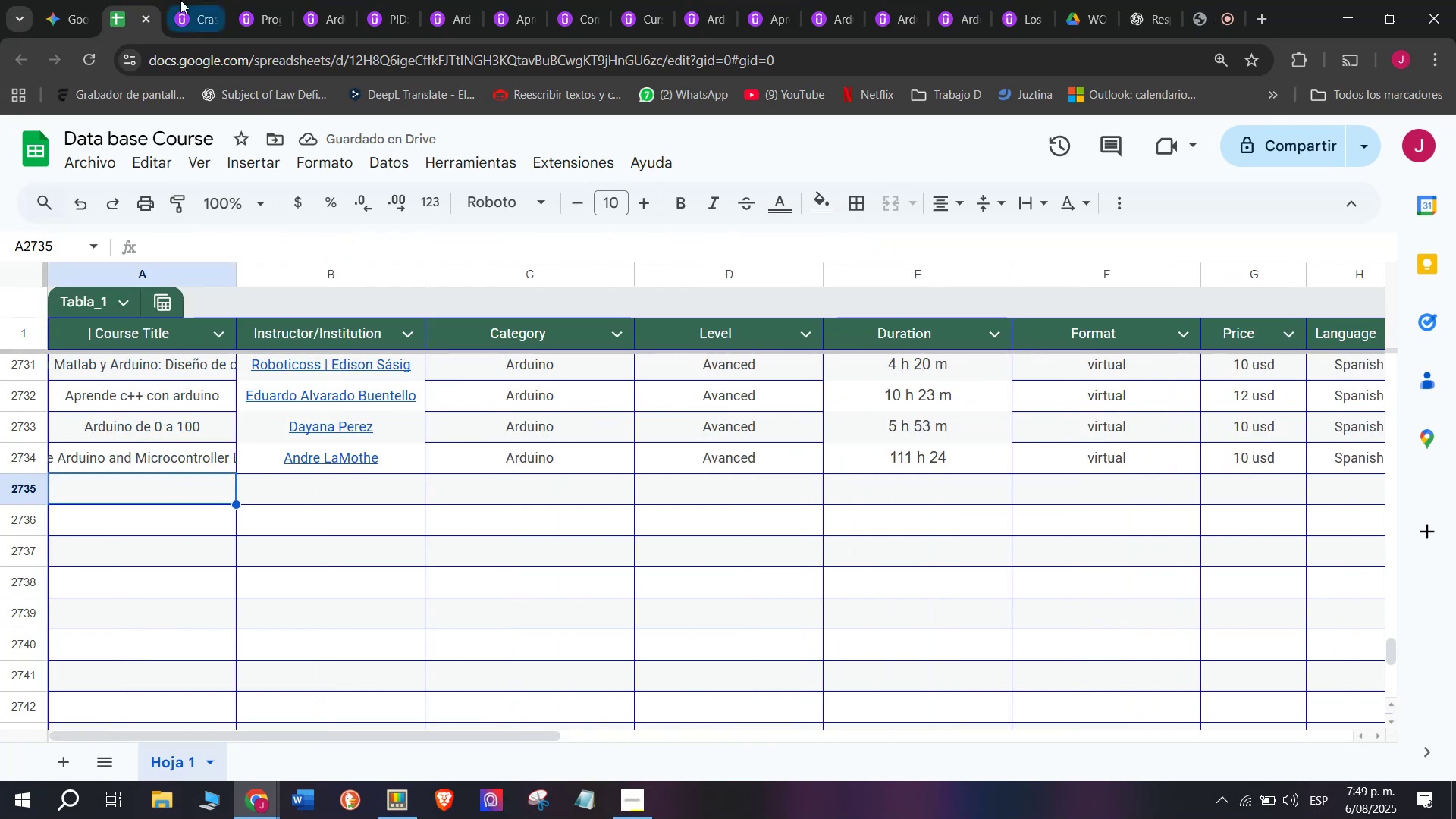 
left_click([175, 0])
 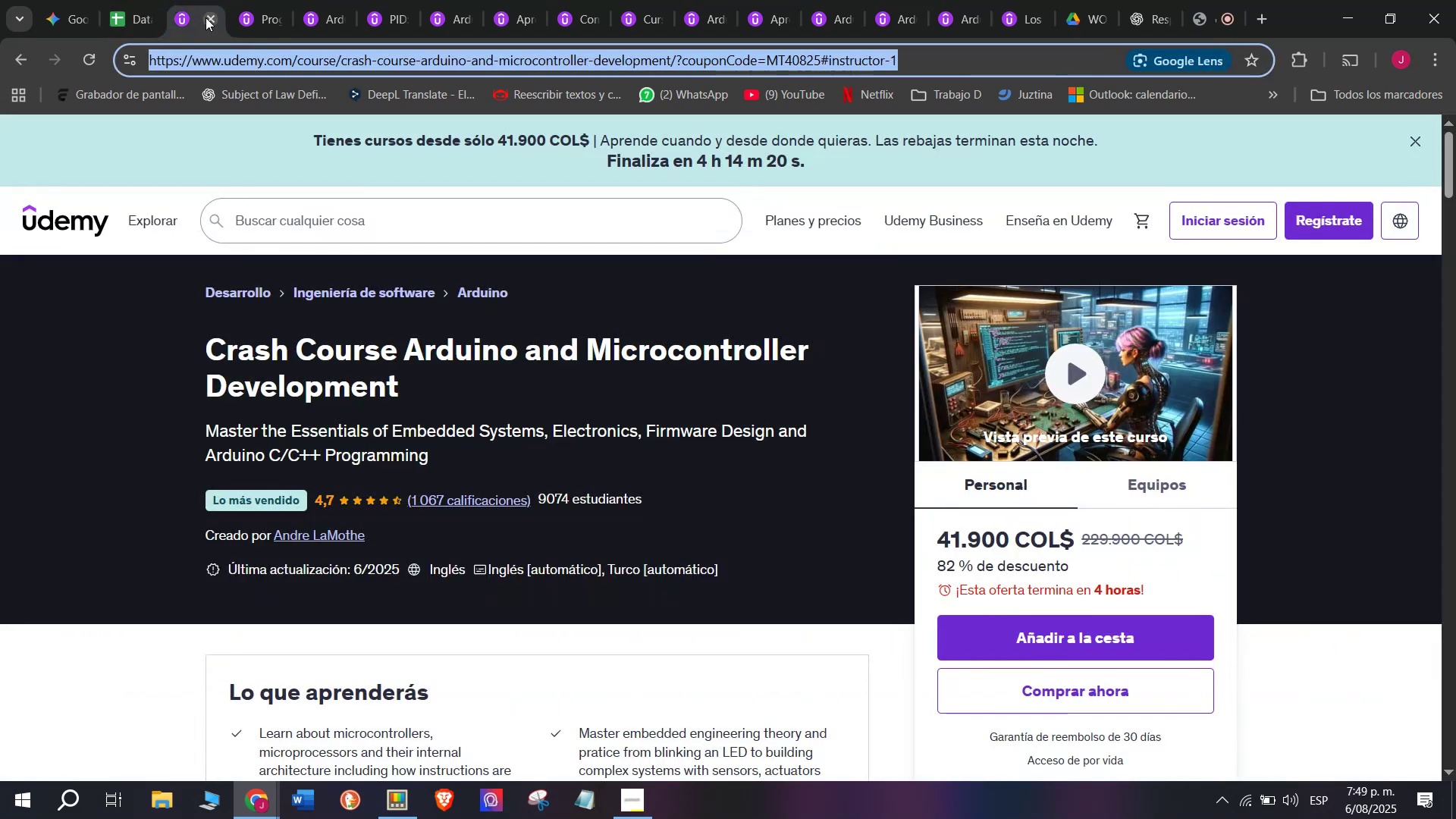 
left_click([208, 17])
 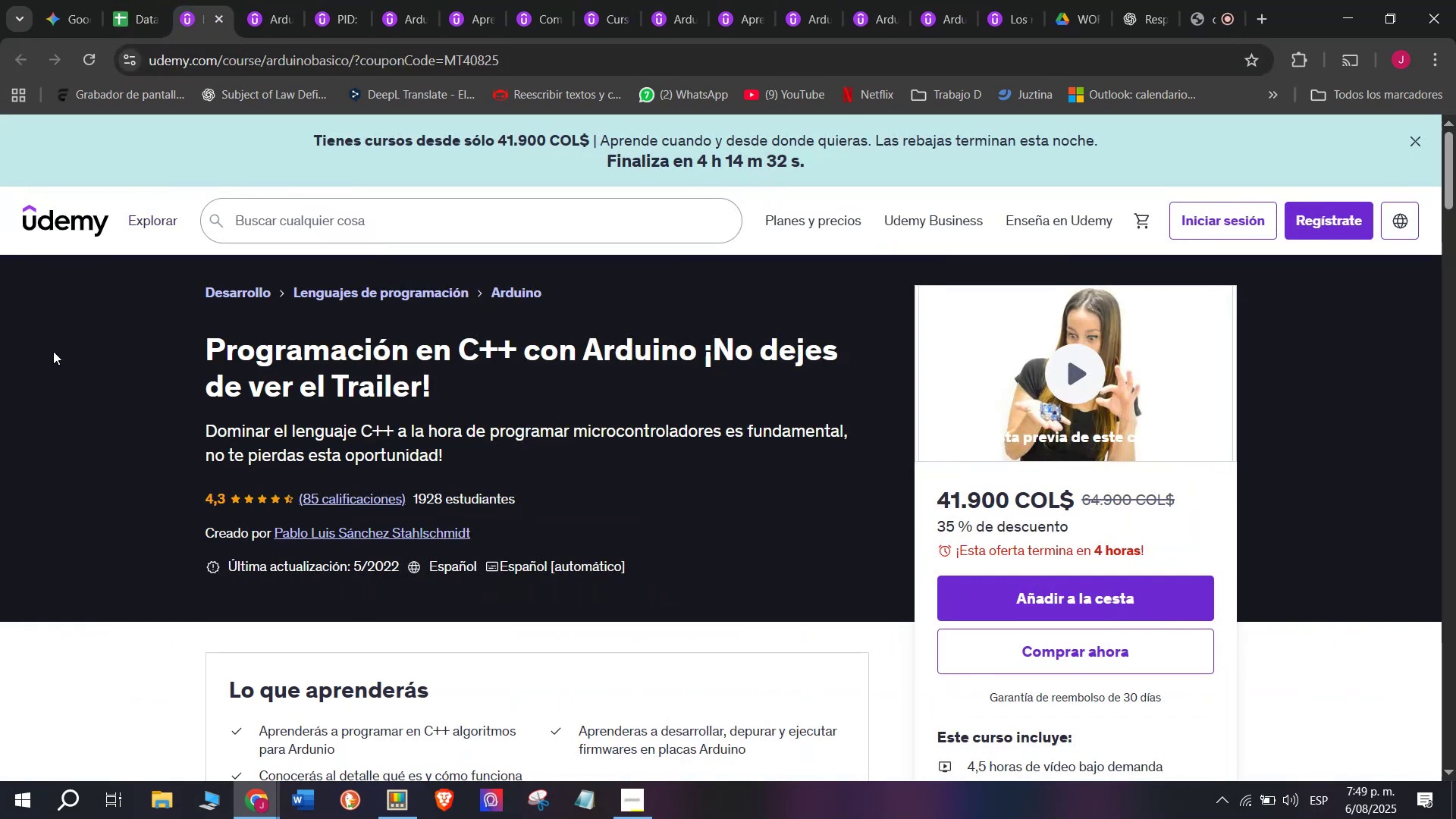 
left_click_drag(start_coordinate=[168, 344], to_coordinate=[490, 393])
 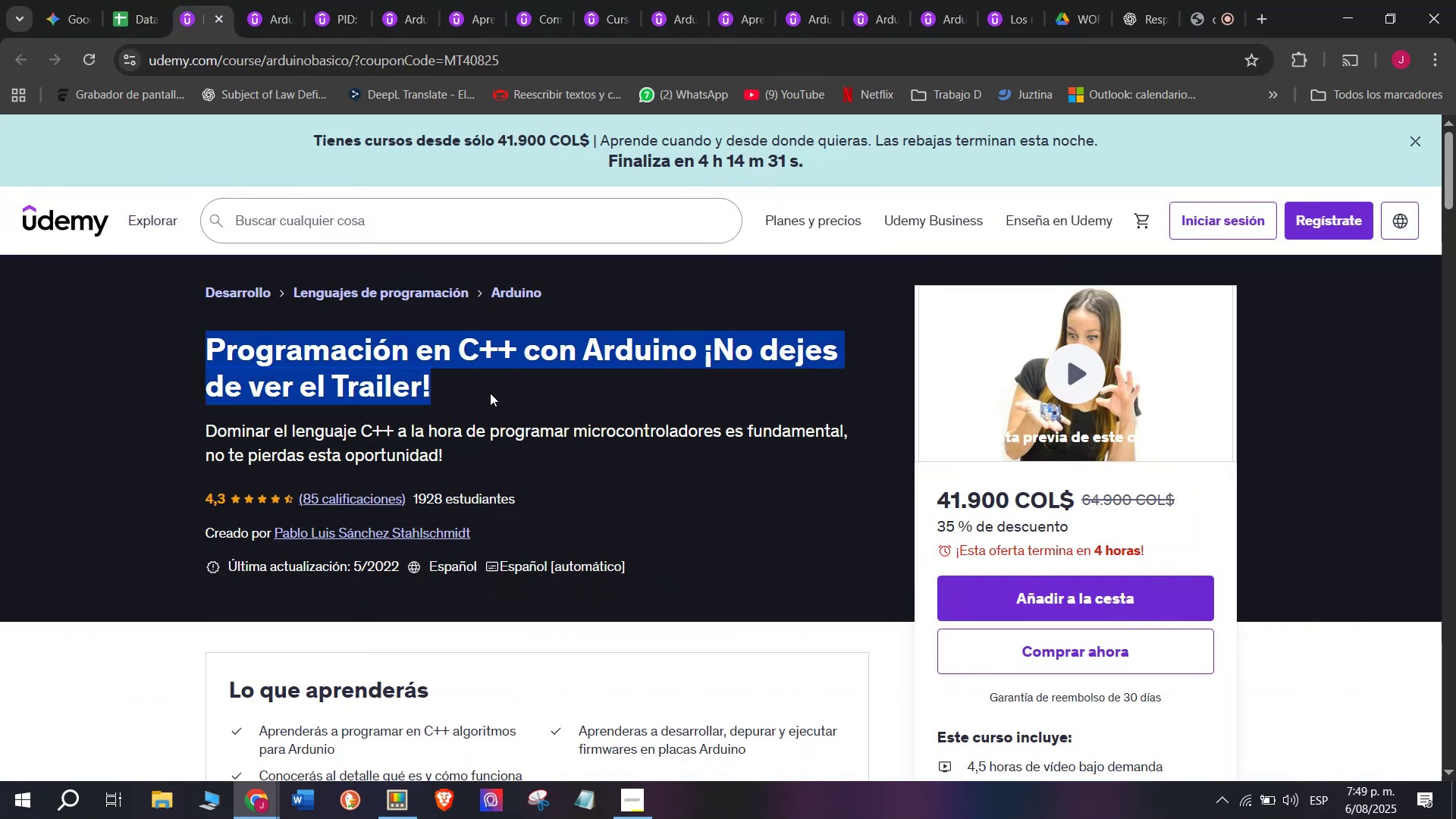 
key(Break)
 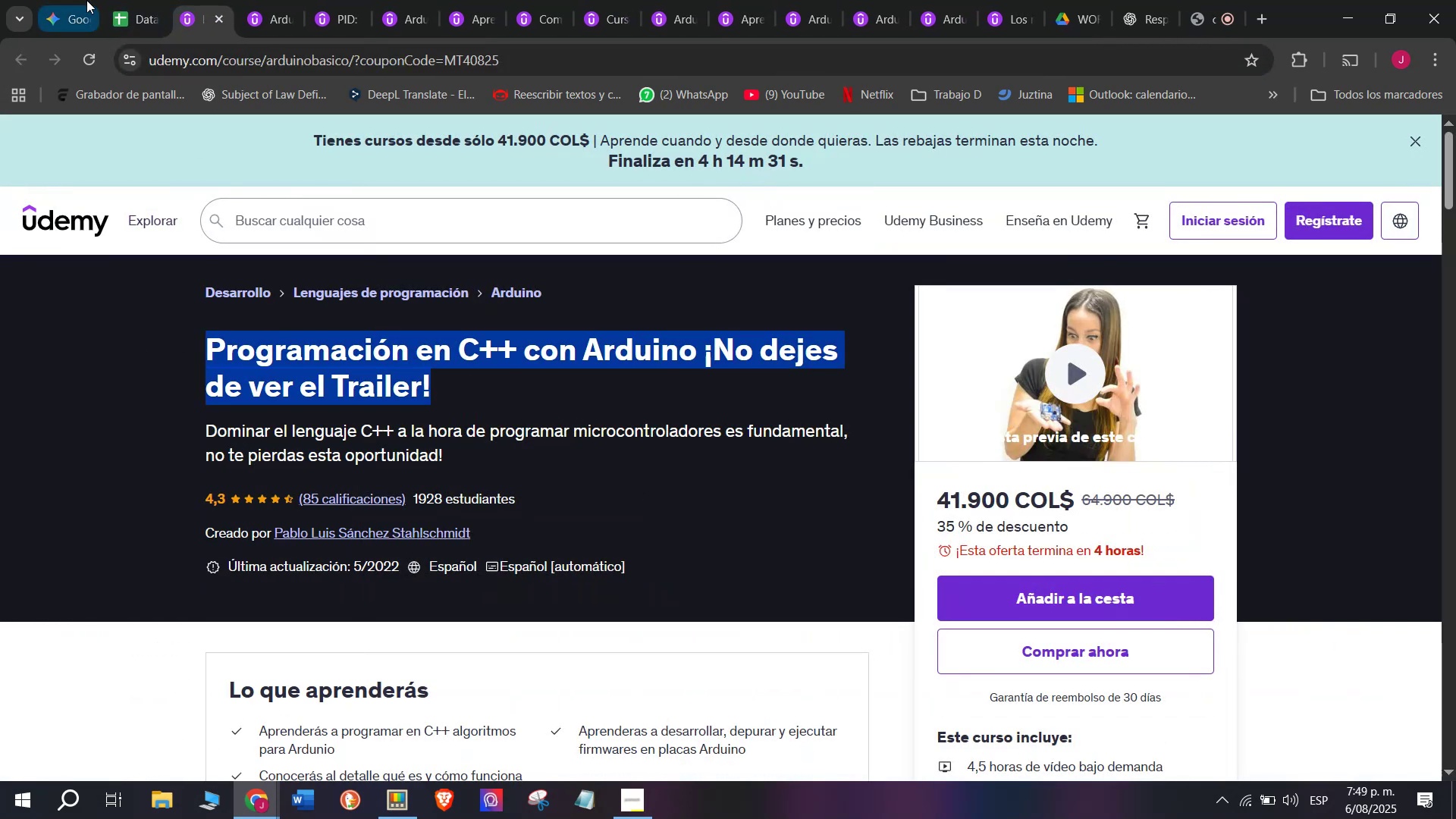 
key(Control+ControlLeft)
 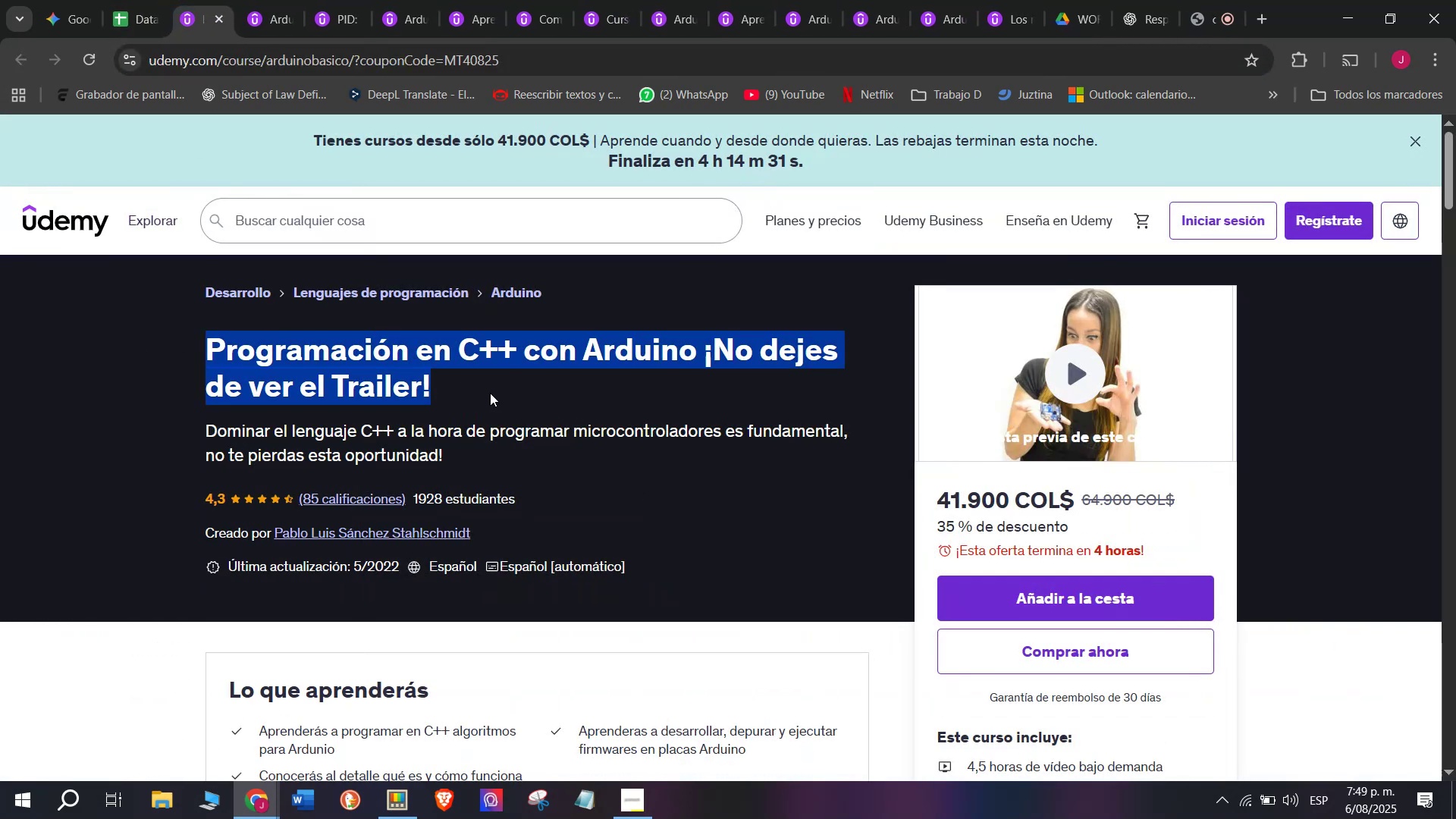 
key(Control+C)
 